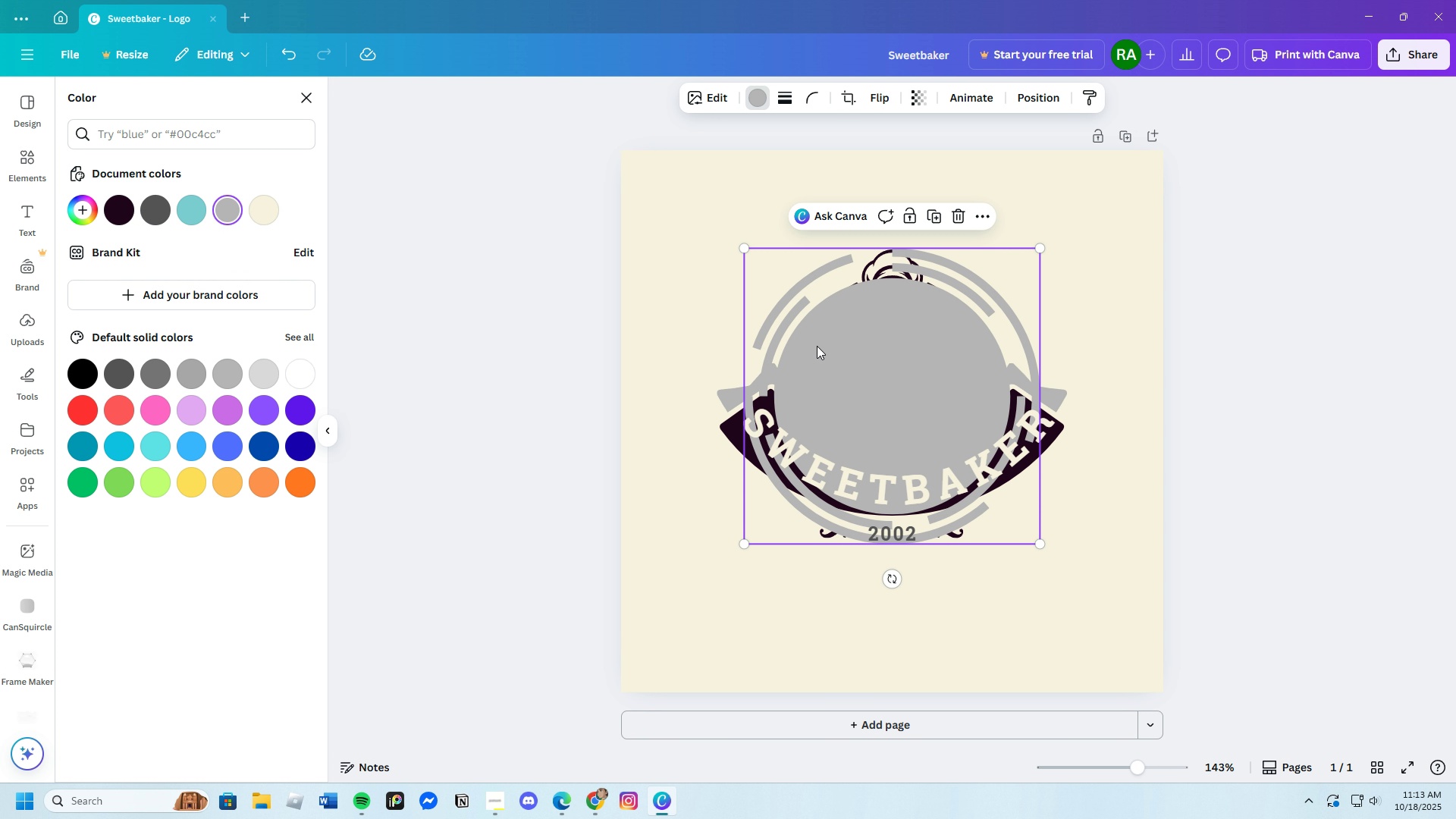 
right_click([880, 355])
 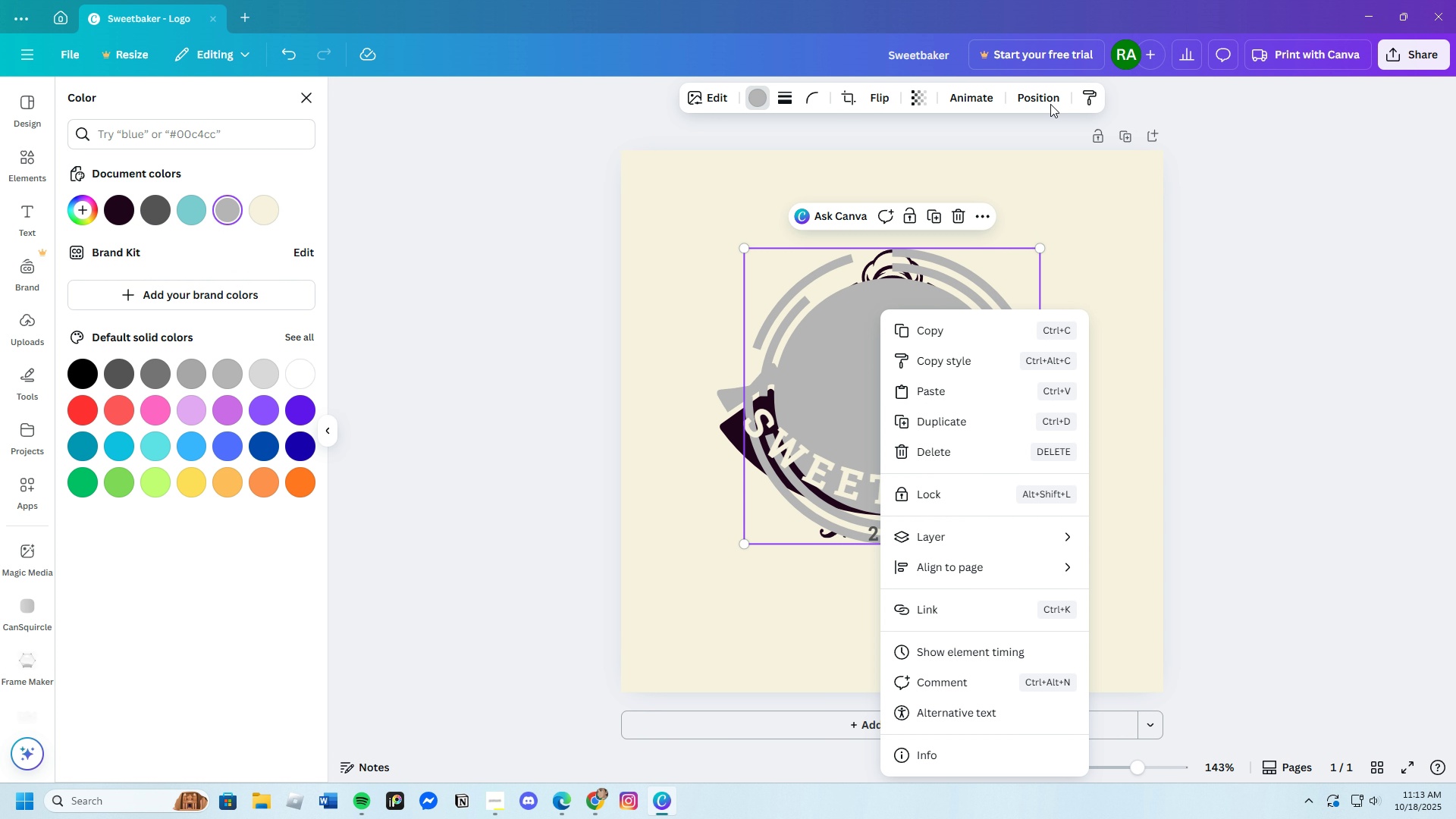 
left_click([1043, 99])
 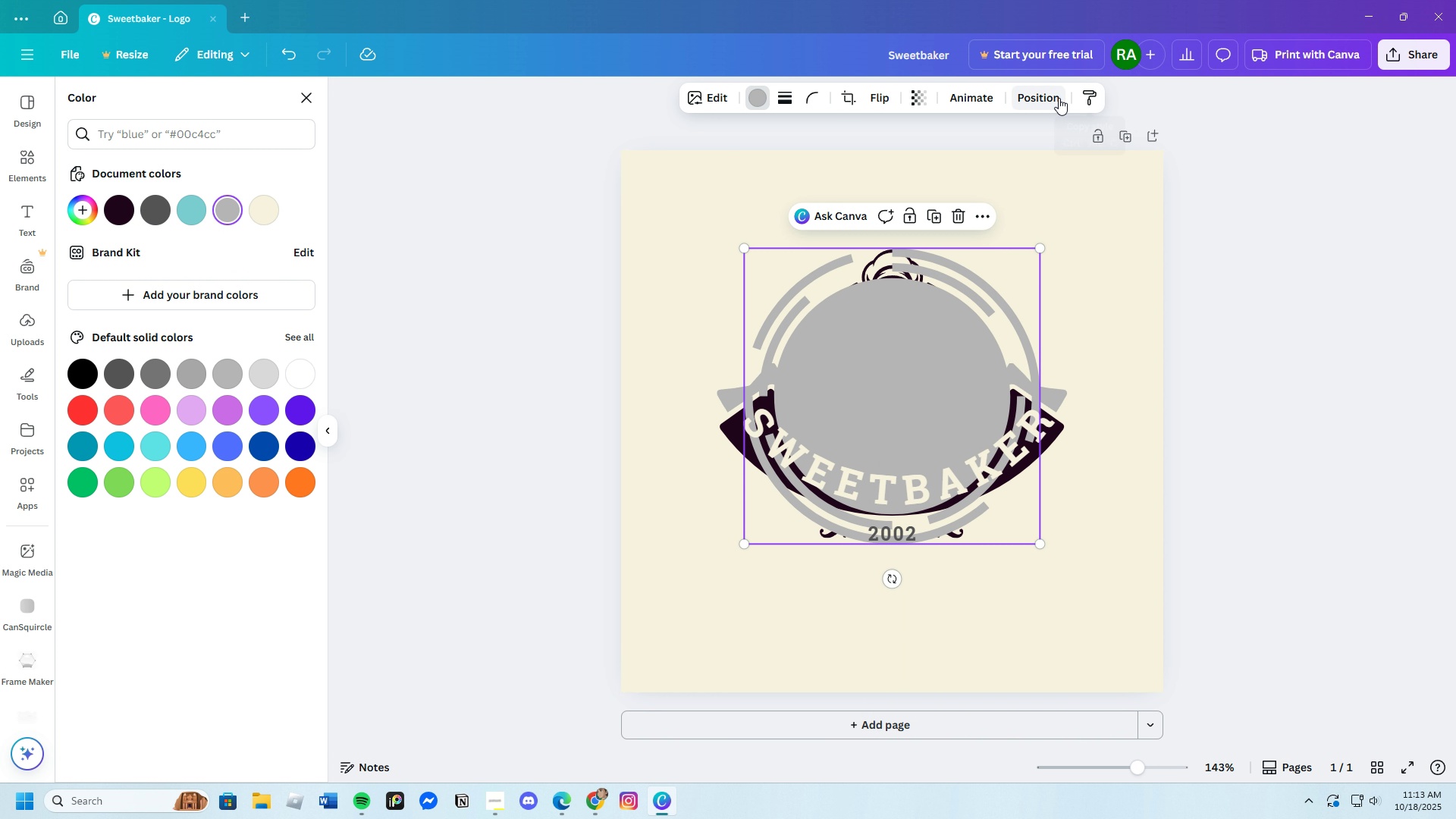 
left_click([1059, 98])
 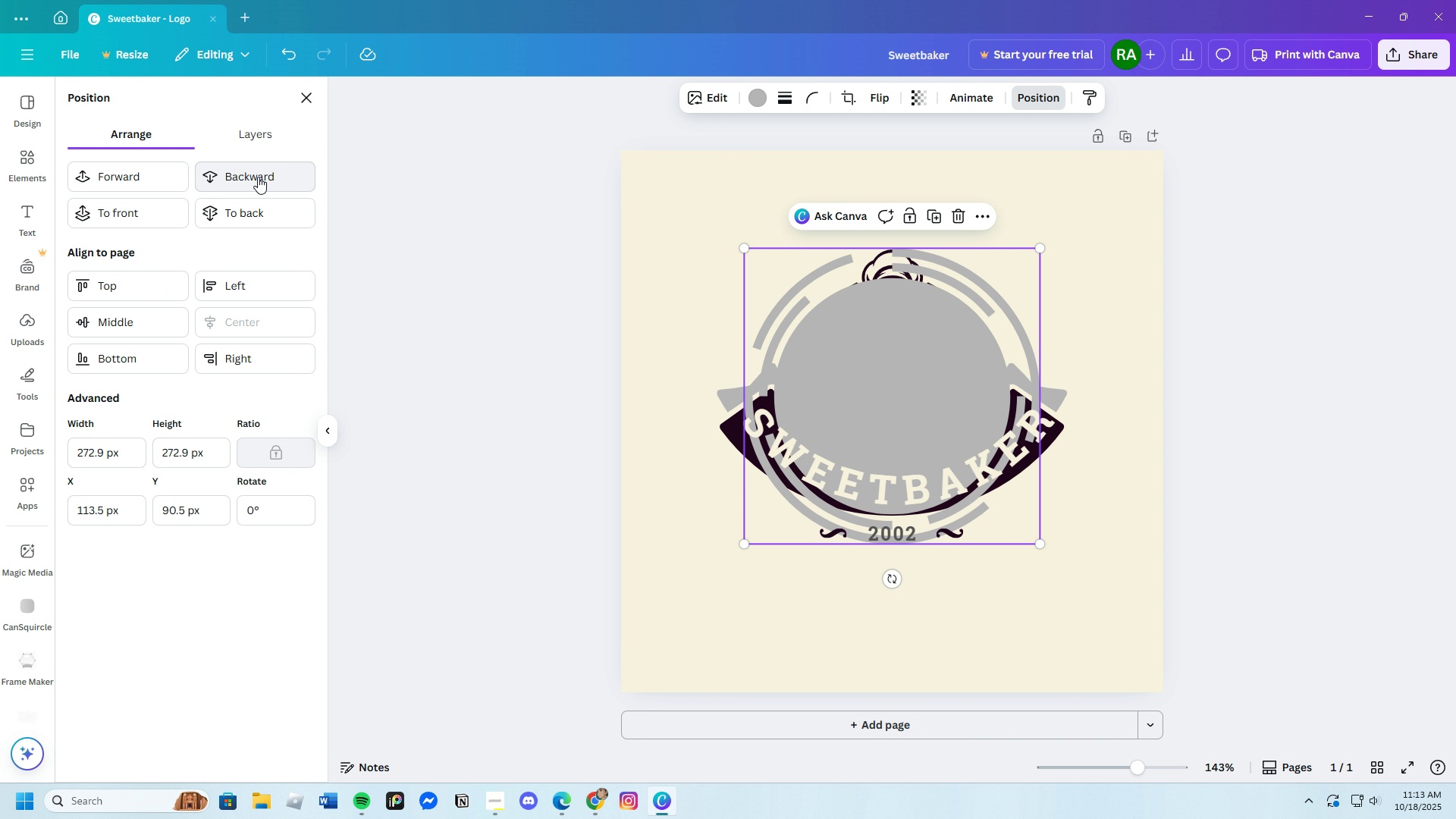 
left_click([258, 176])
 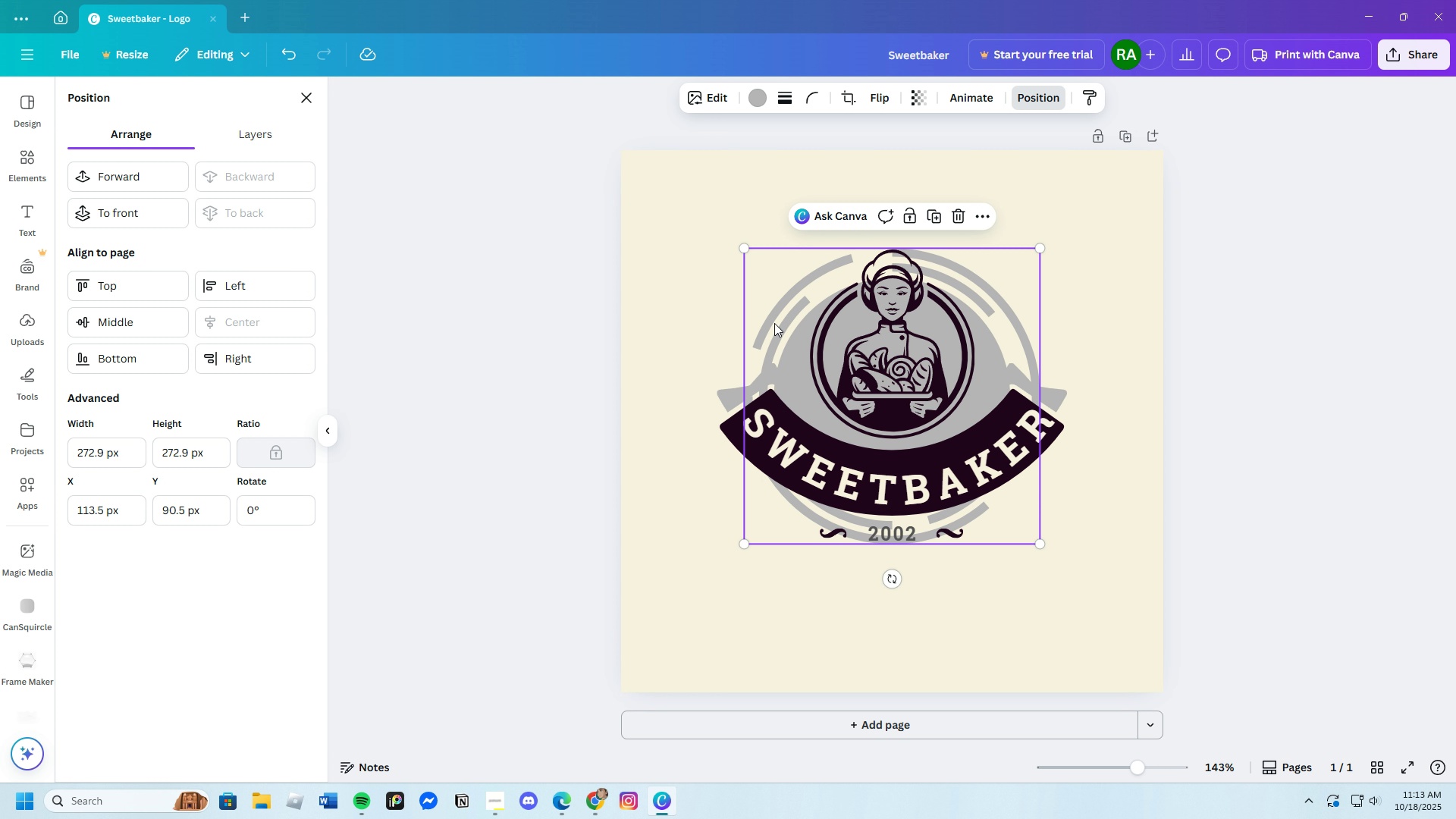 
left_click_drag(start_coordinate=[775, 322], to_coordinate=[783, 311])
 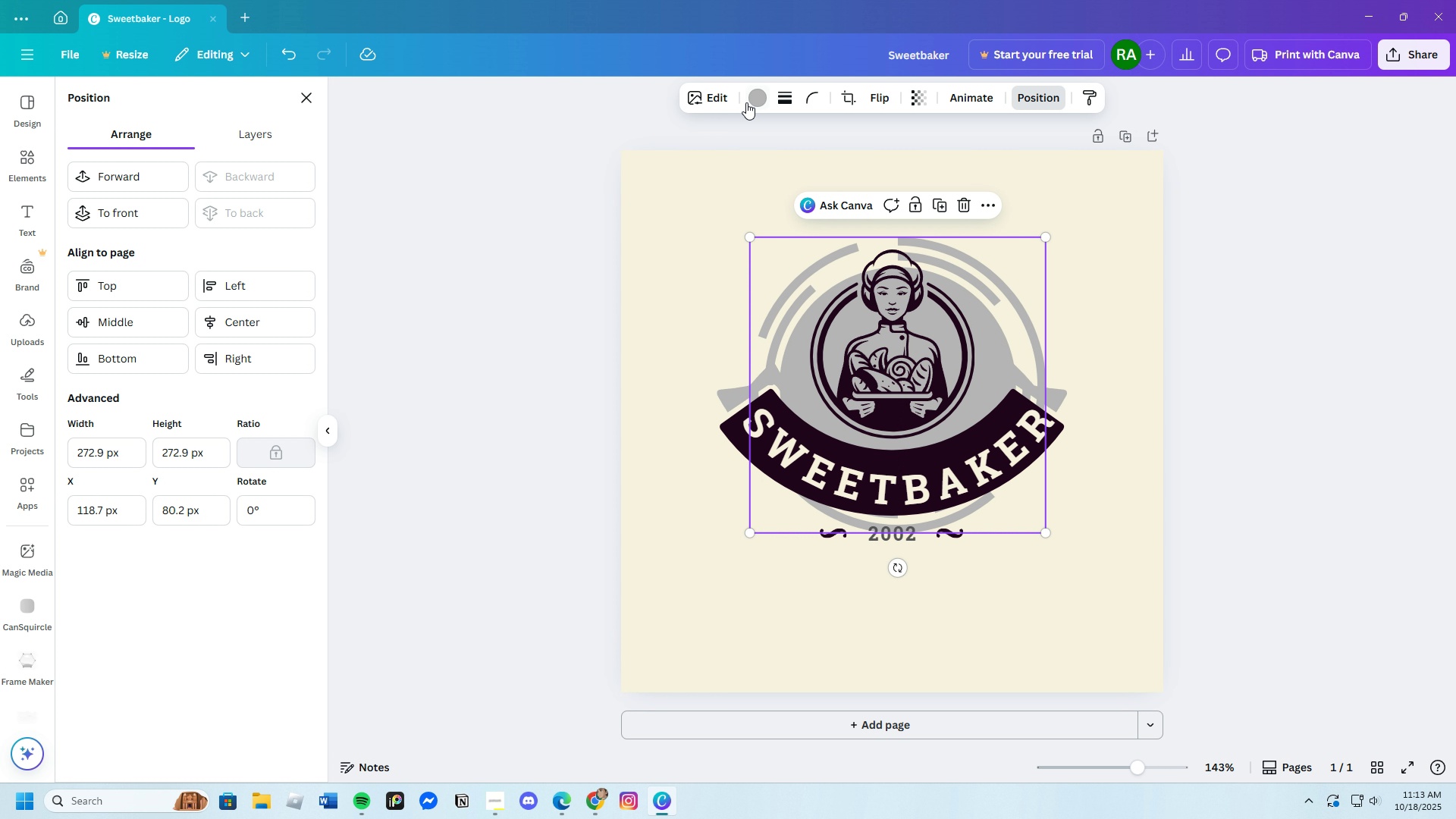 
left_click([759, 98])
 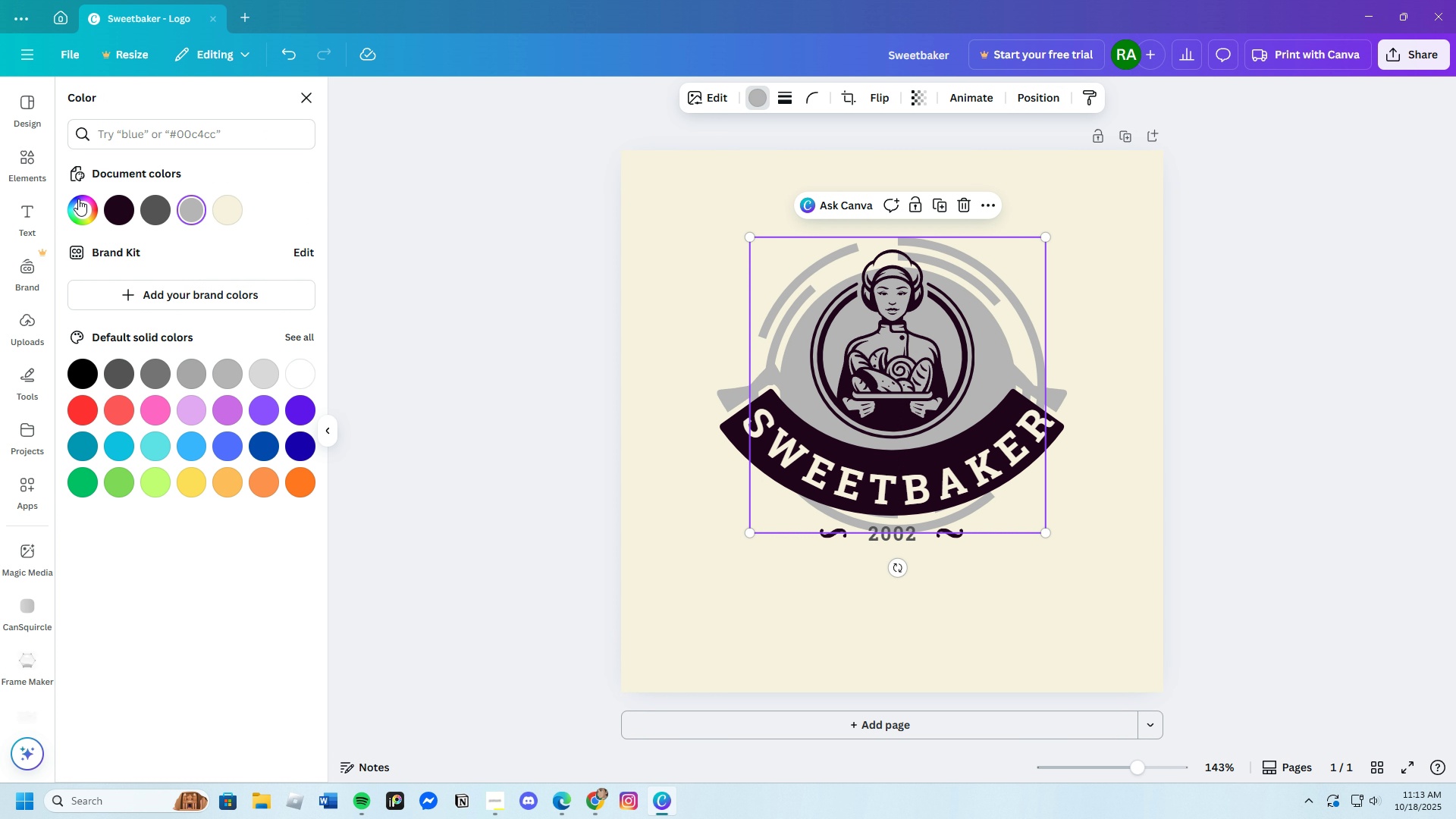 
left_click([79, 199])
 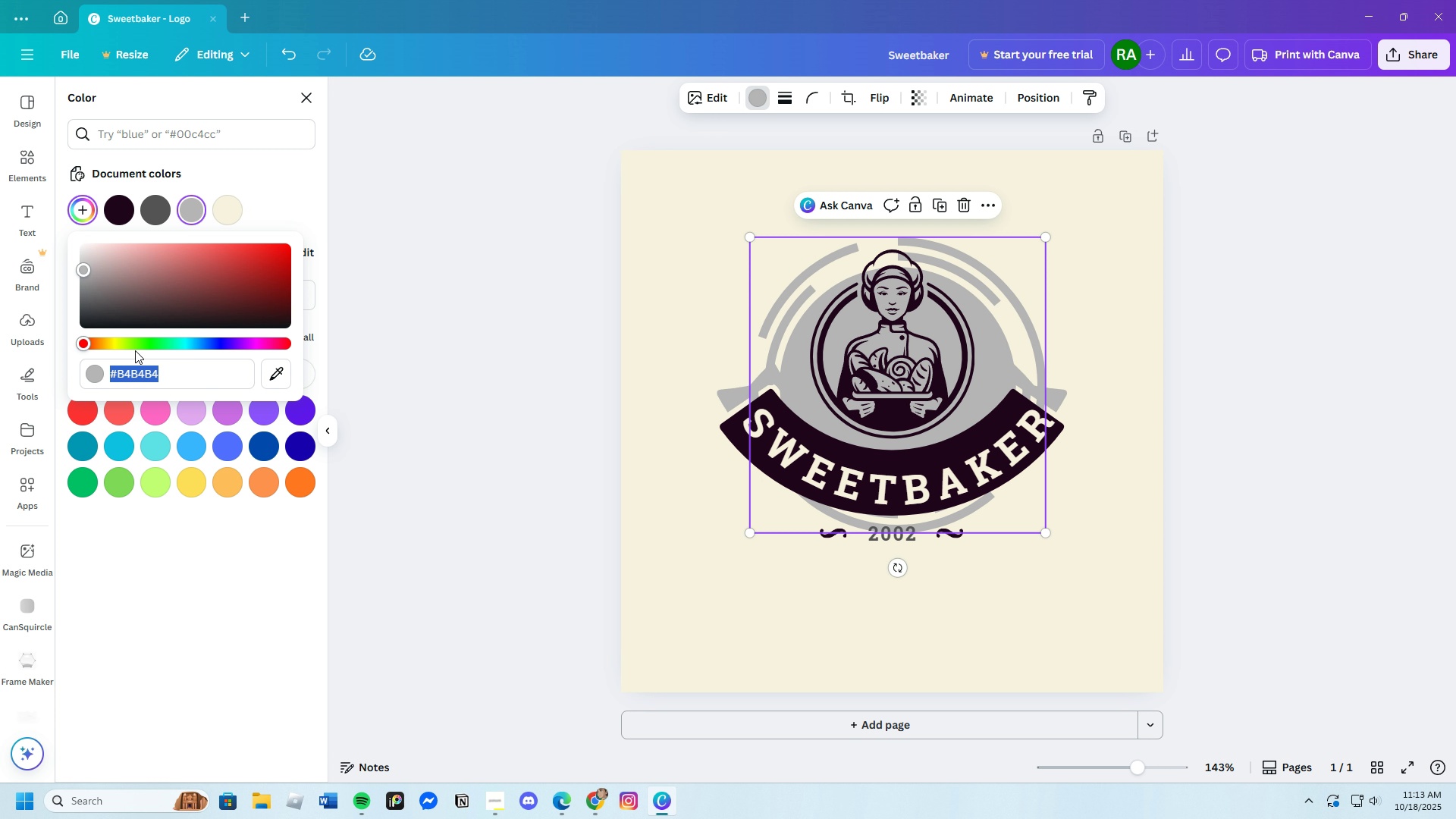 
left_click([113, 213])
 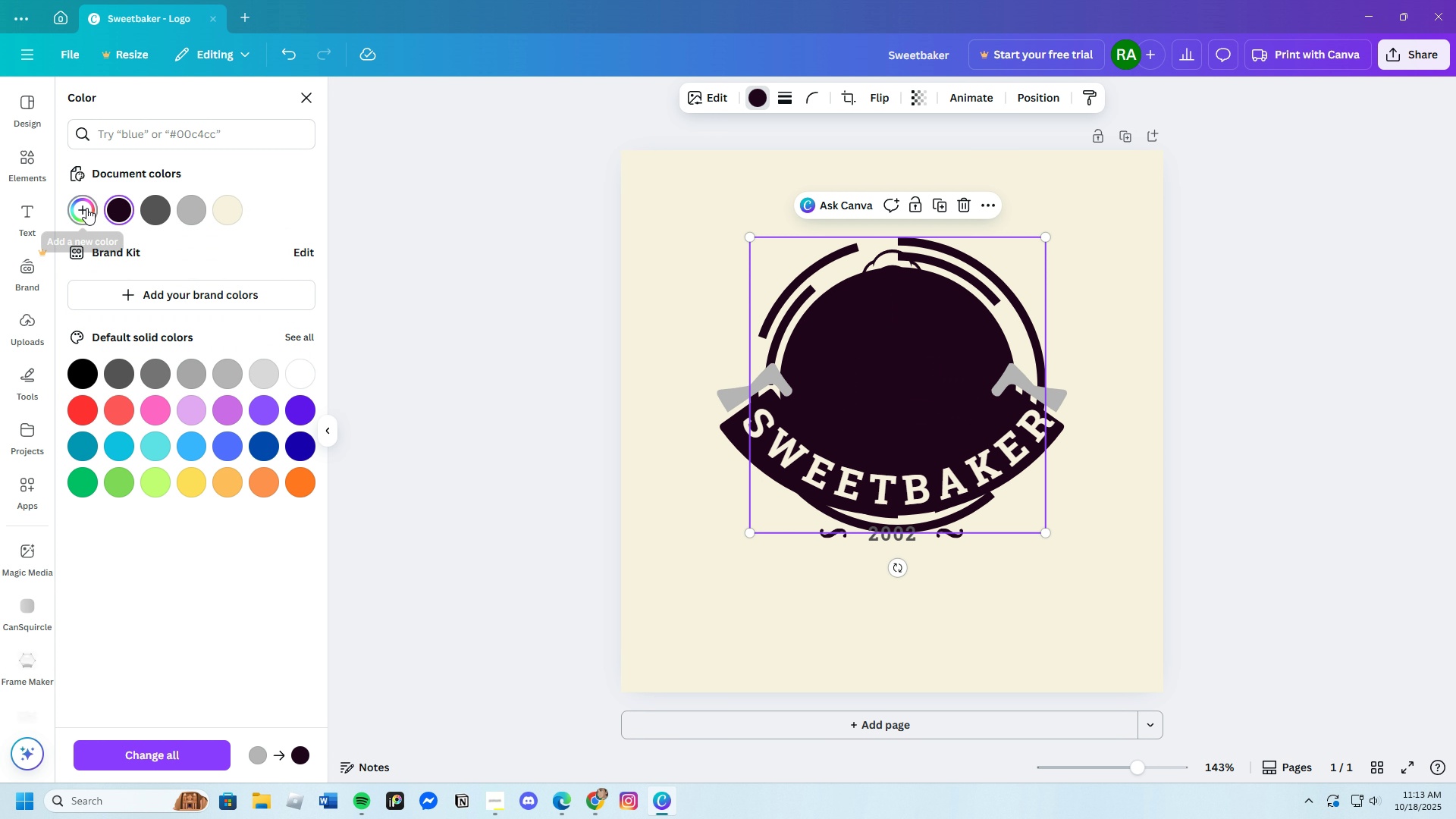 
left_click([86, 208])
 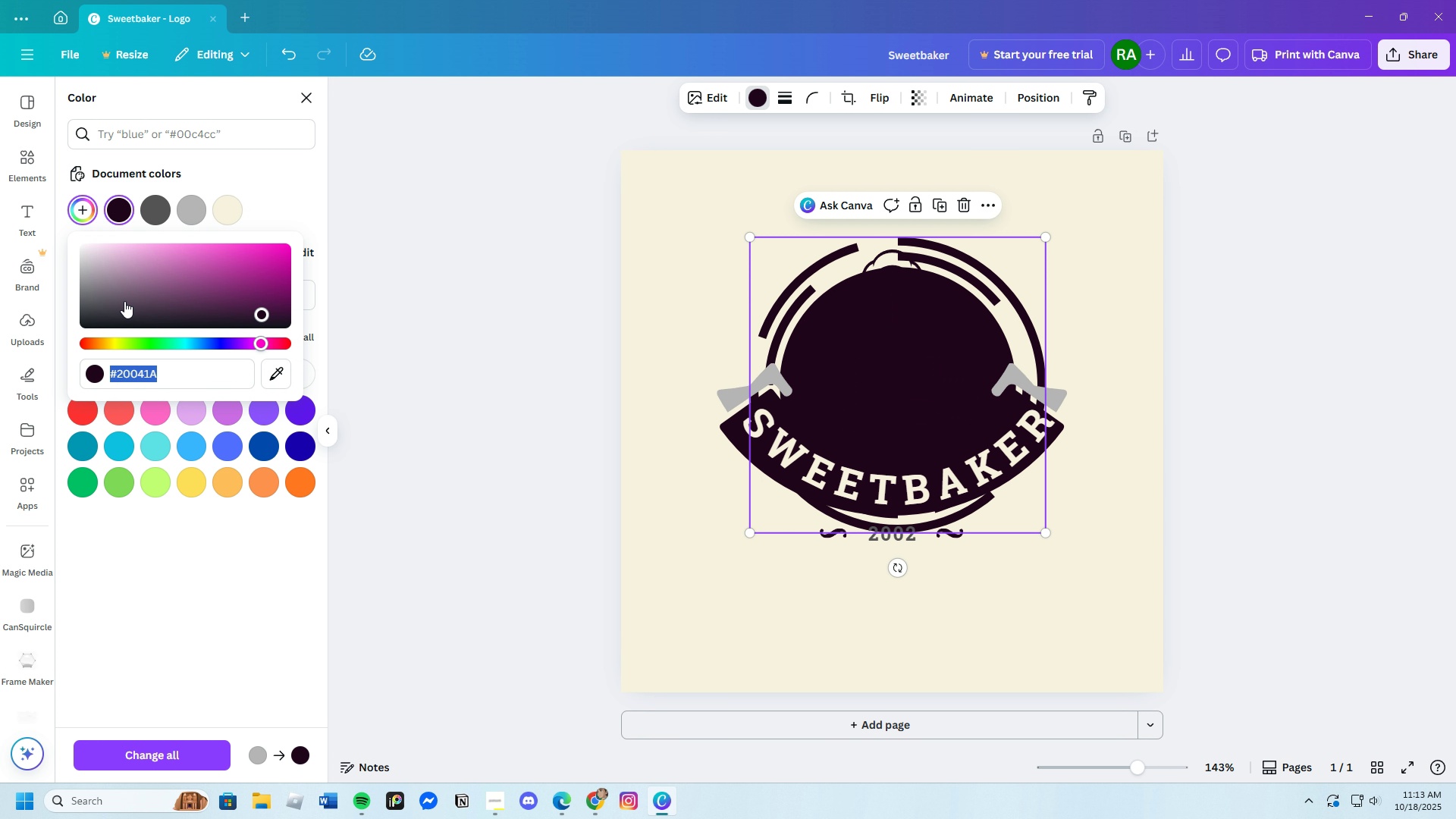 
left_click_drag(start_coordinate=[124, 301], to_coordinate=[121, 276])
 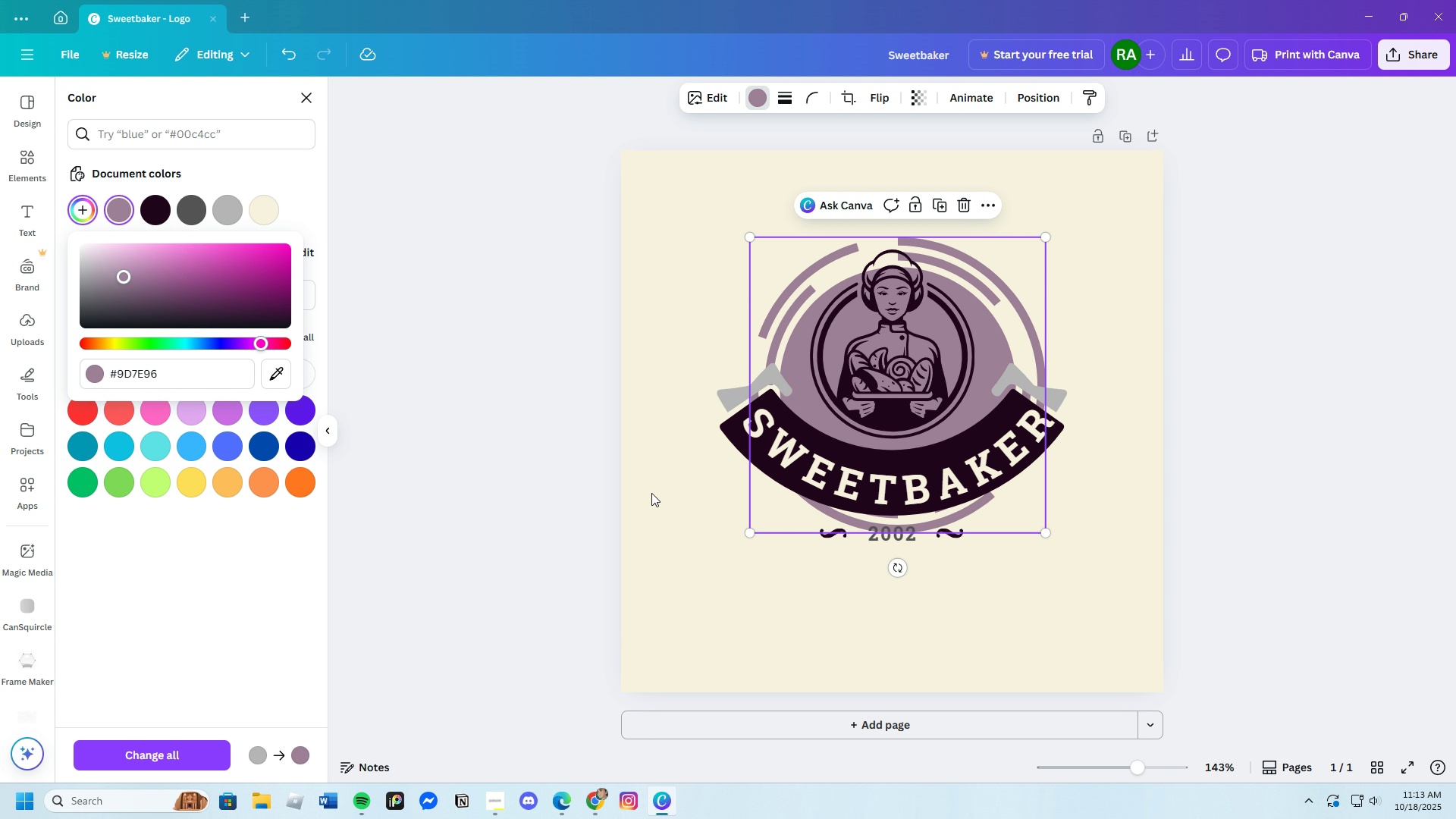 
left_click([657, 548])
 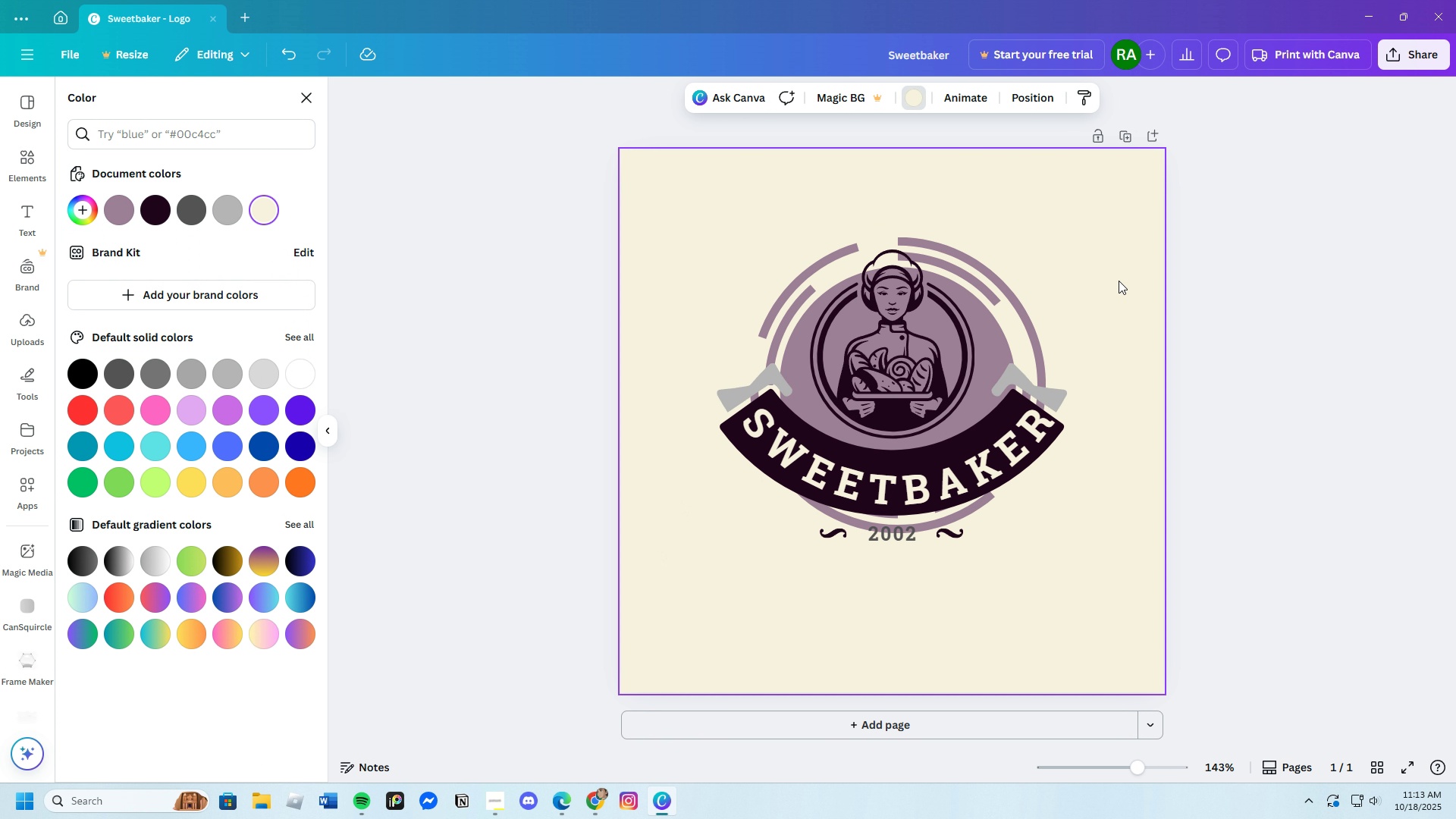 
left_click([1119, 278])
 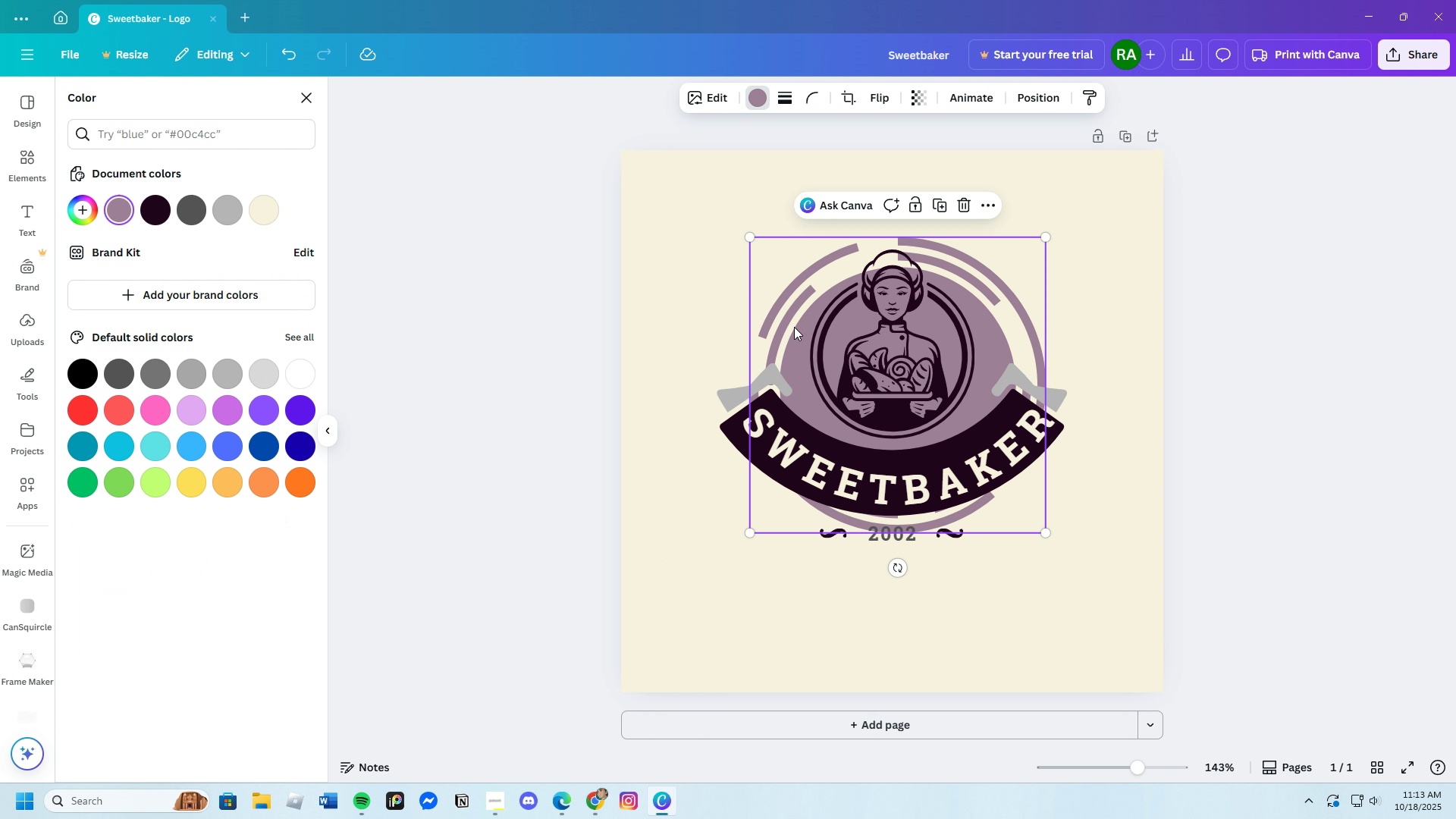 
left_click([794, 327])
 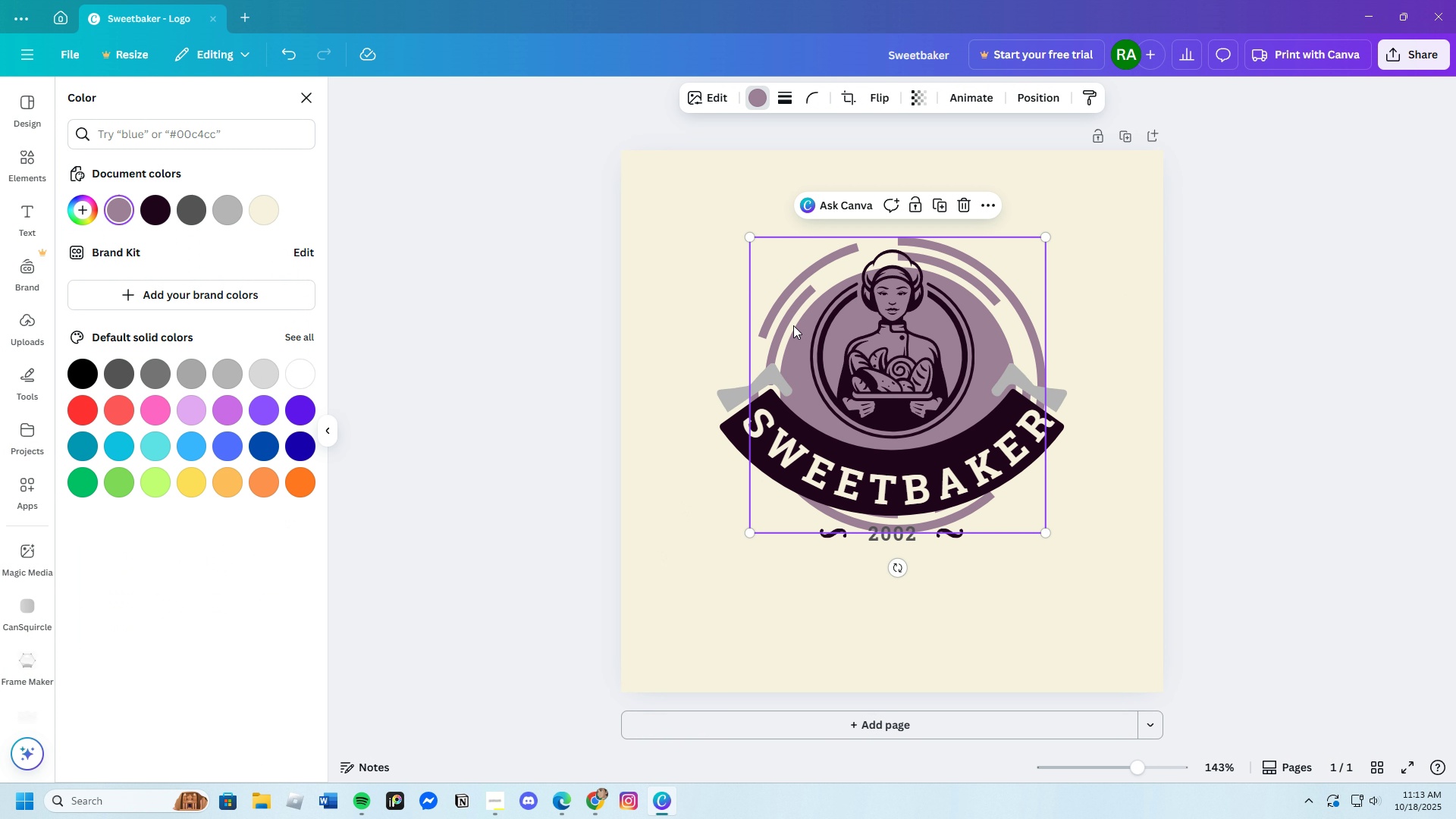 
left_click_drag(start_coordinate=[794, 327], to_coordinate=[787, 318])
 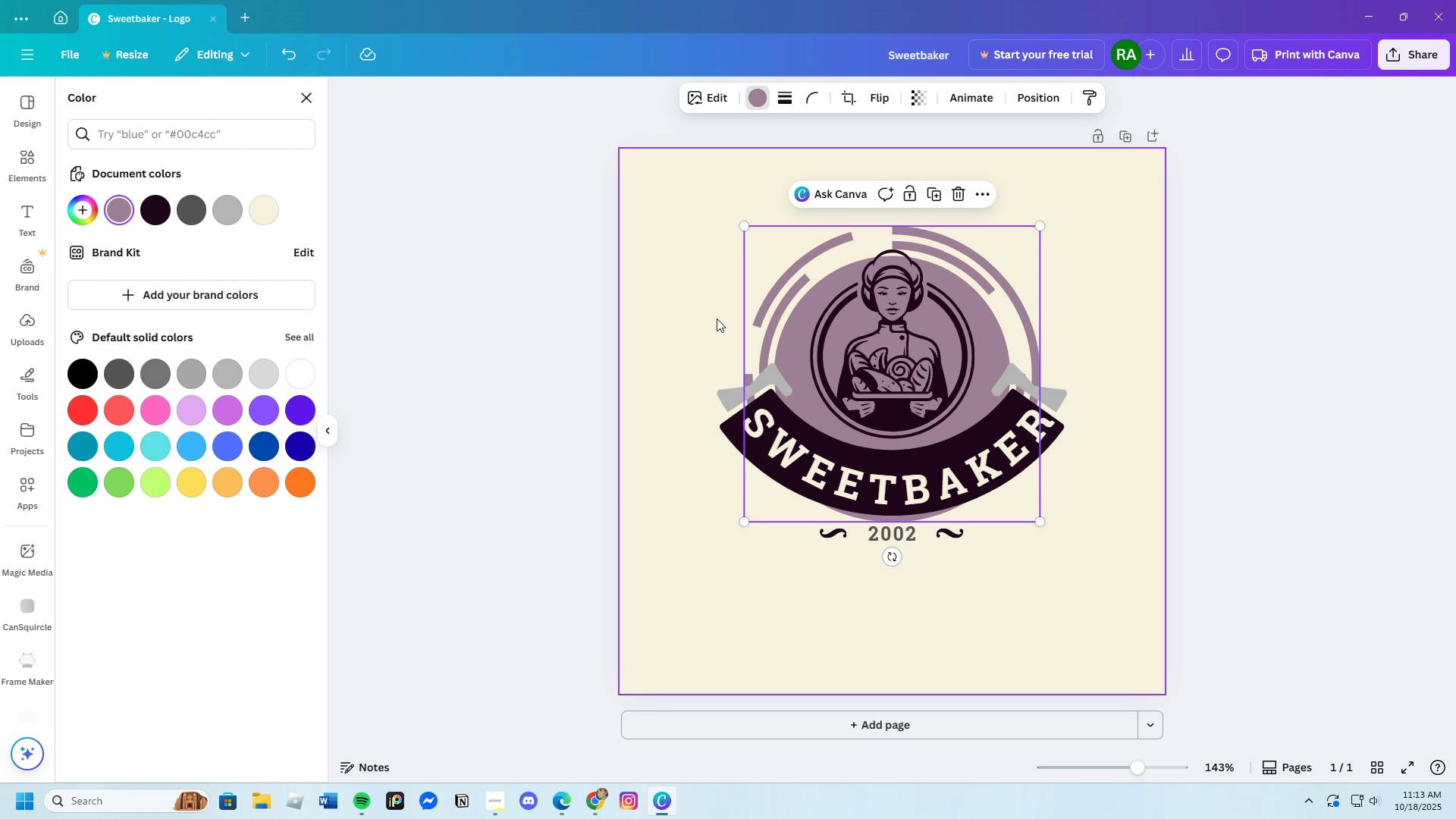 
left_click([717, 318])
 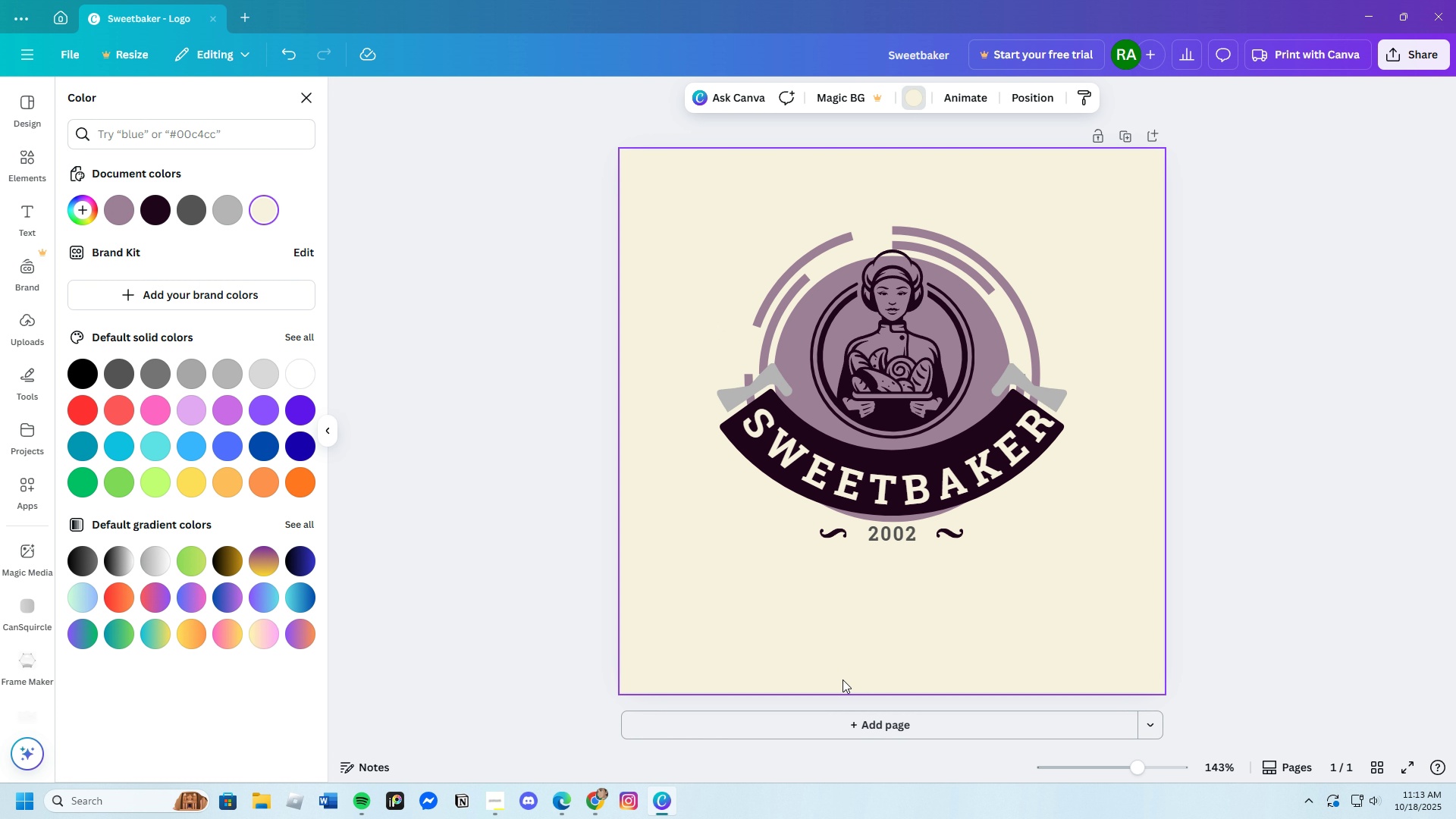 
wait(6.16)
 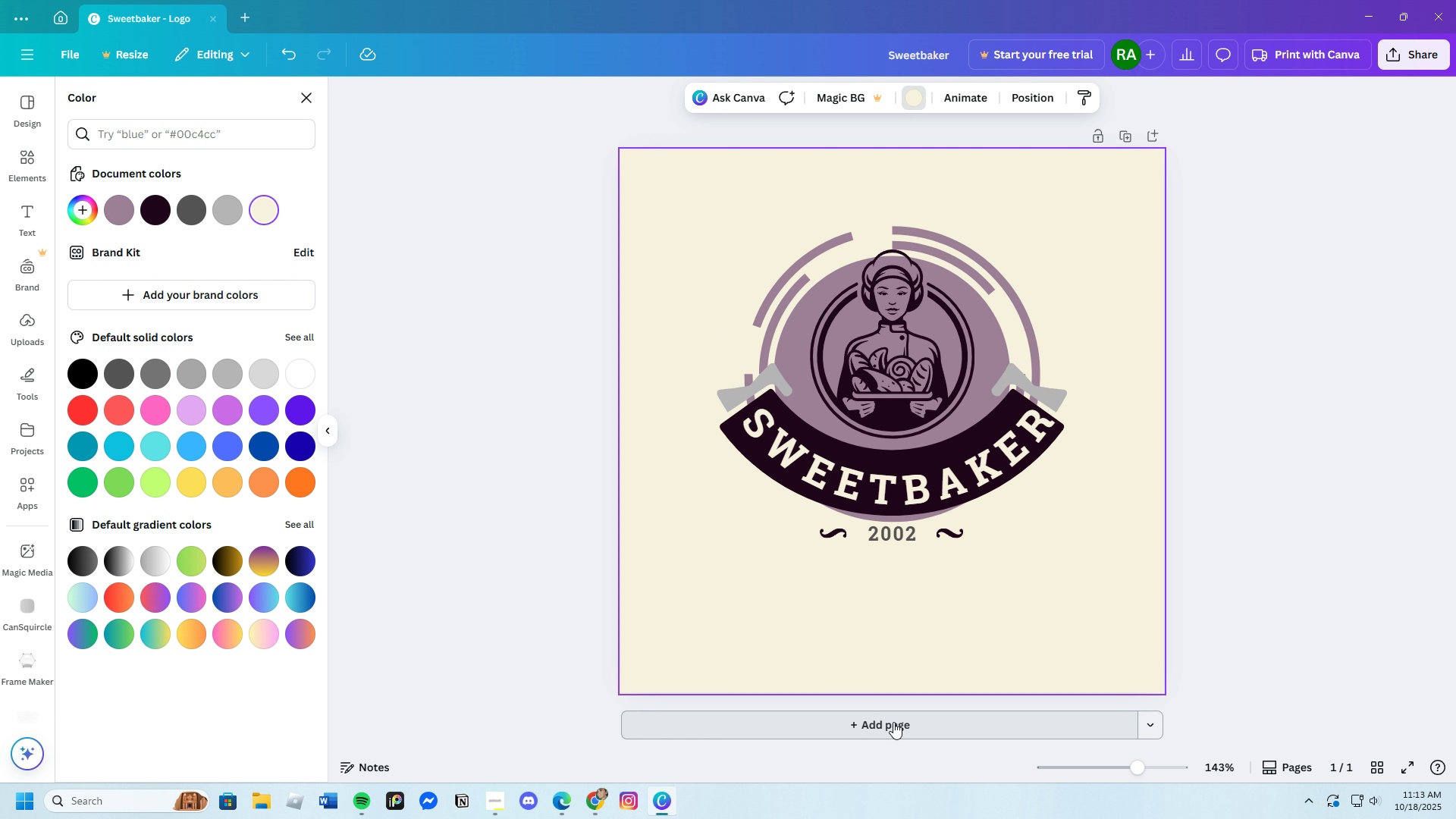 
left_click([737, 394])
 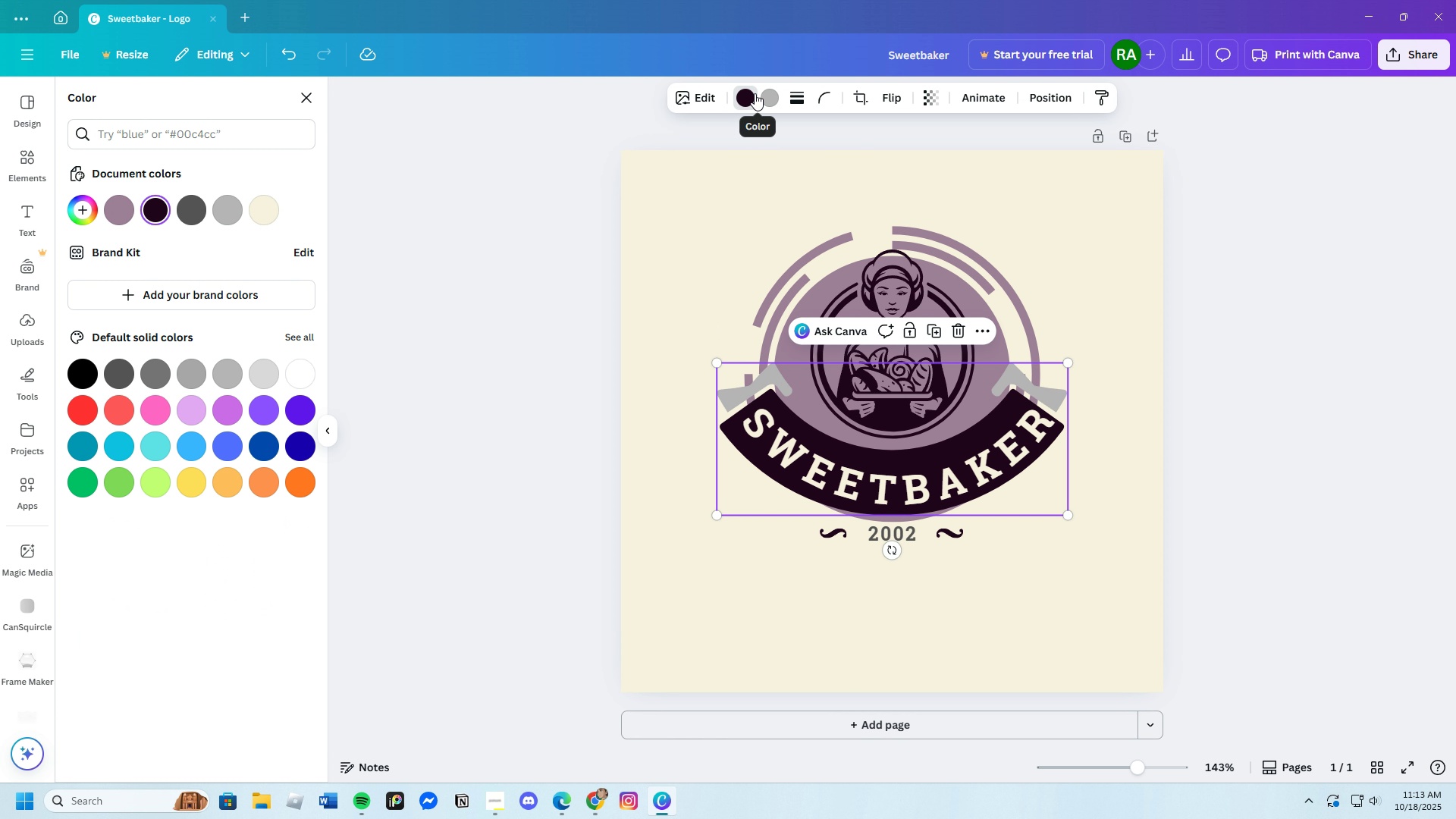 
left_click([774, 93])
 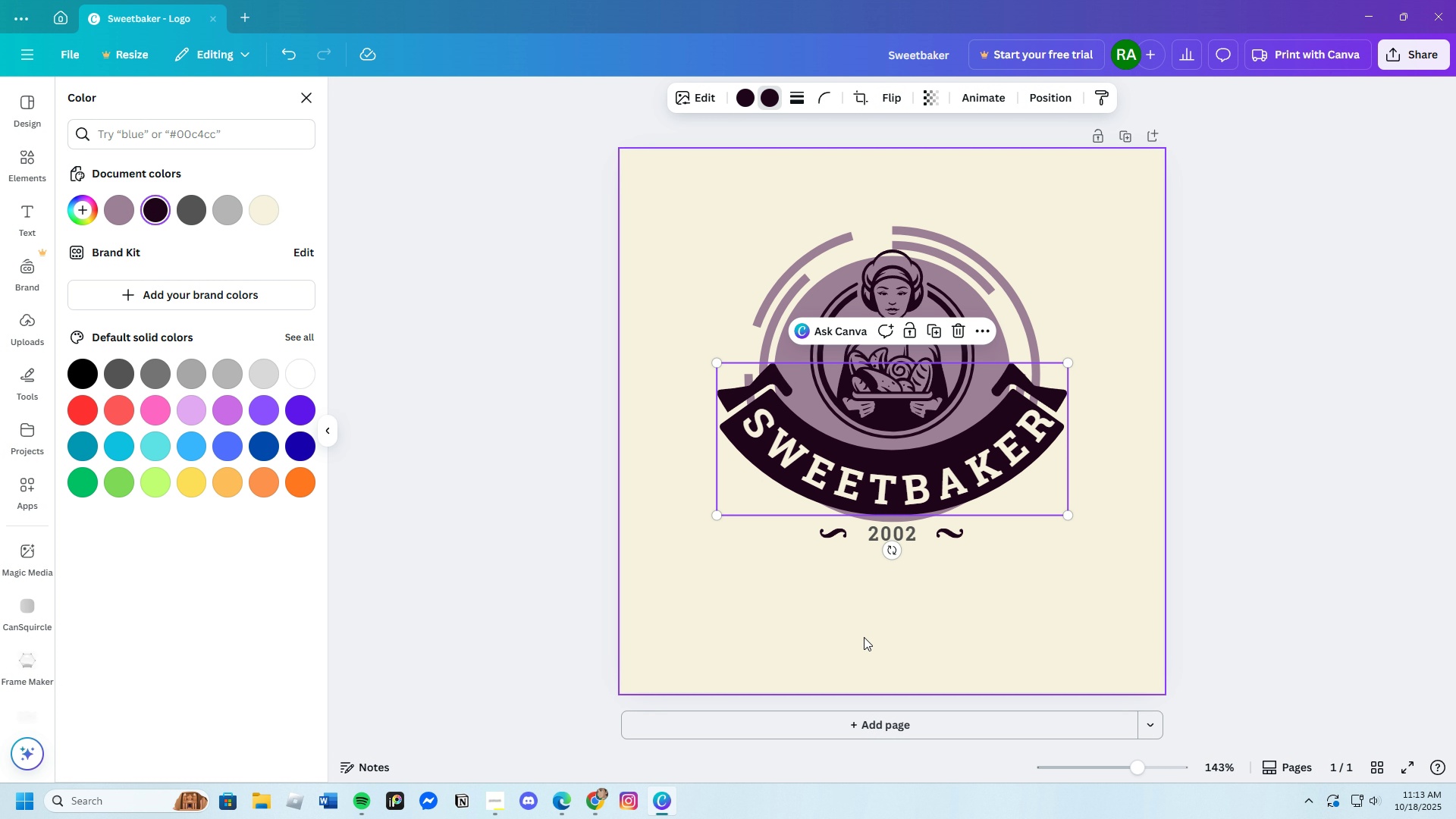 
left_click([864, 637])
 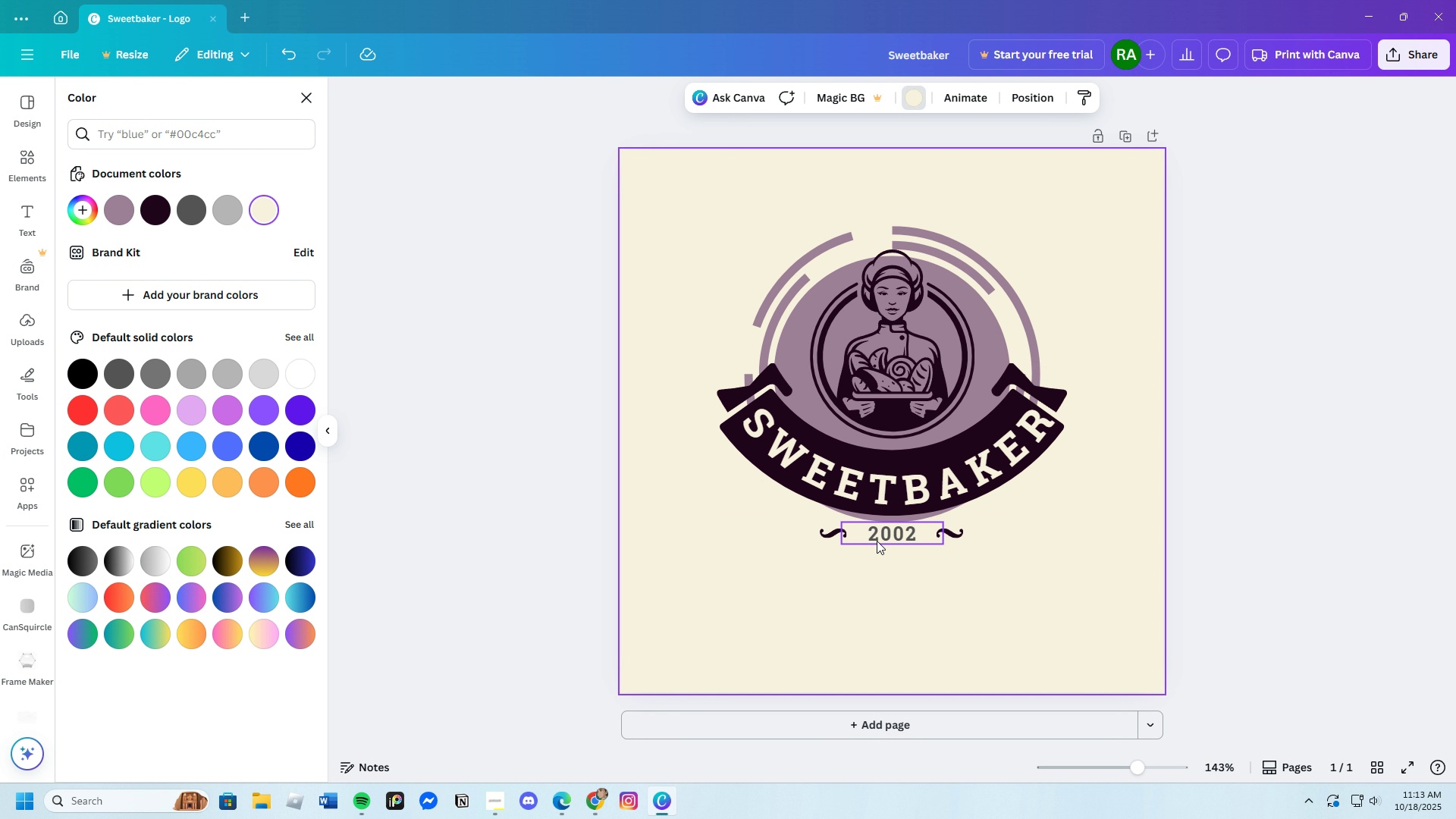 
left_click([879, 539])
 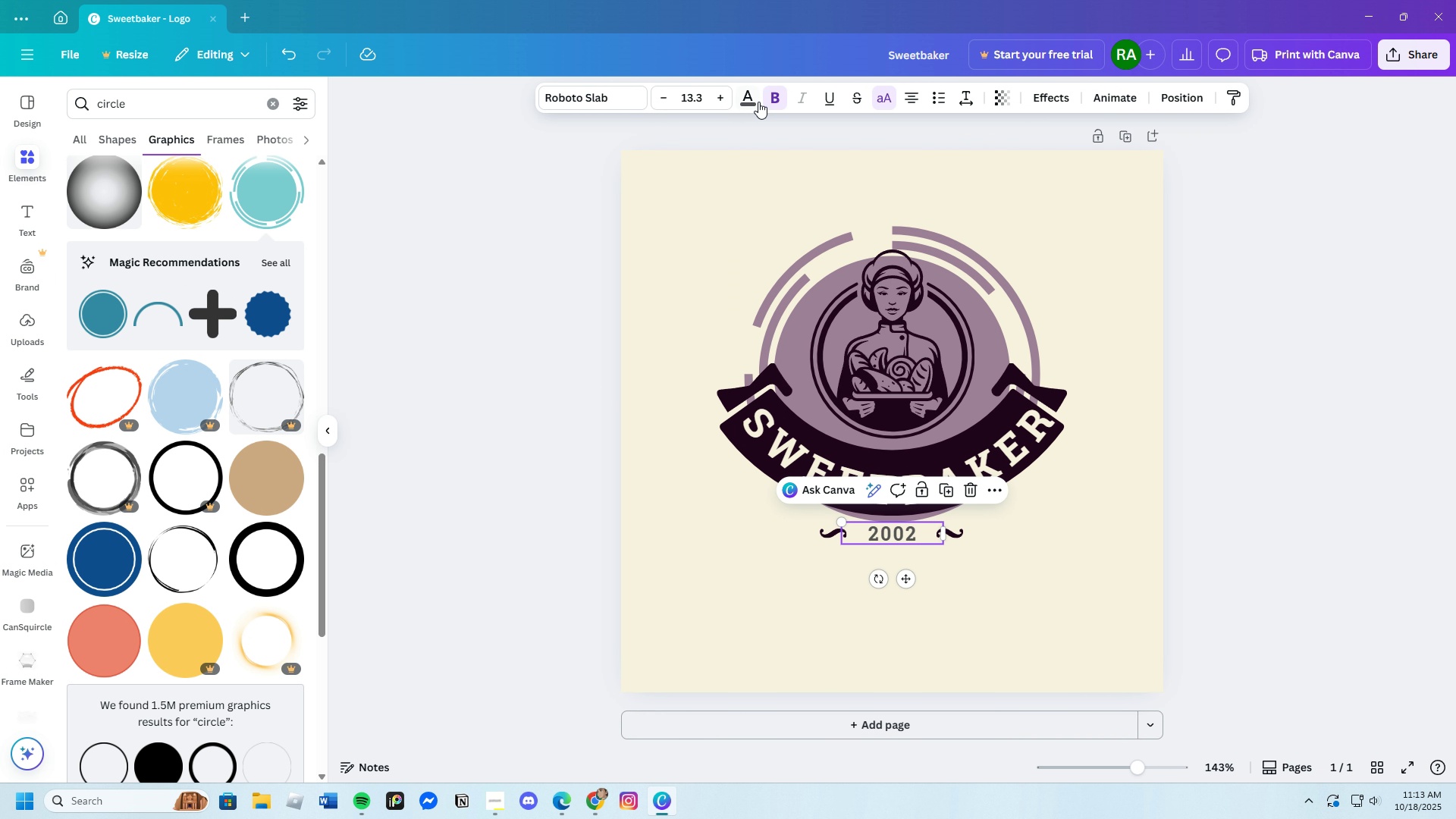 
left_click([753, 102])
 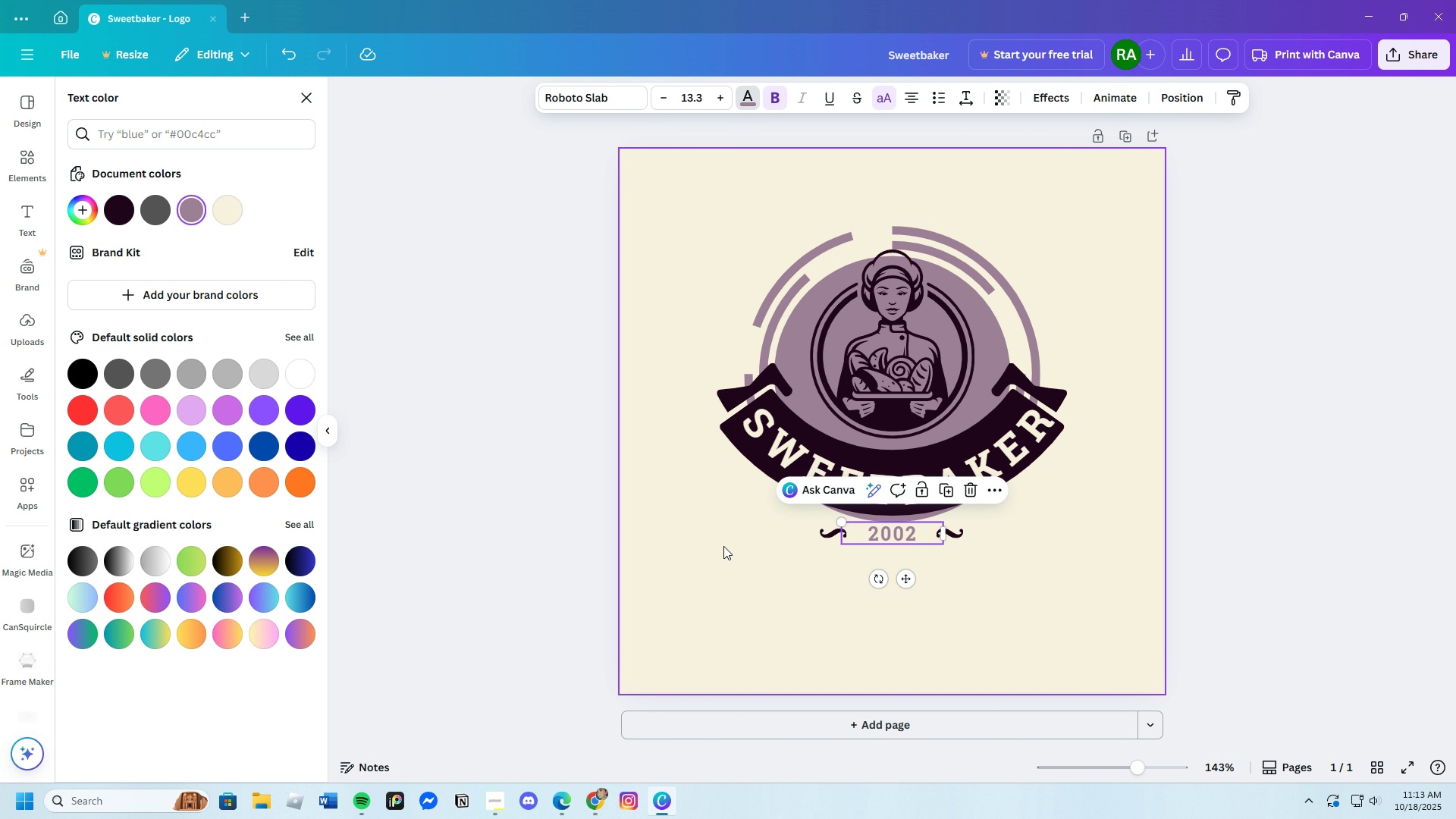 
double_click([715, 608])
 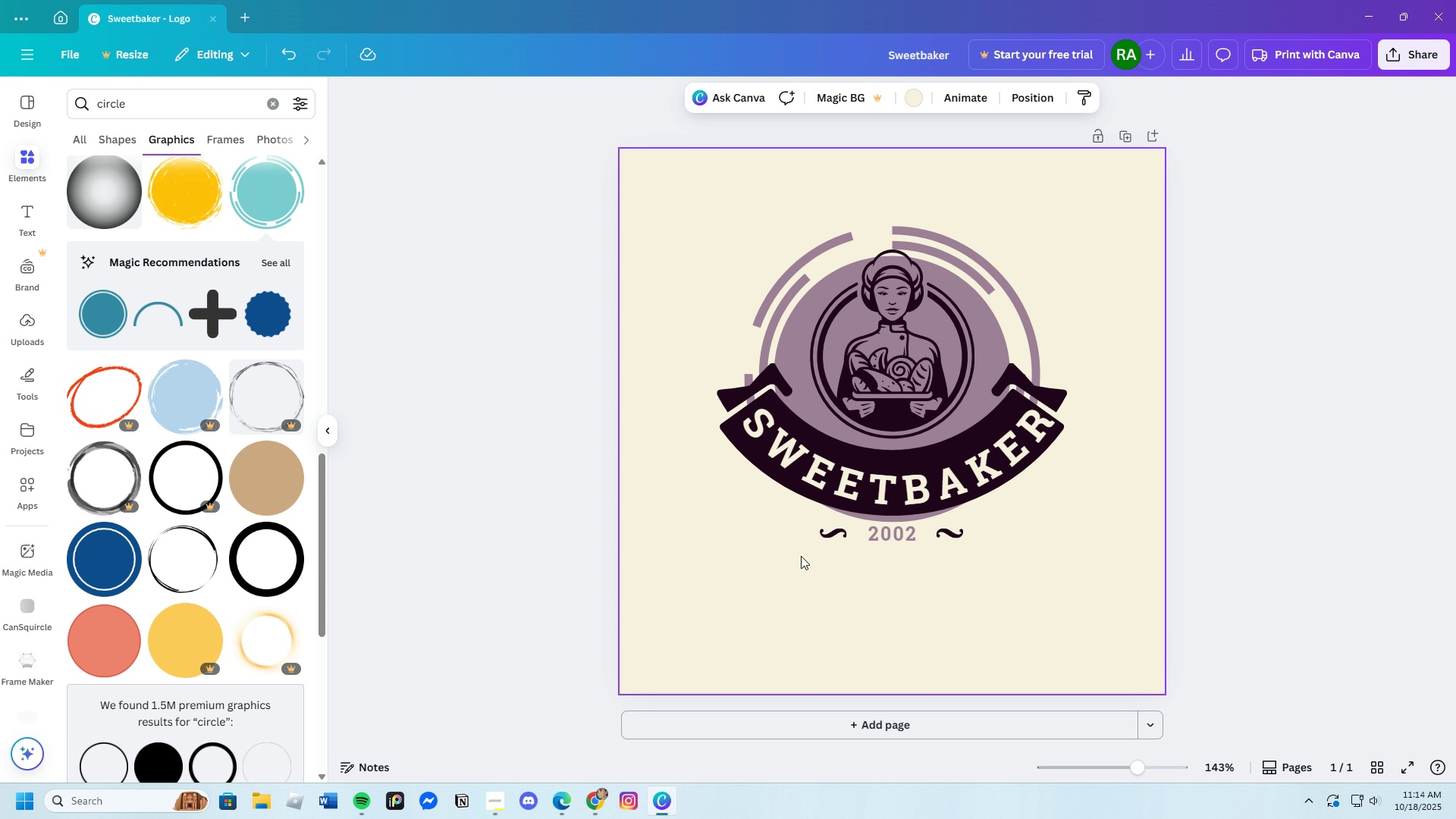 
wait(20.5)
 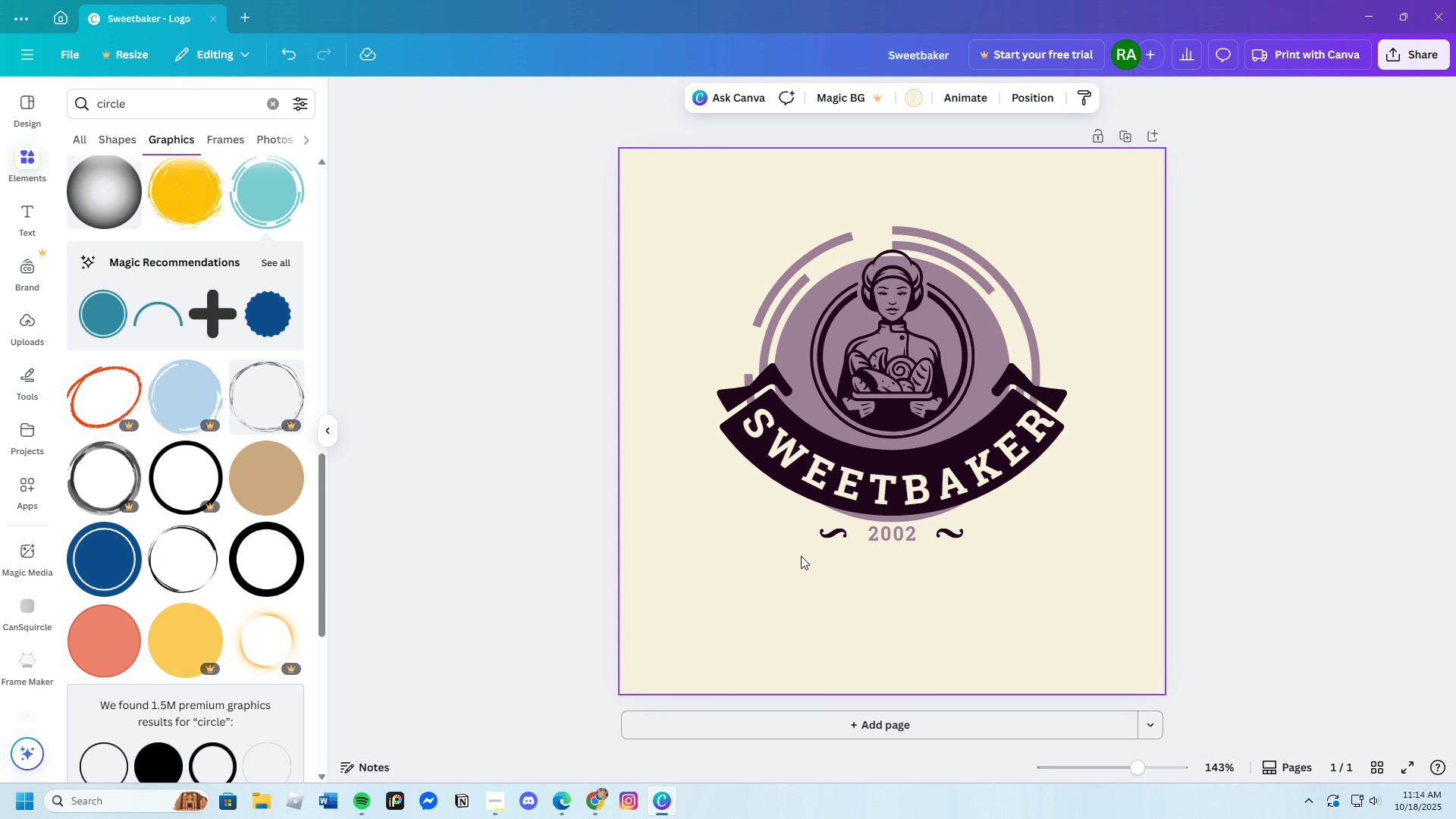 
left_click([1416, 50])
 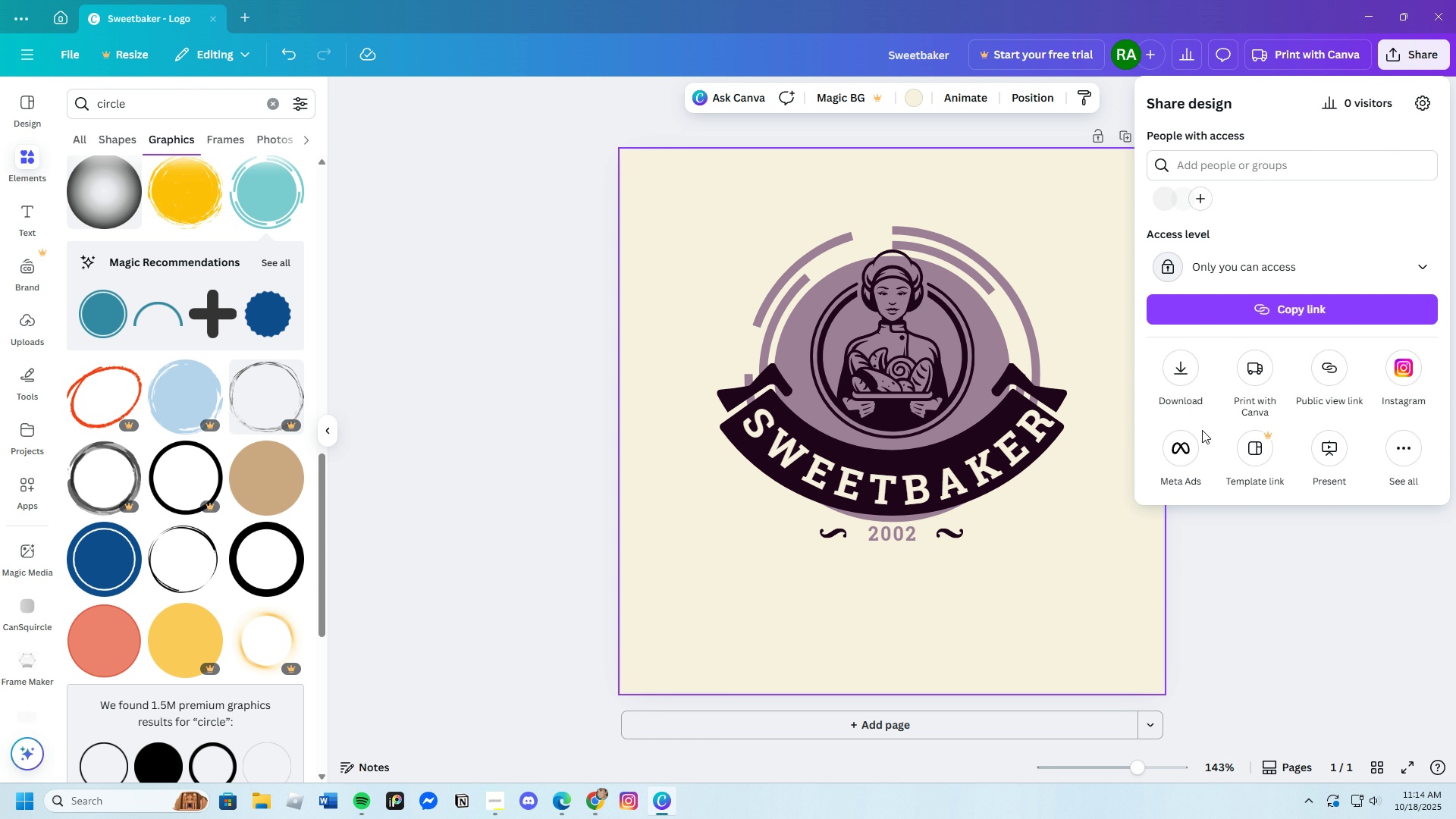 
left_click([1184, 366])
 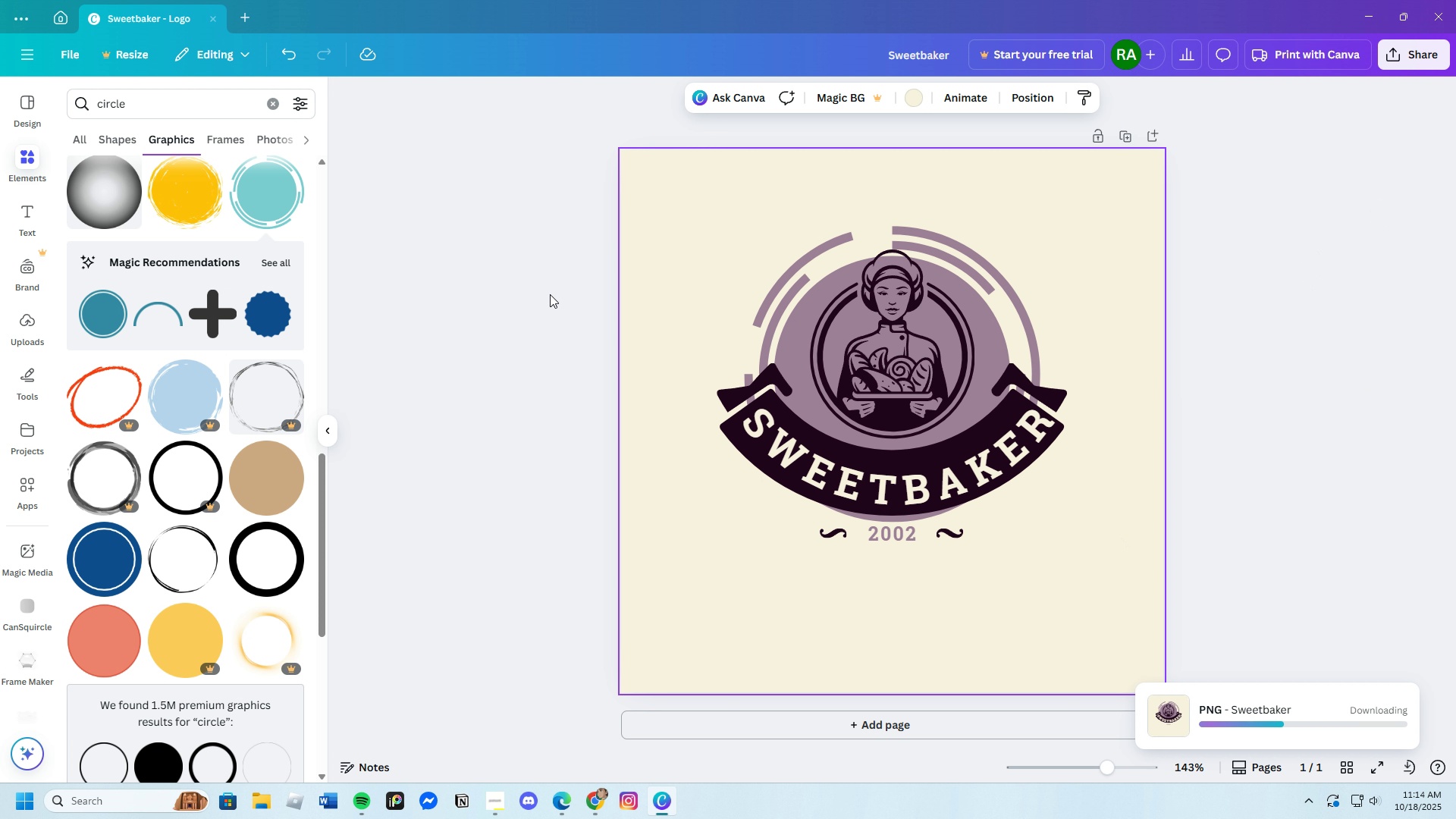 
wait(11.83)
 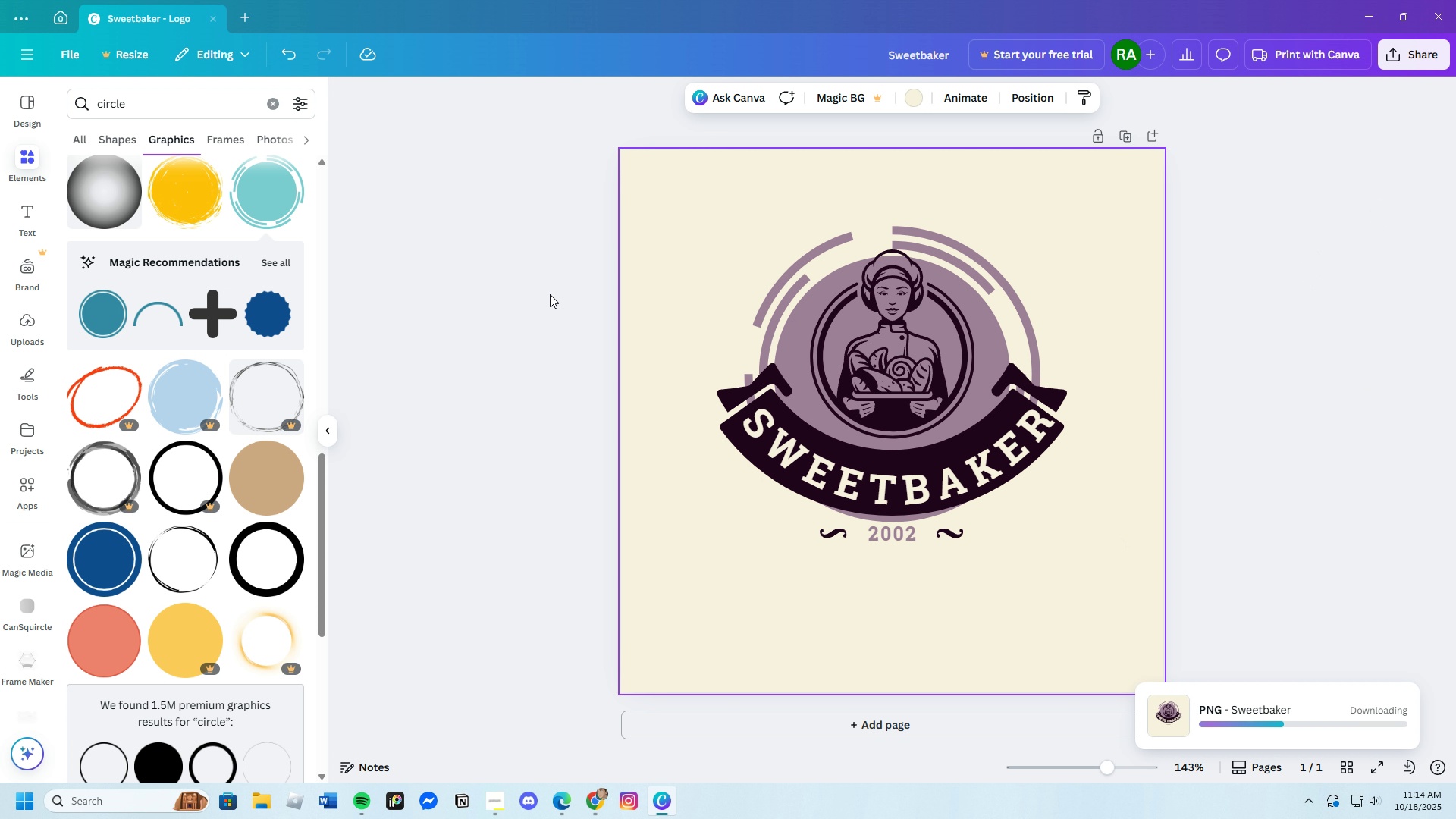 
left_click([246, 17])
 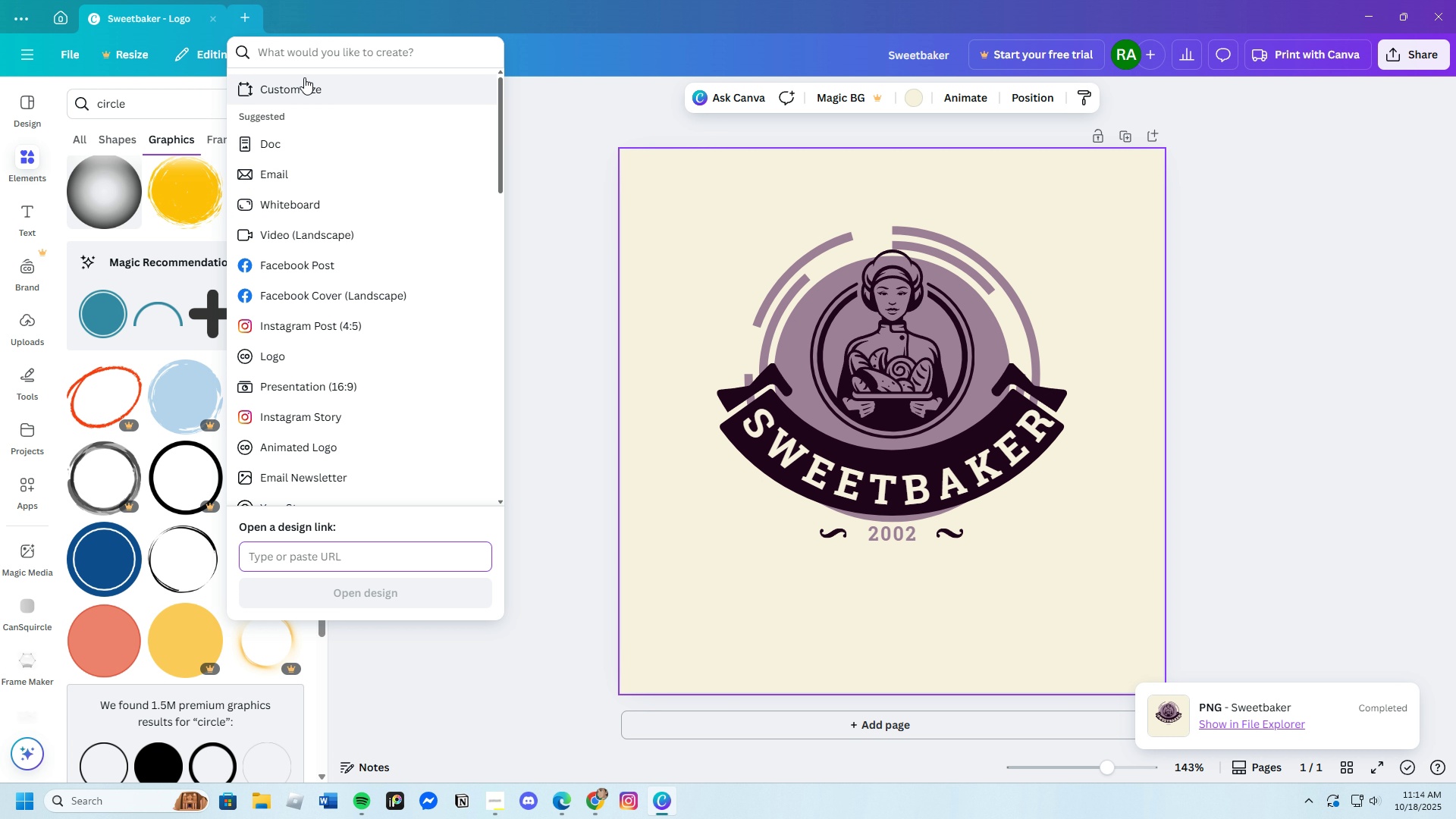 
left_click([310, 58])
 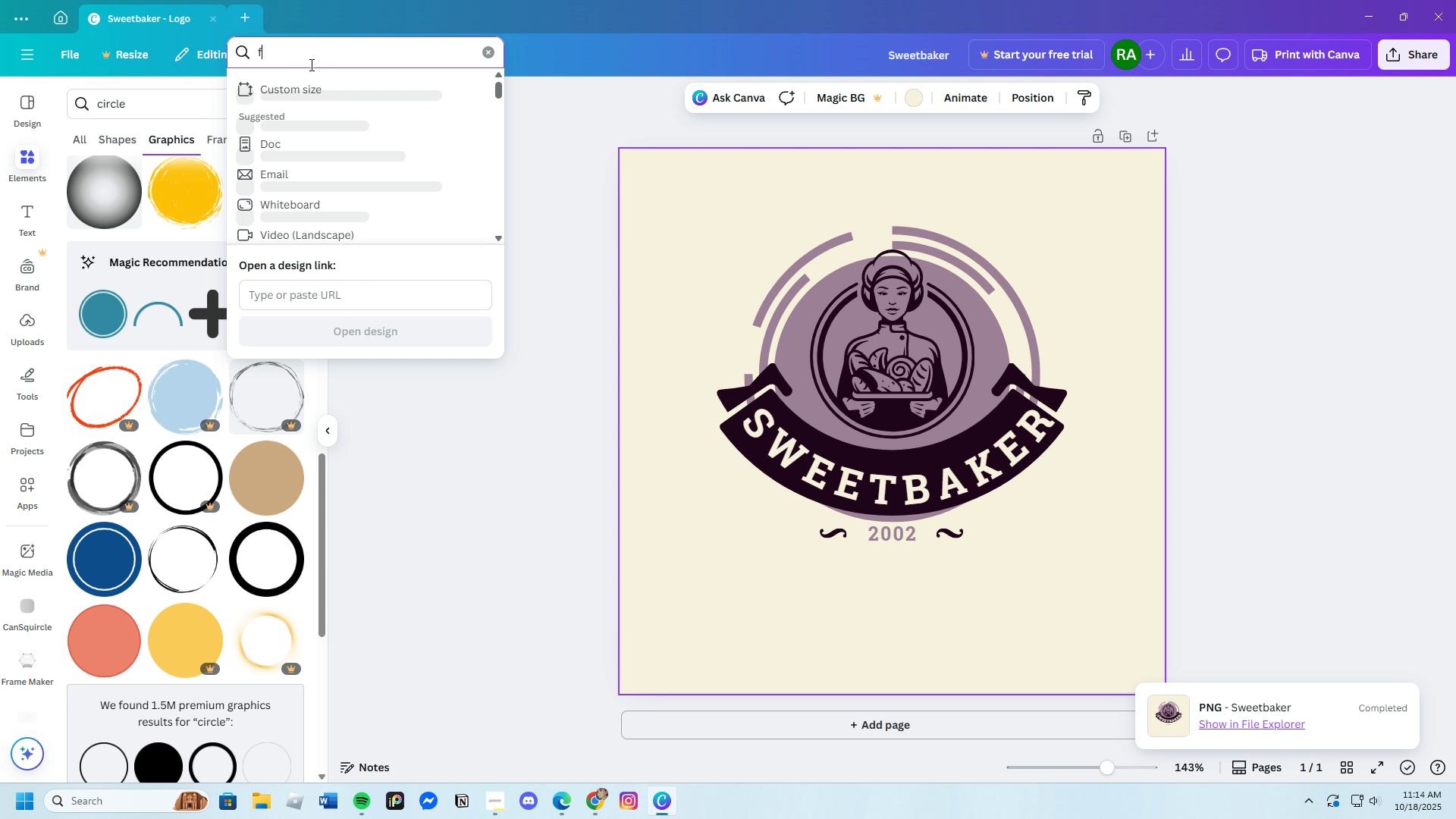 
type(flyer)
 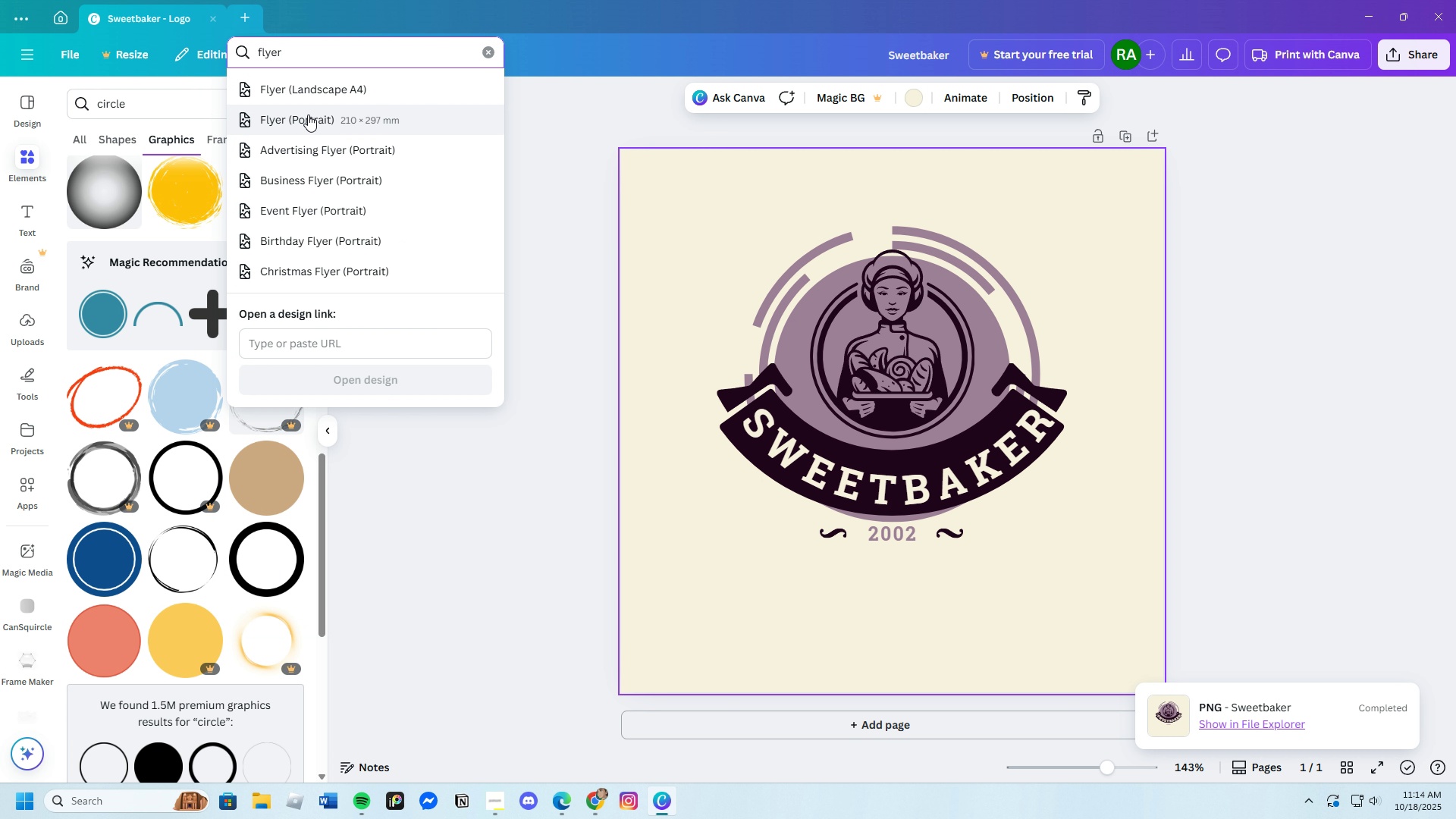 
wait(5.05)
 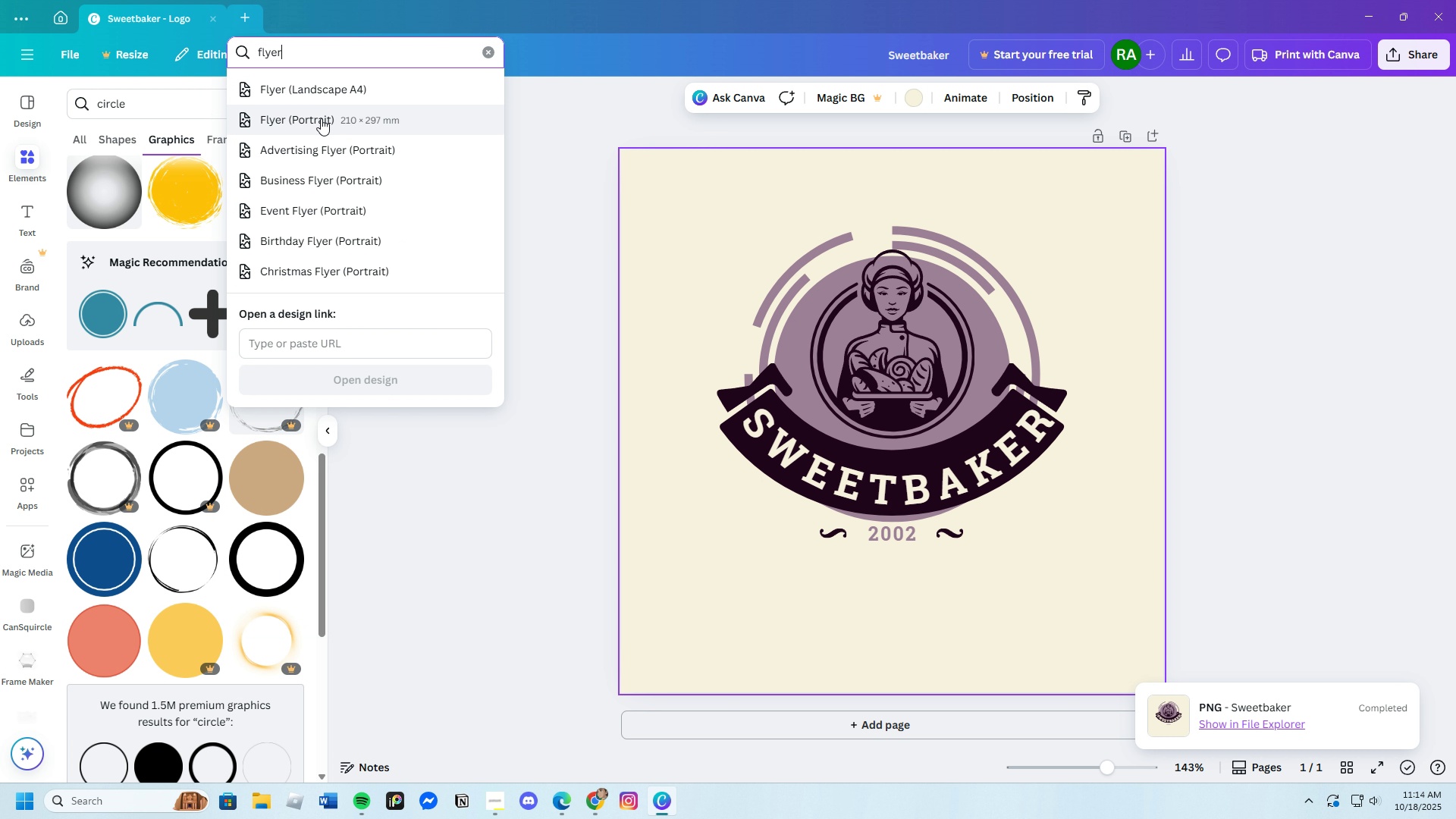 
left_click([308, 115])
 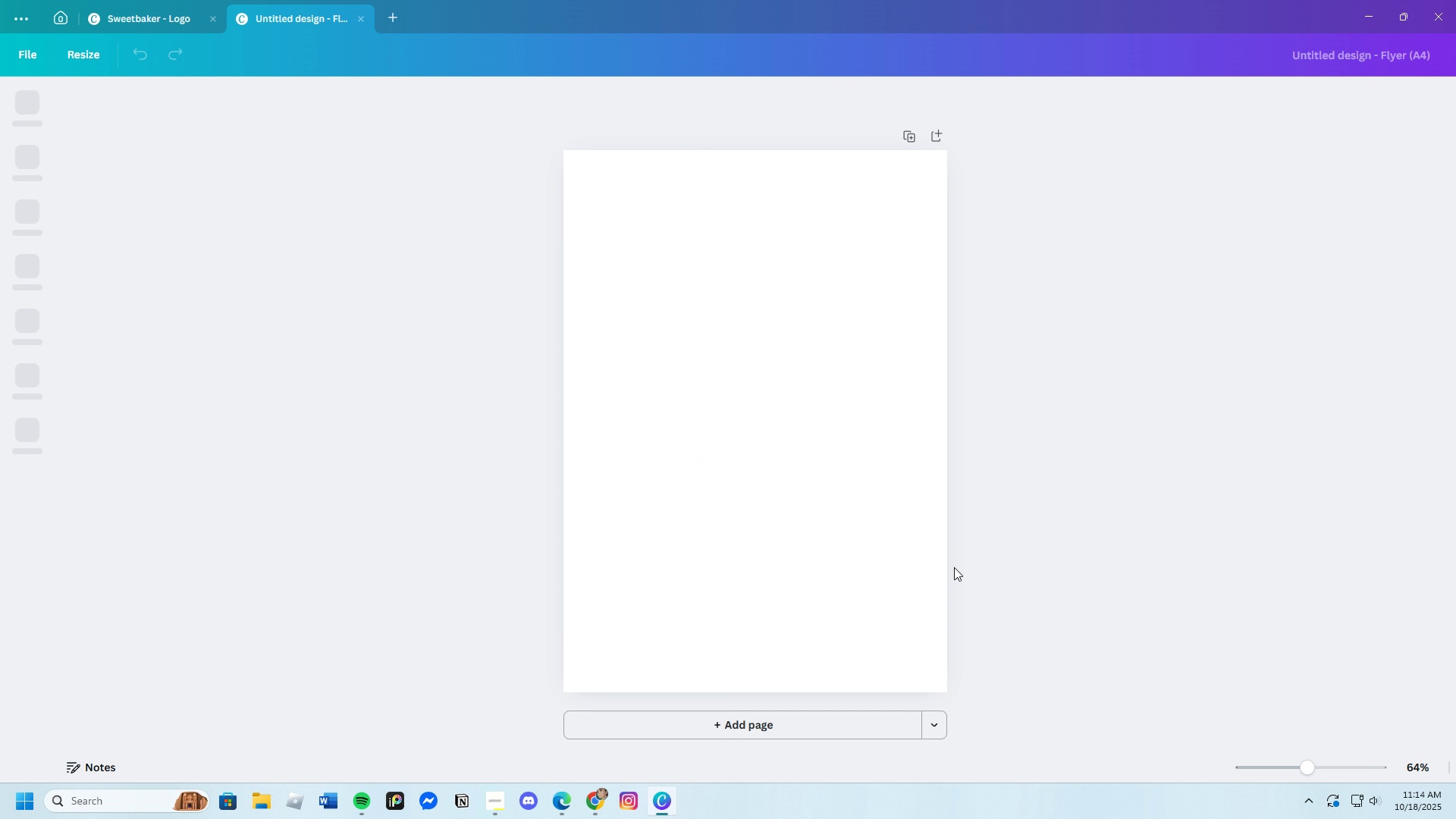 
wait(7.21)
 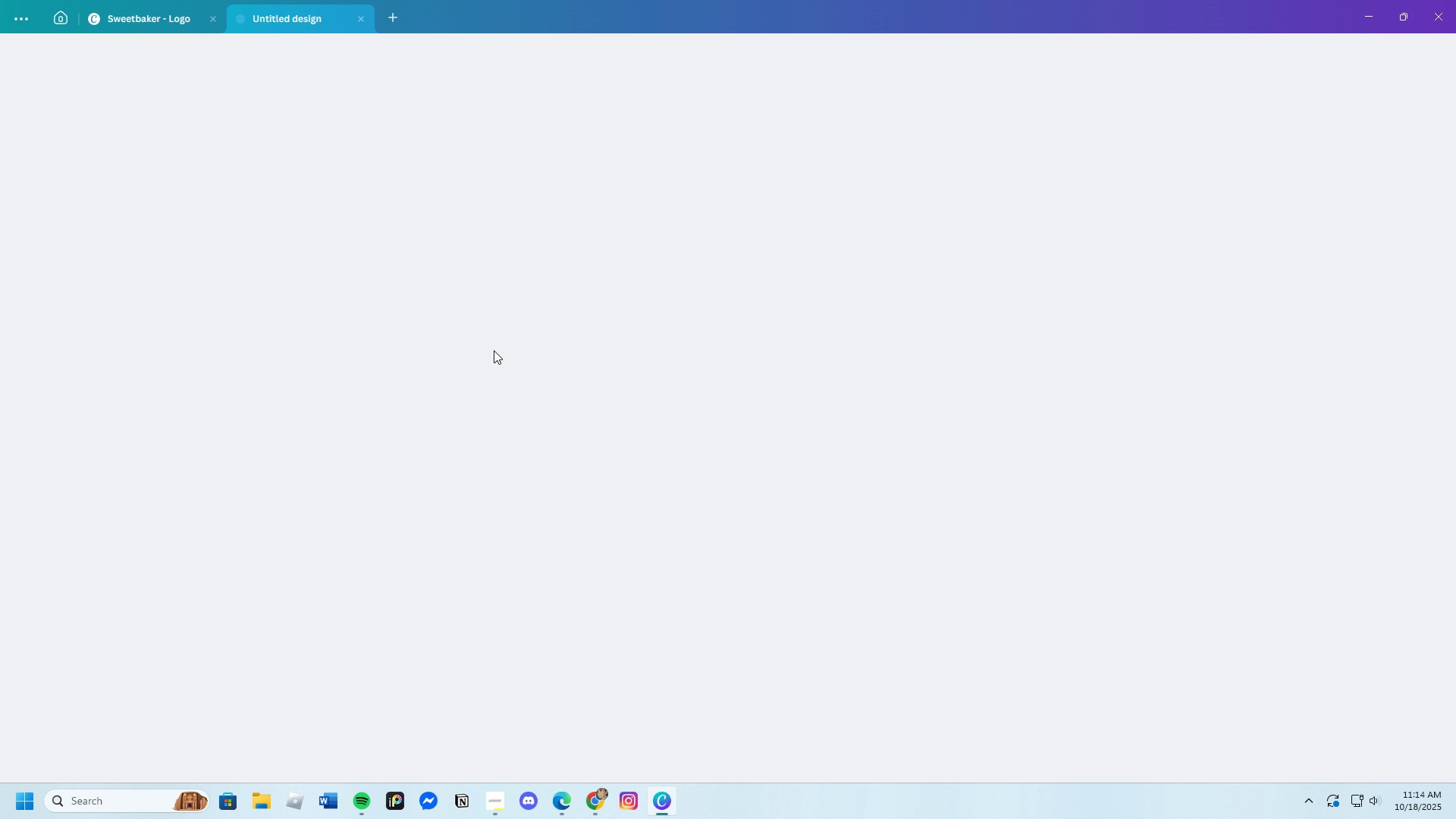 
left_click([601, 803])
 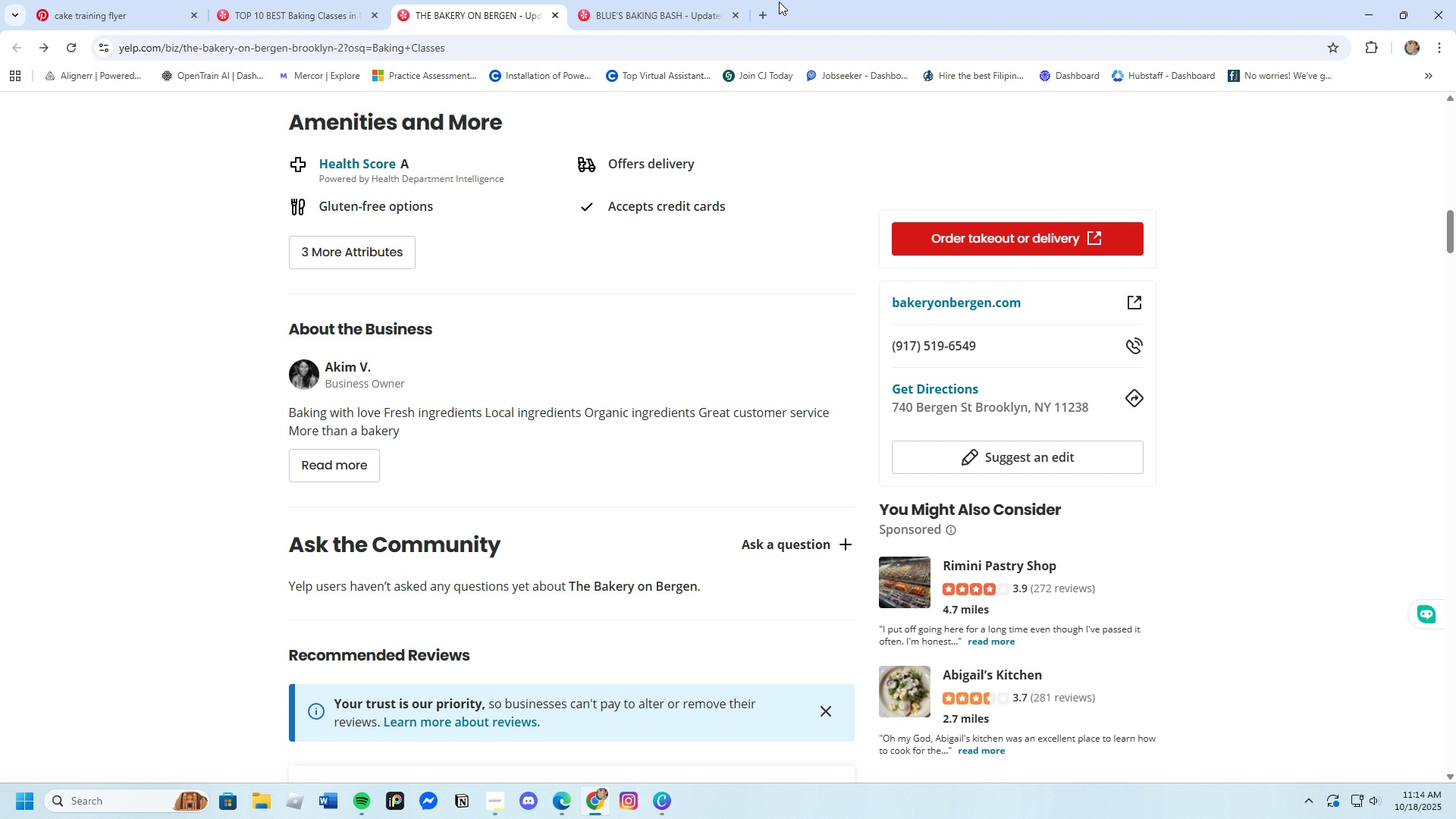 
left_click([765, 9])
 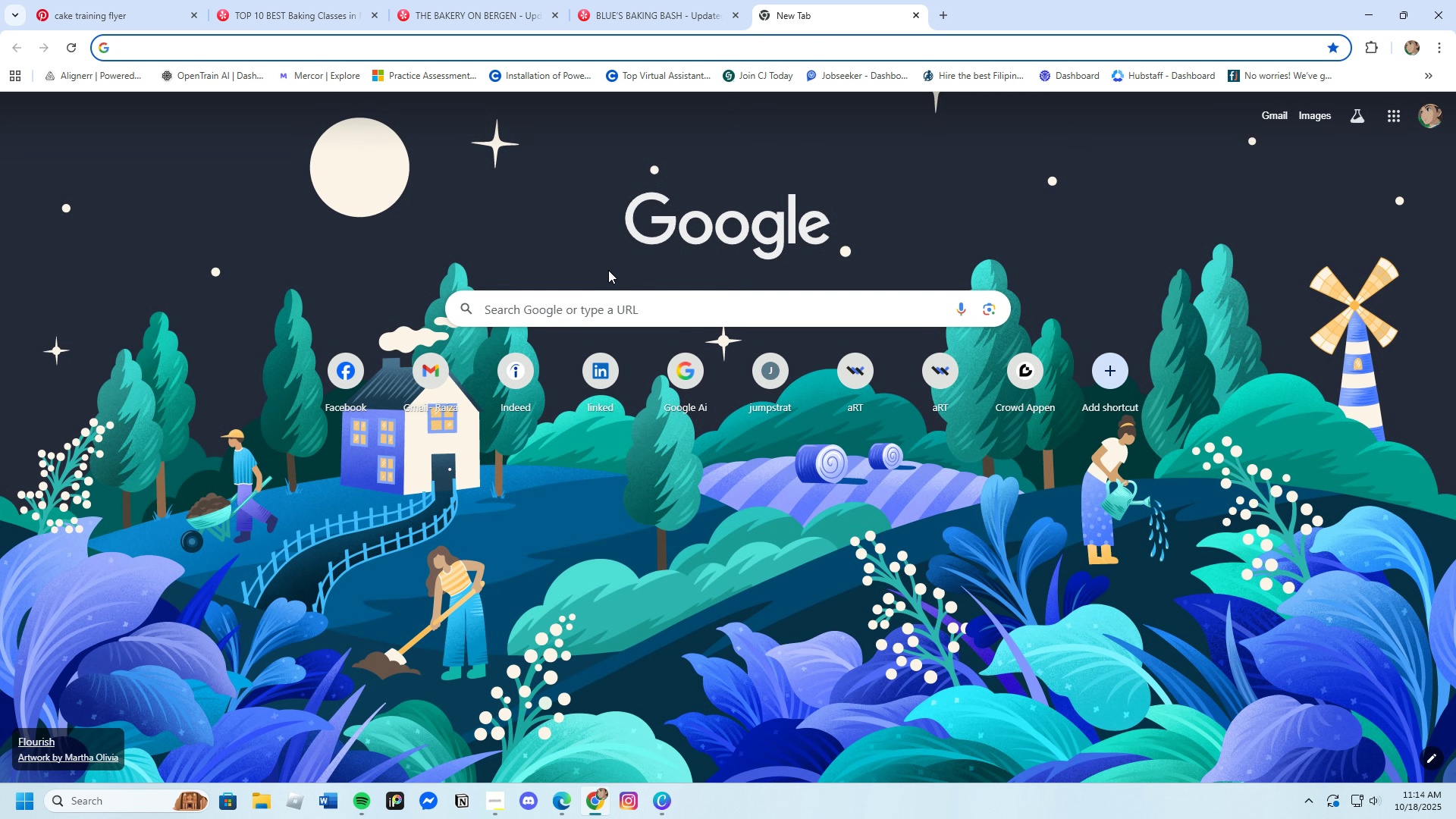 
left_click([601, 312])
 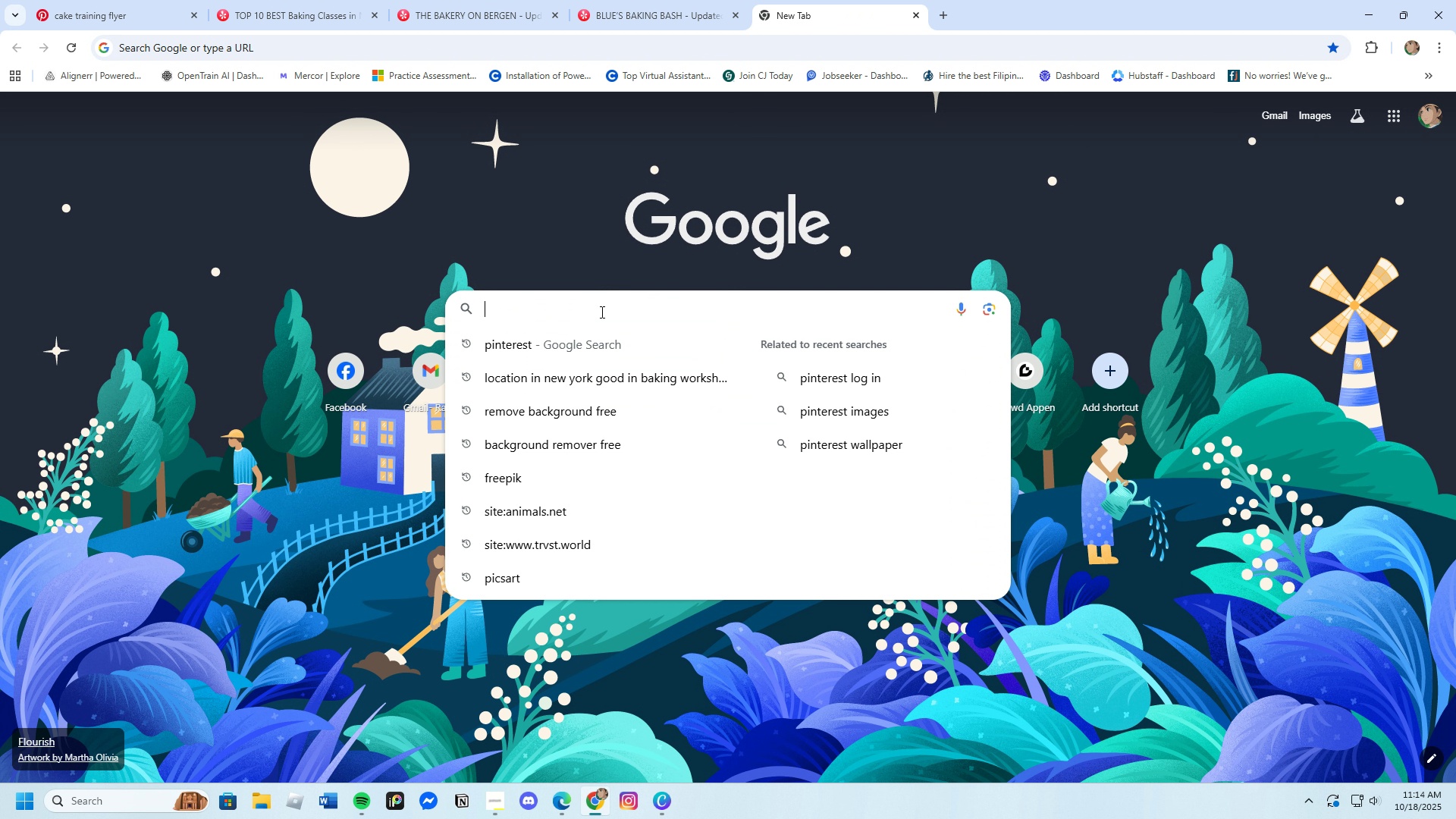 
type(back)
 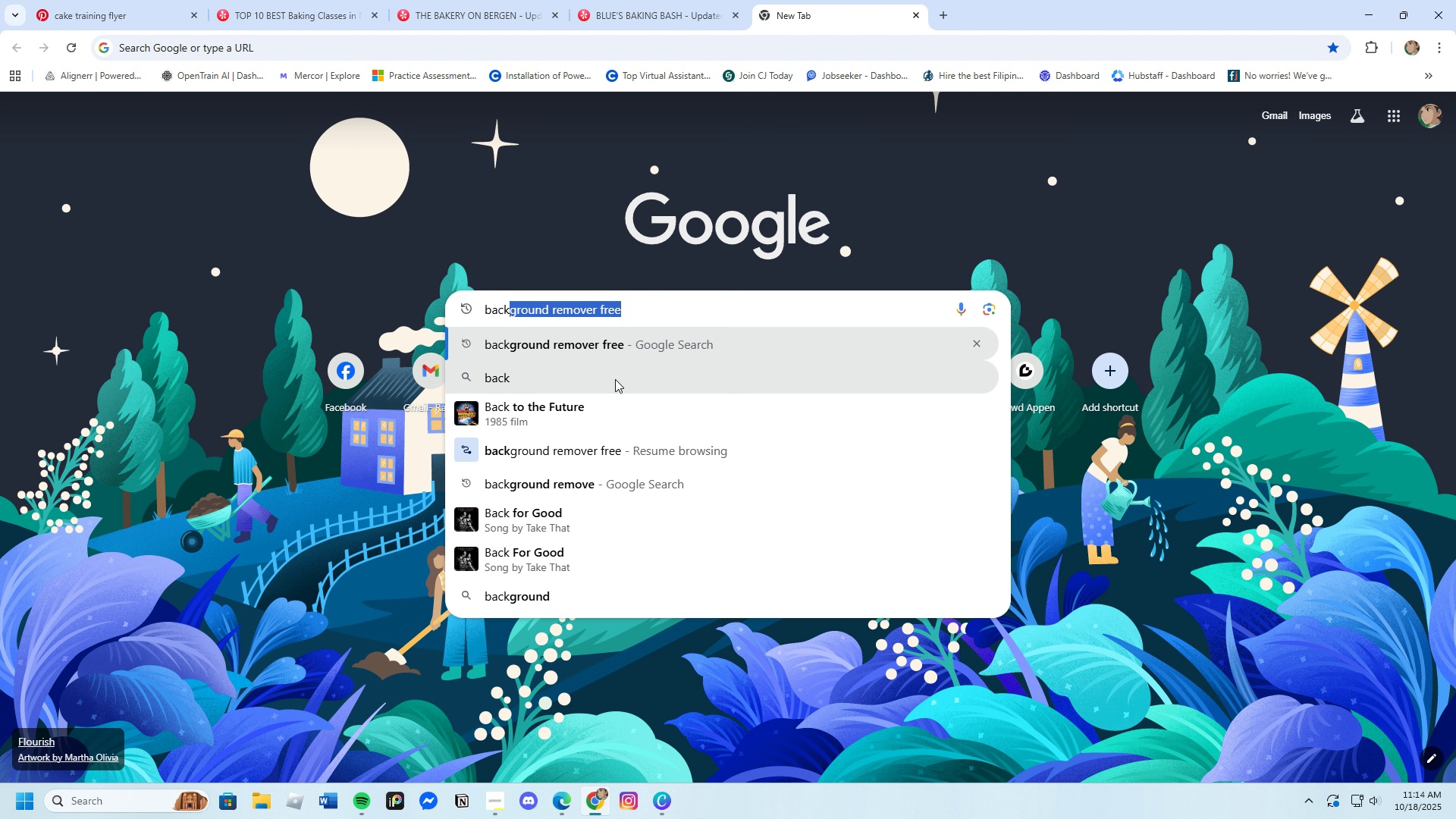 
left_click([604, 352])
 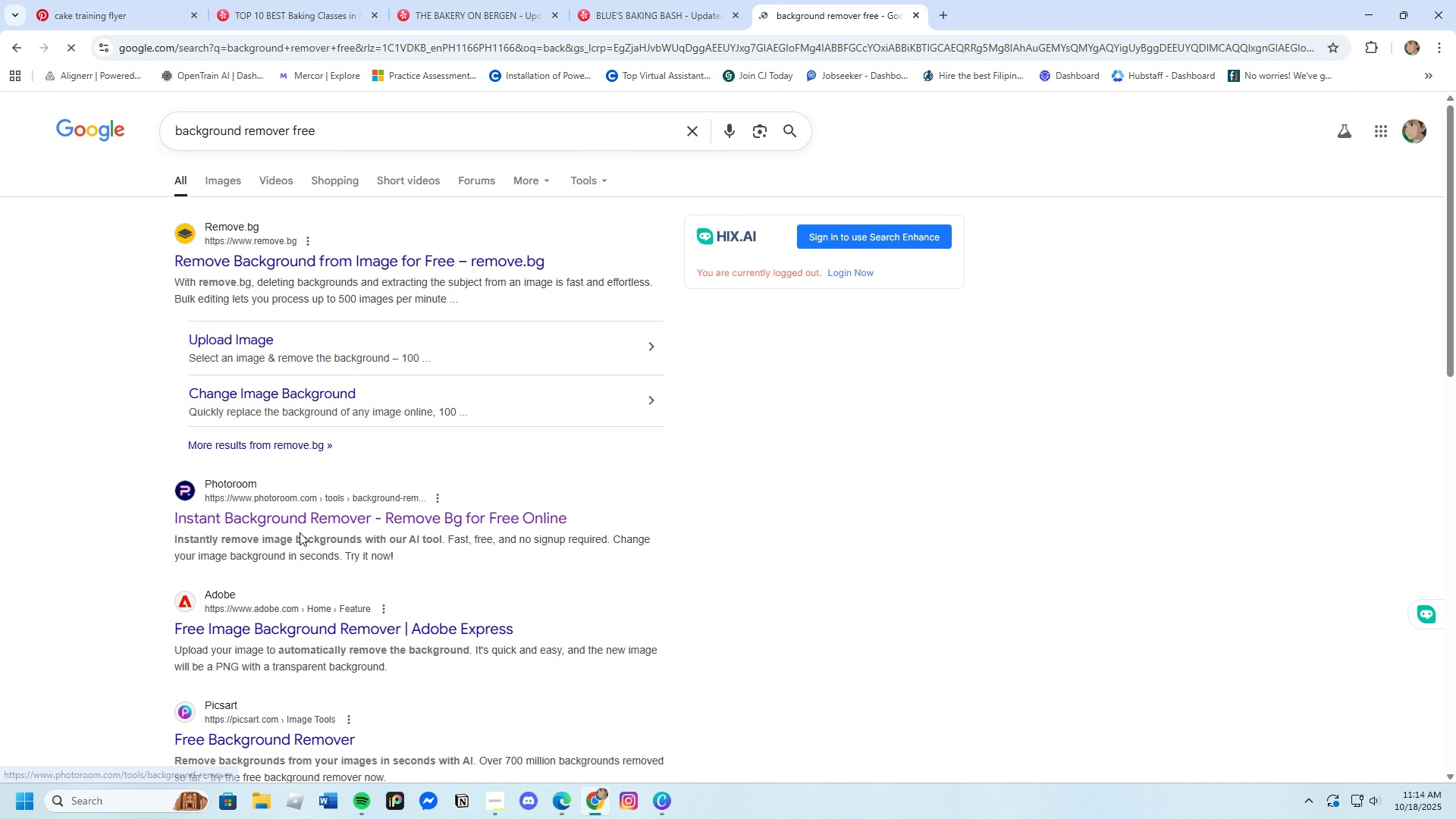 
left_click([301, 521])
 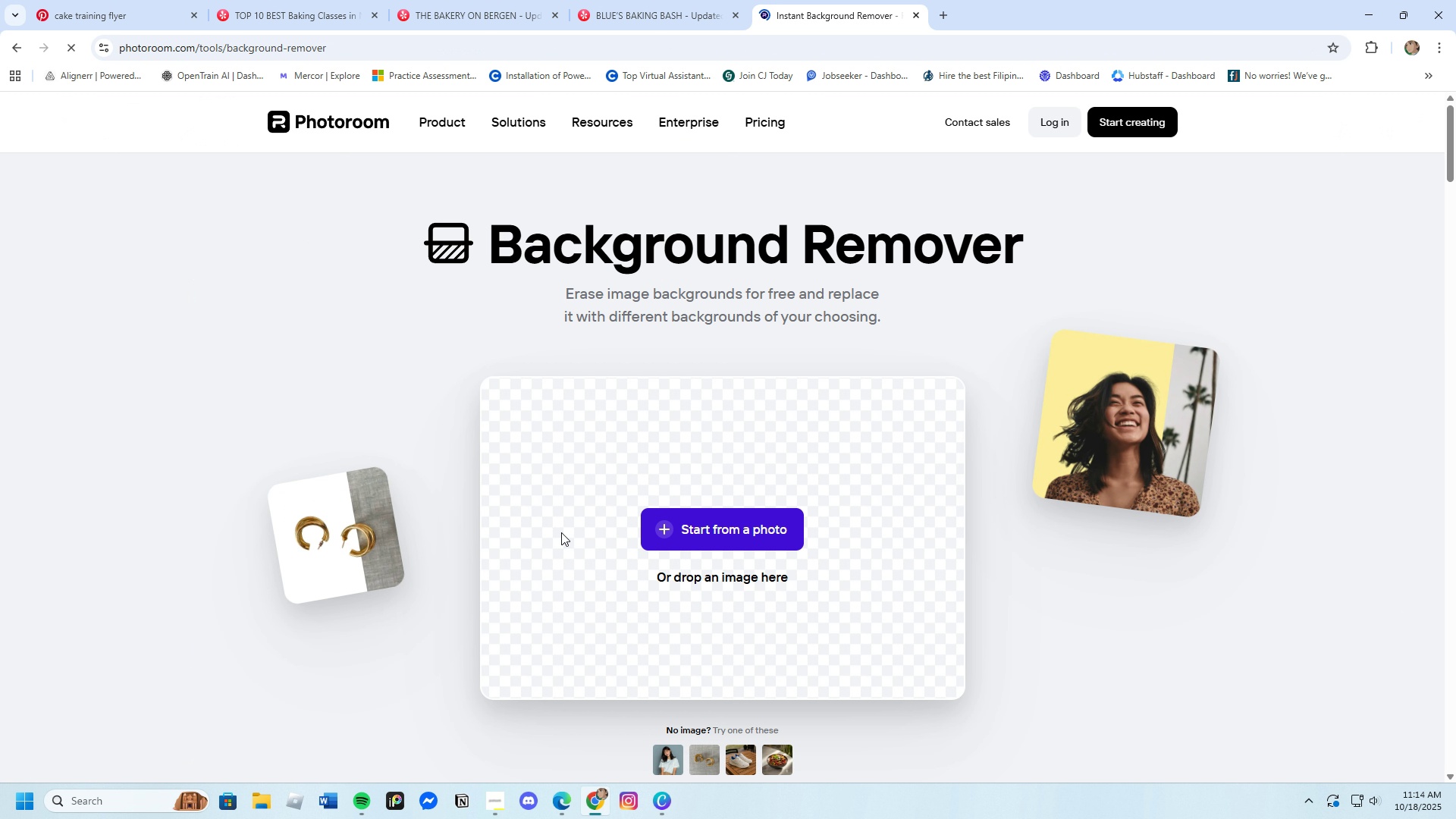 
left_click([695, 532])
 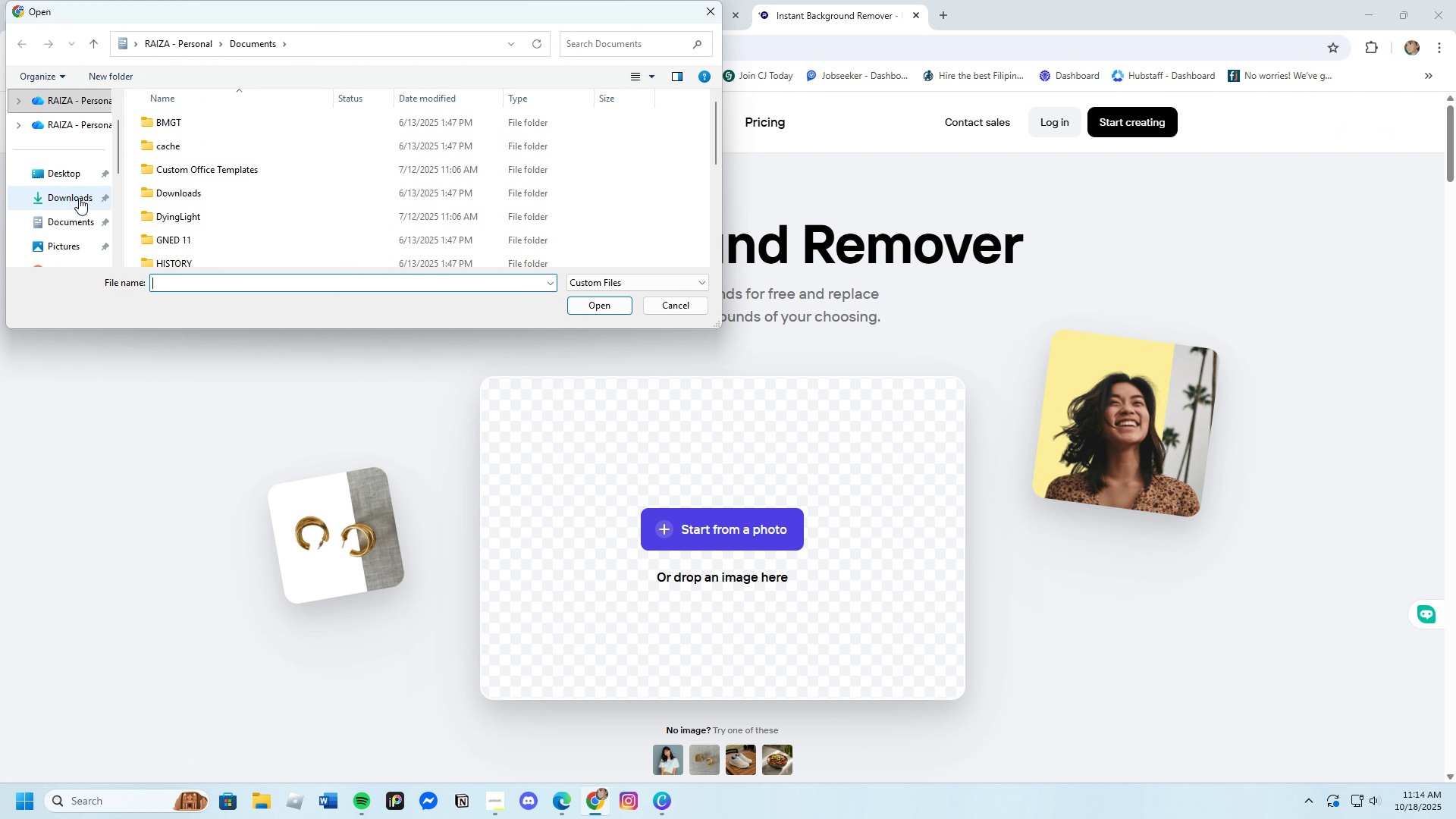 
double_click([78, 216])
 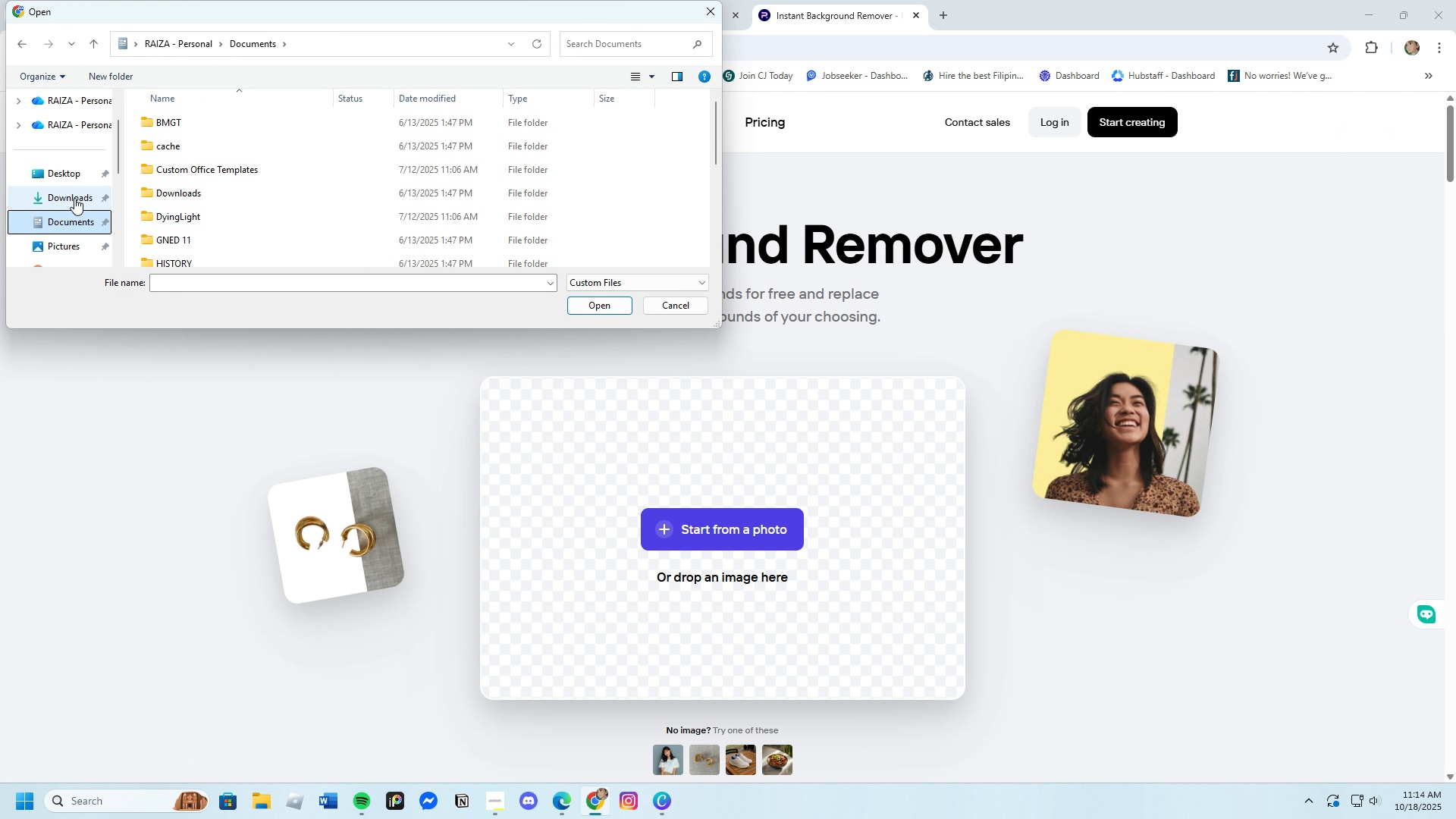 
triple_click([74, 198])
 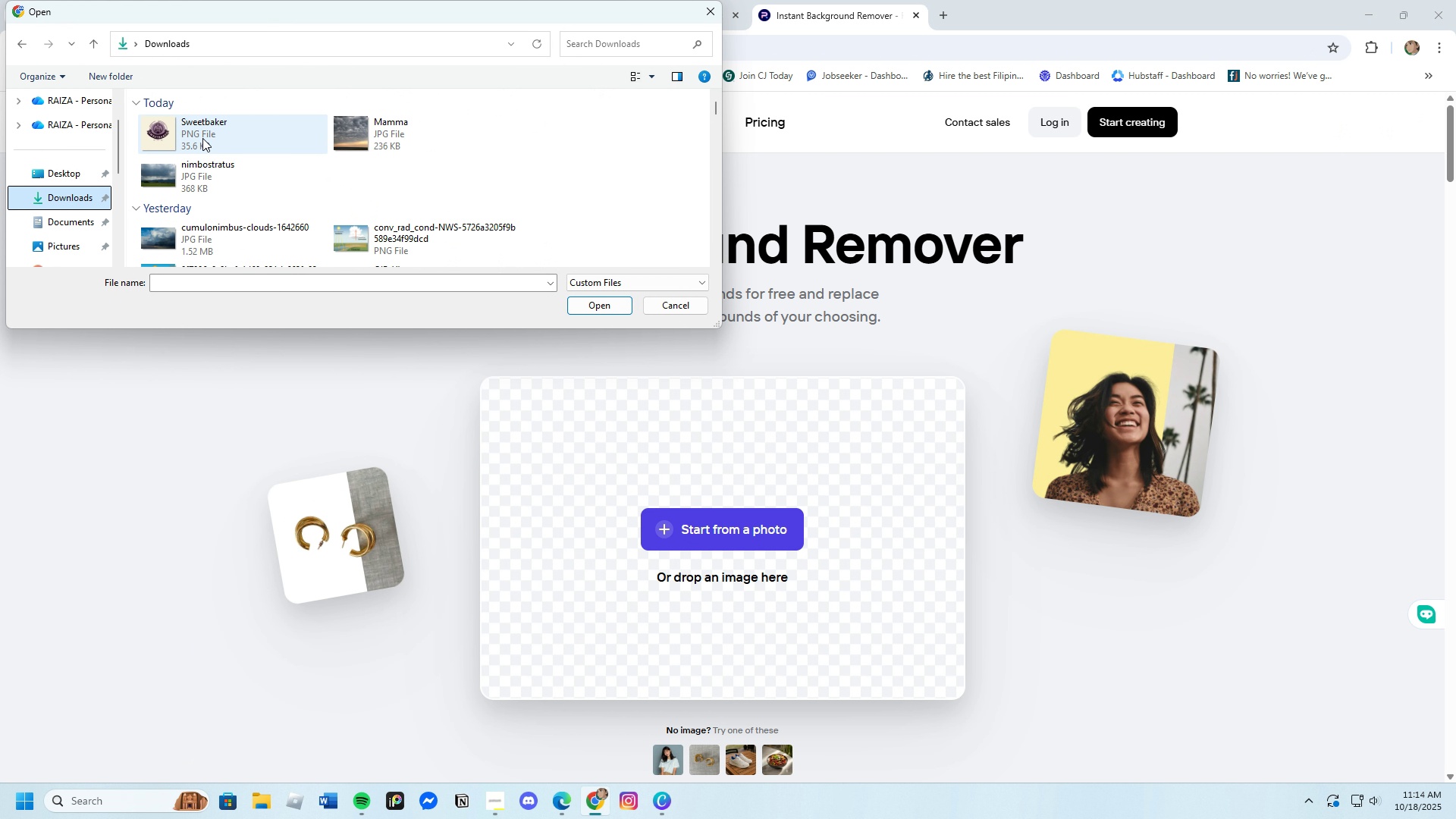 
left_click([202, 137])
 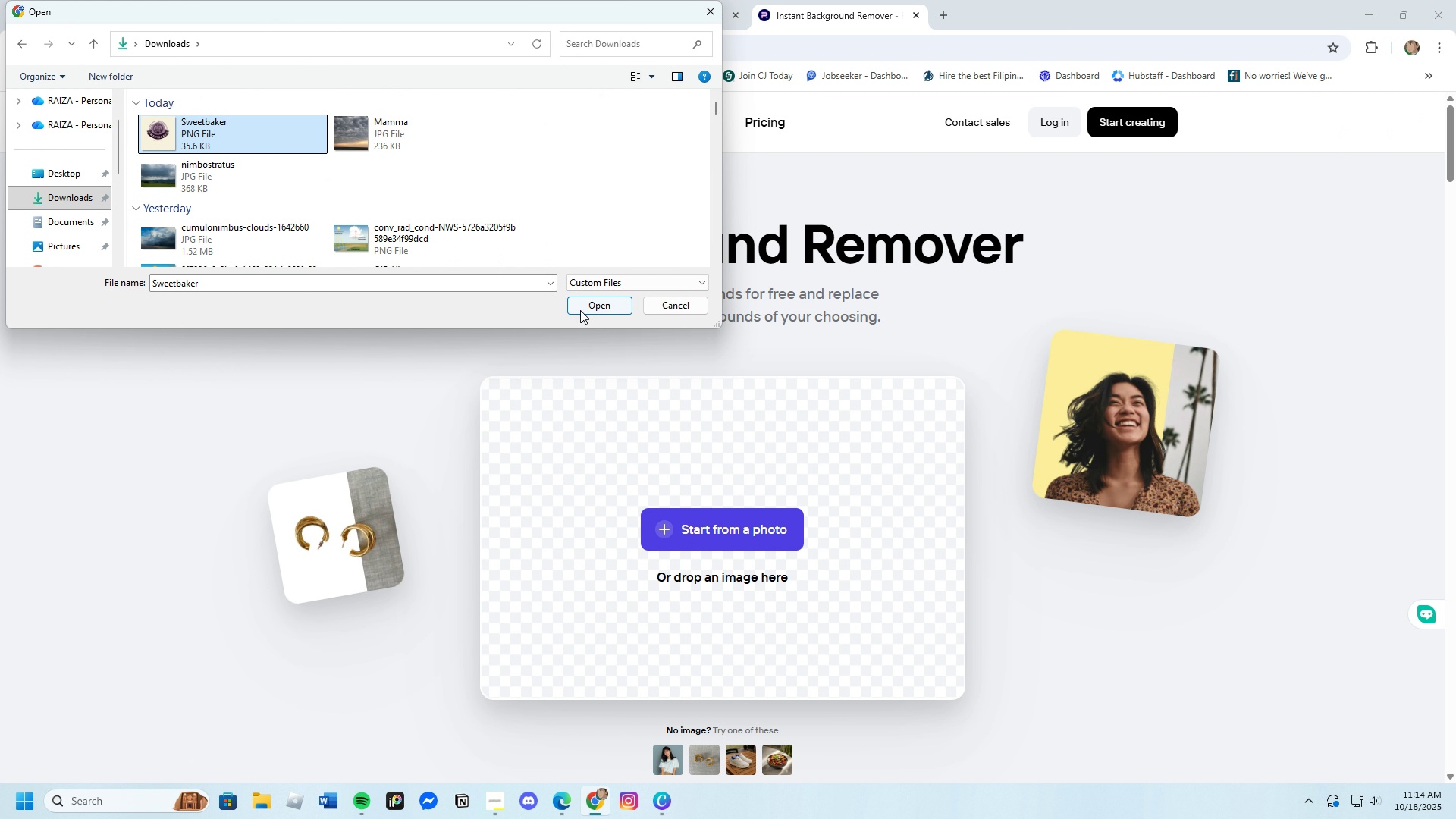 
left_click([581, 310])
 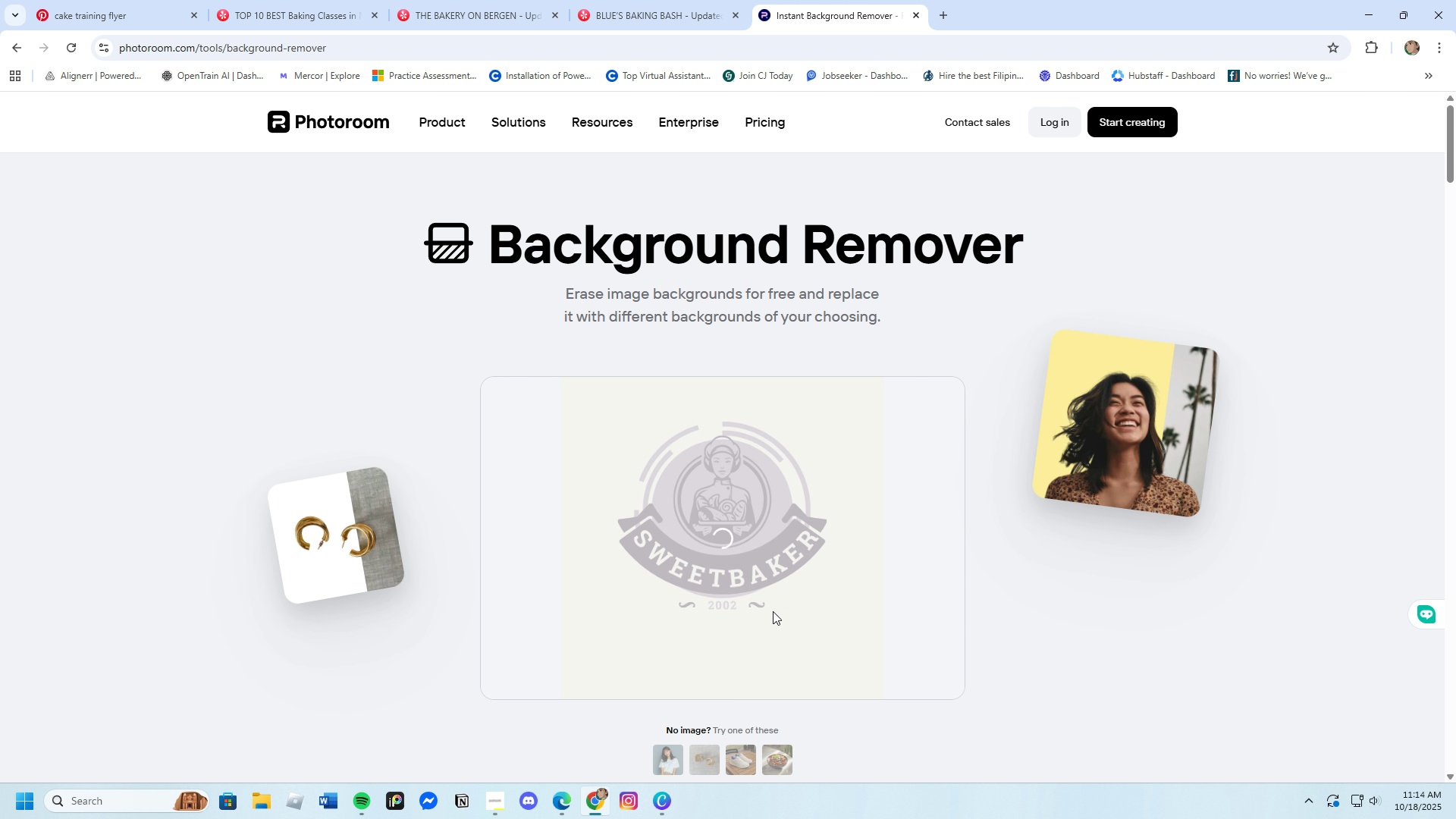 
scroll: coordinate [772, 612], scroll_direction: down, amount: 1.0
 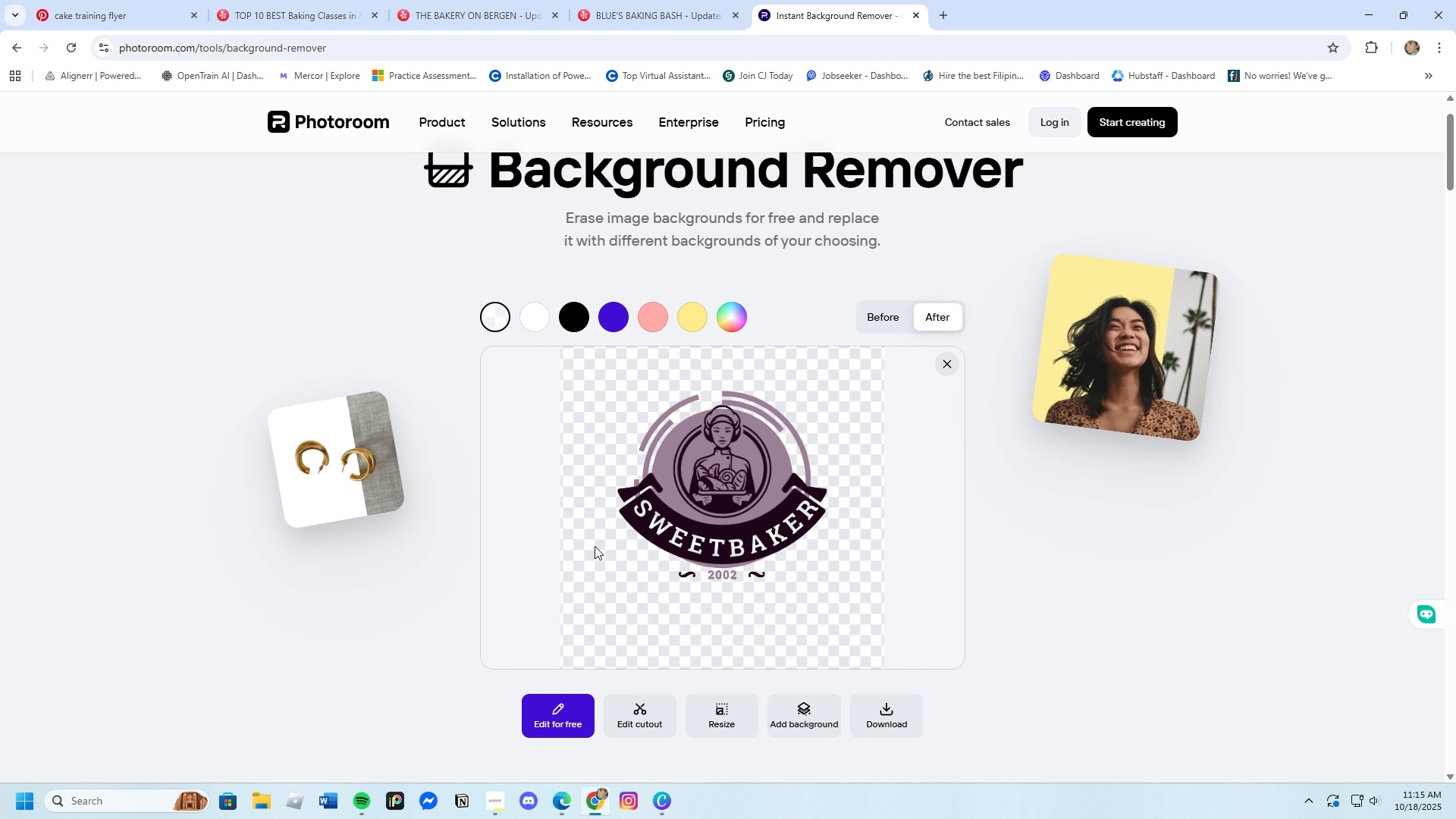 
wait(22.46)
 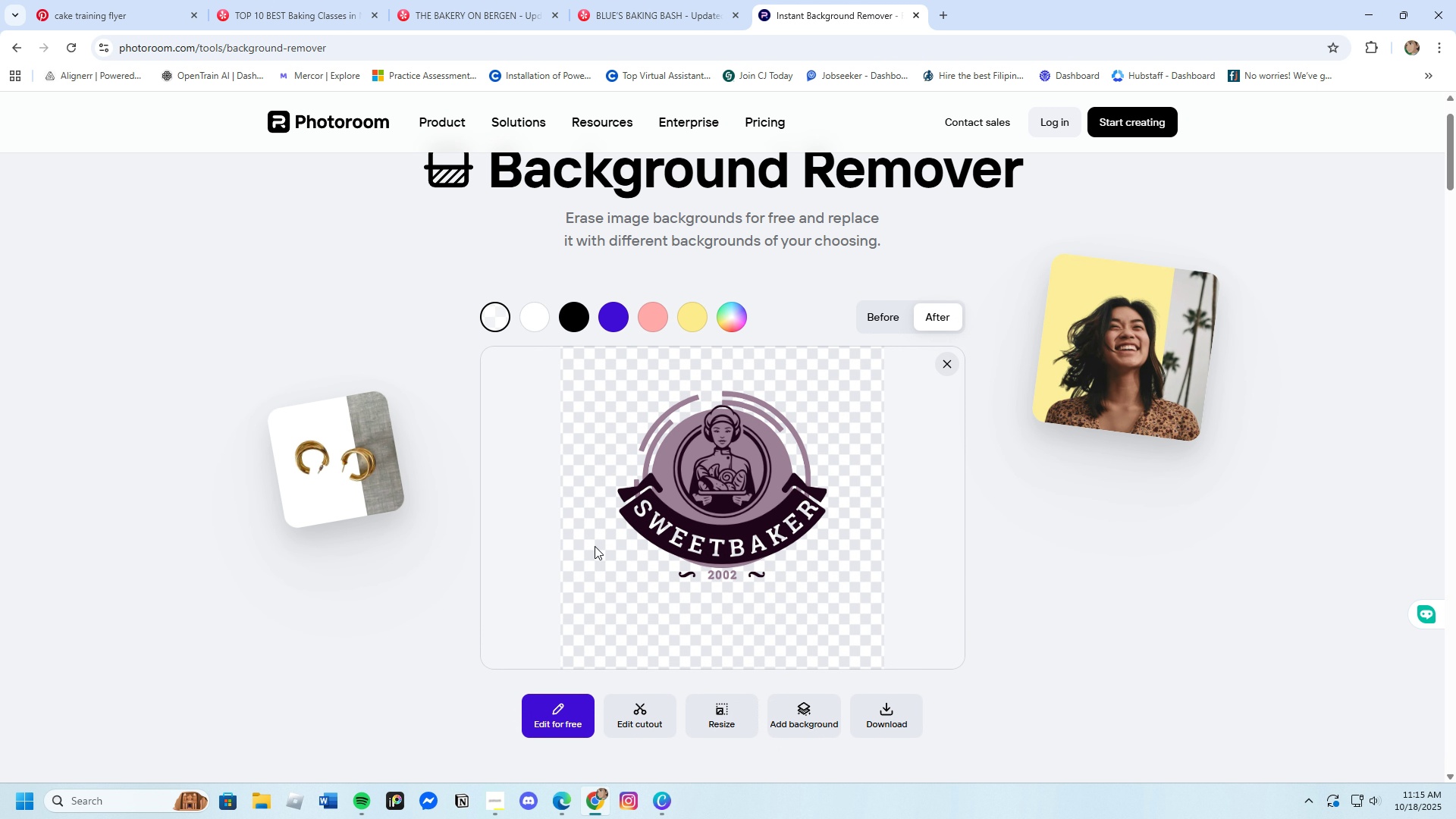 
left_click([907, 622])
 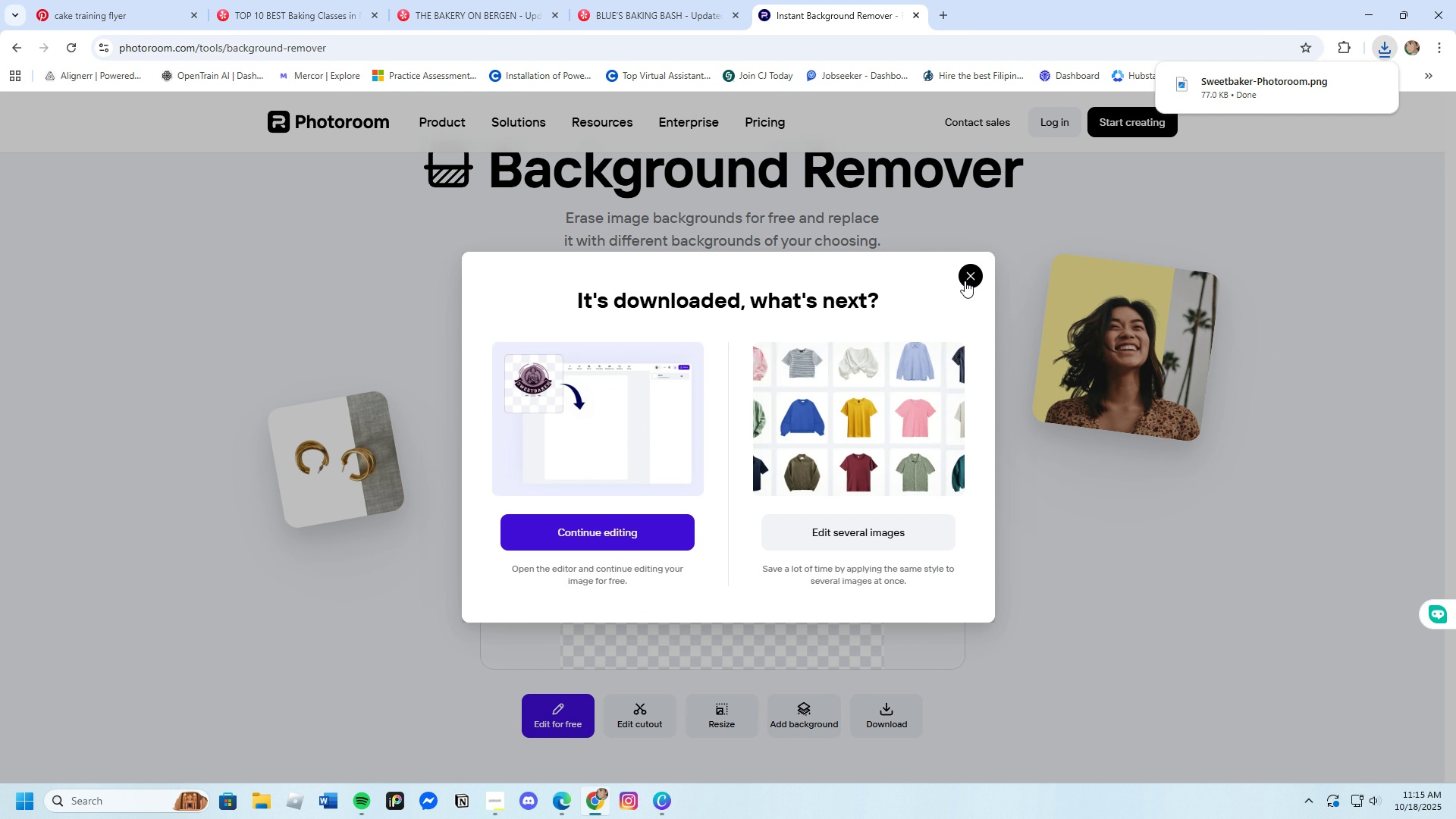 
left_click([971, 267])
 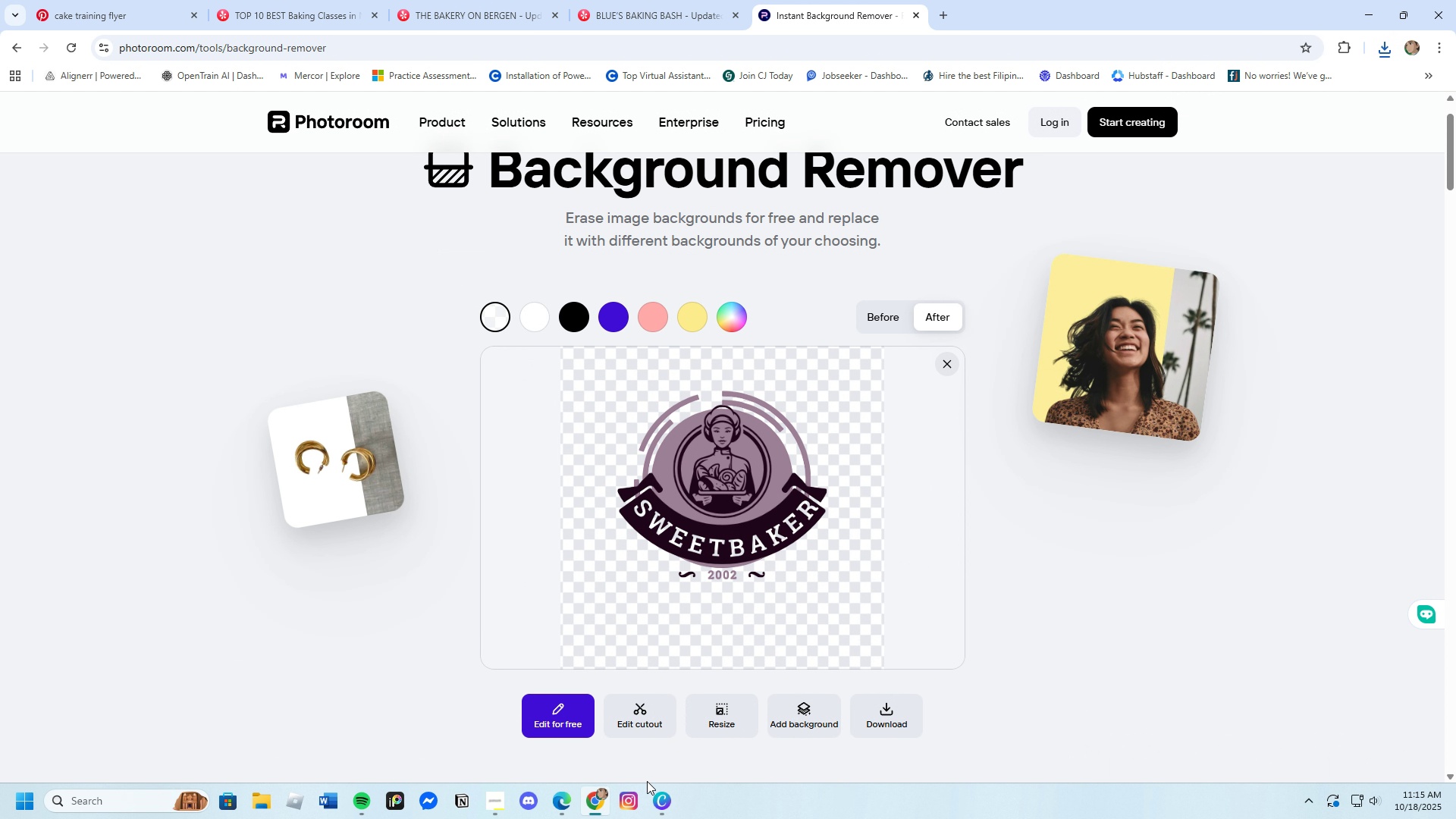 
left_click([663, 800])
 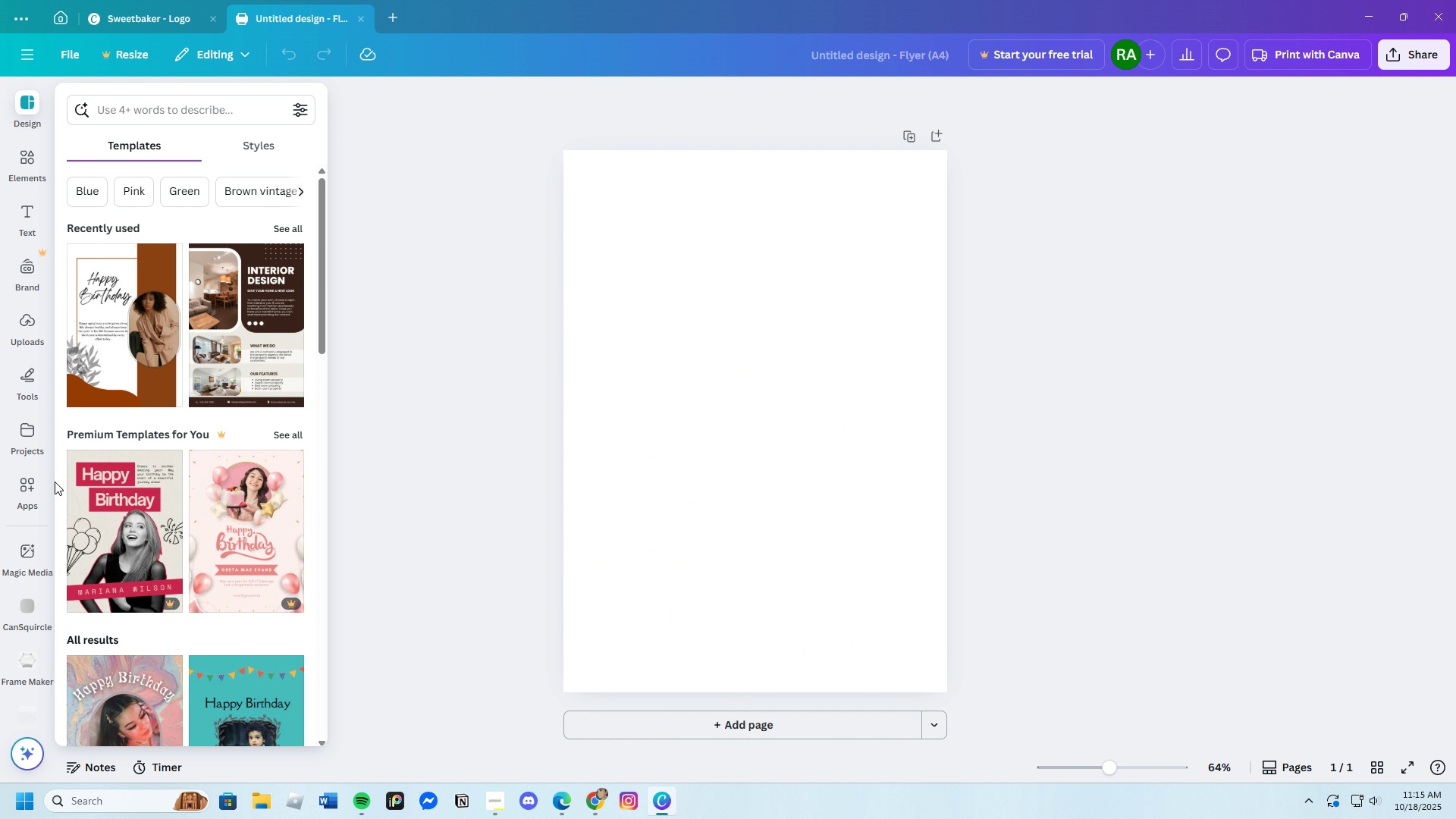 
wait(9.19)
 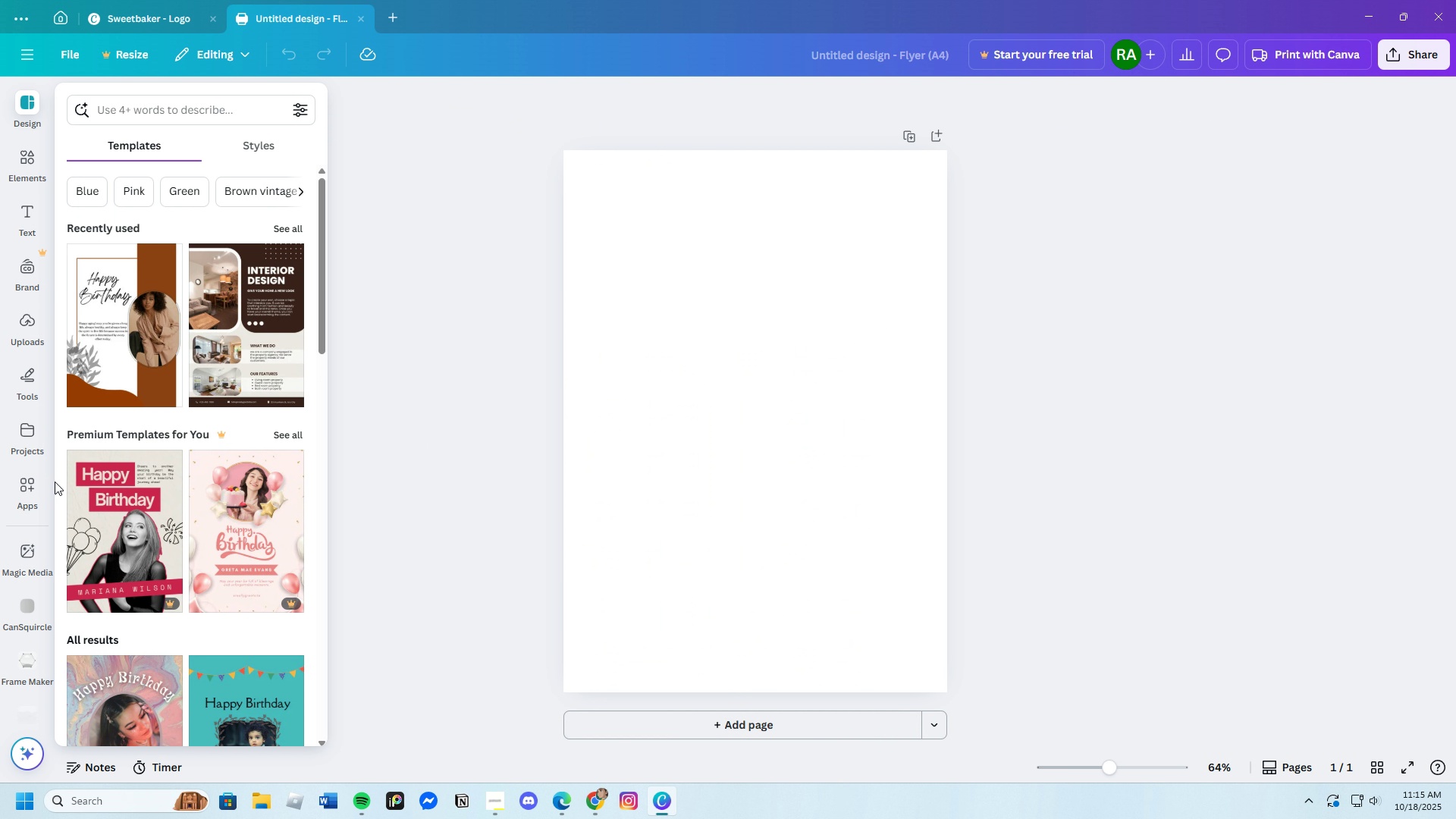 
left_click([33, 333])
 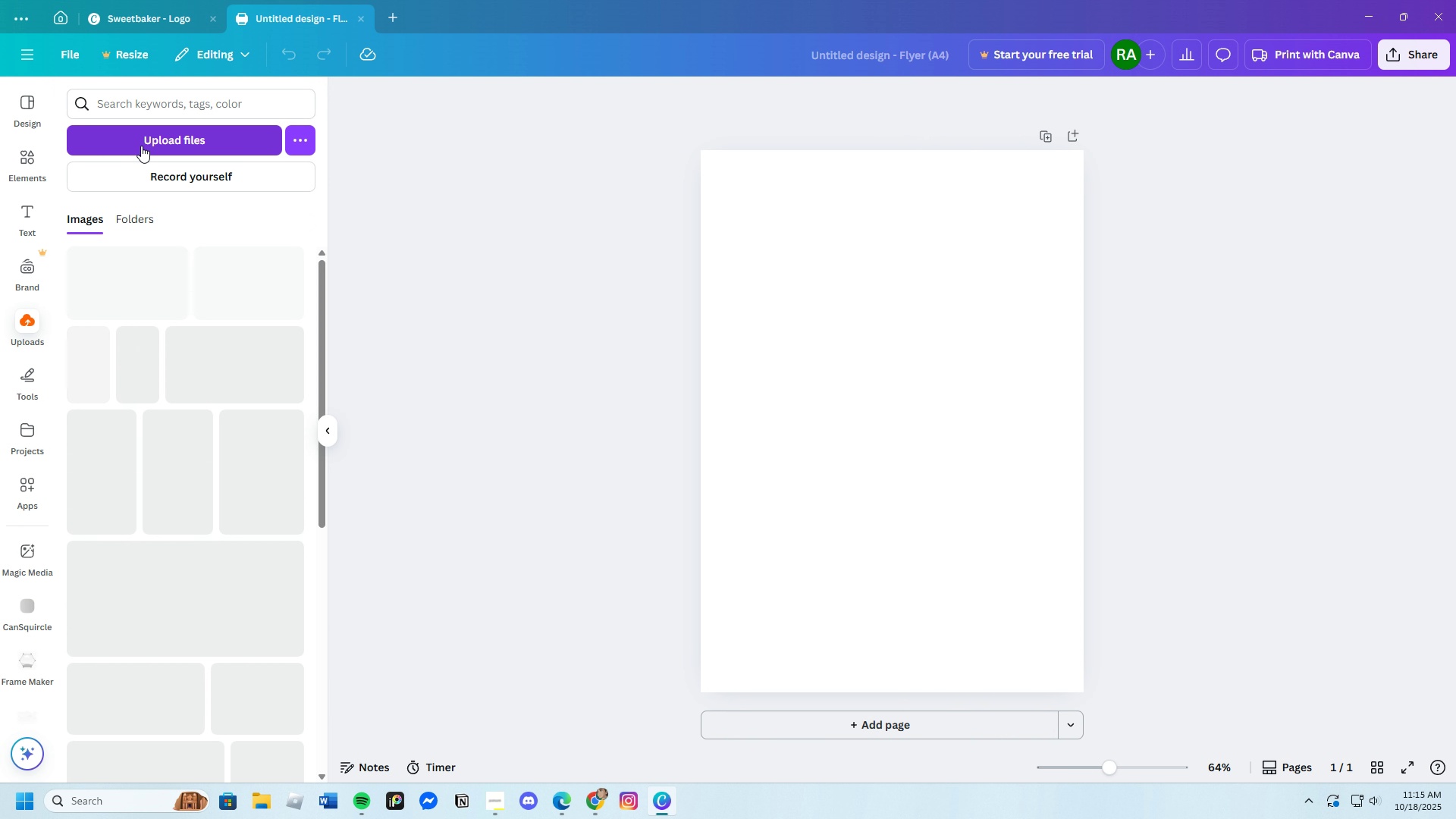 
left_click([142, 137])
 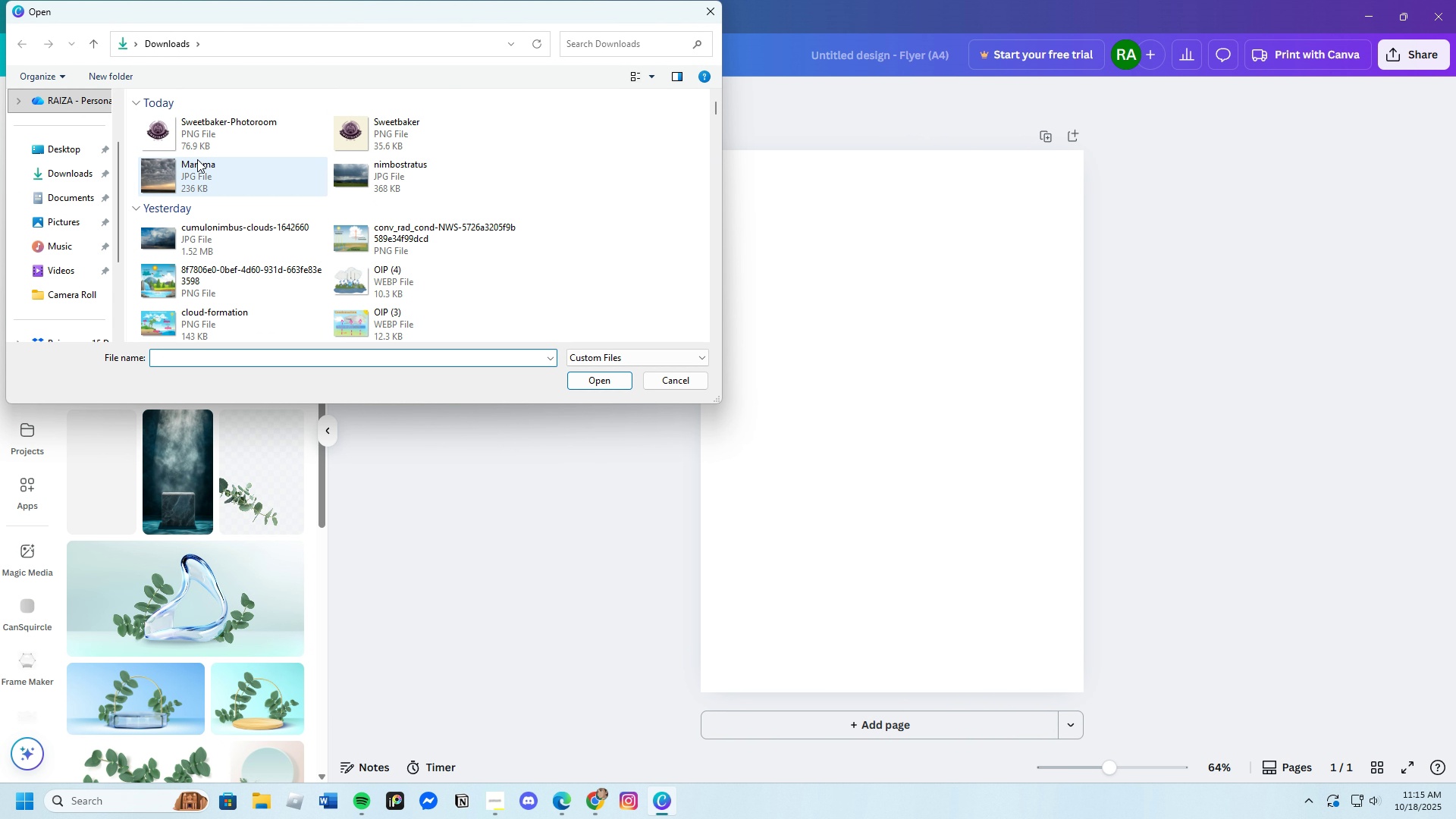 
left_click([190, 132])
 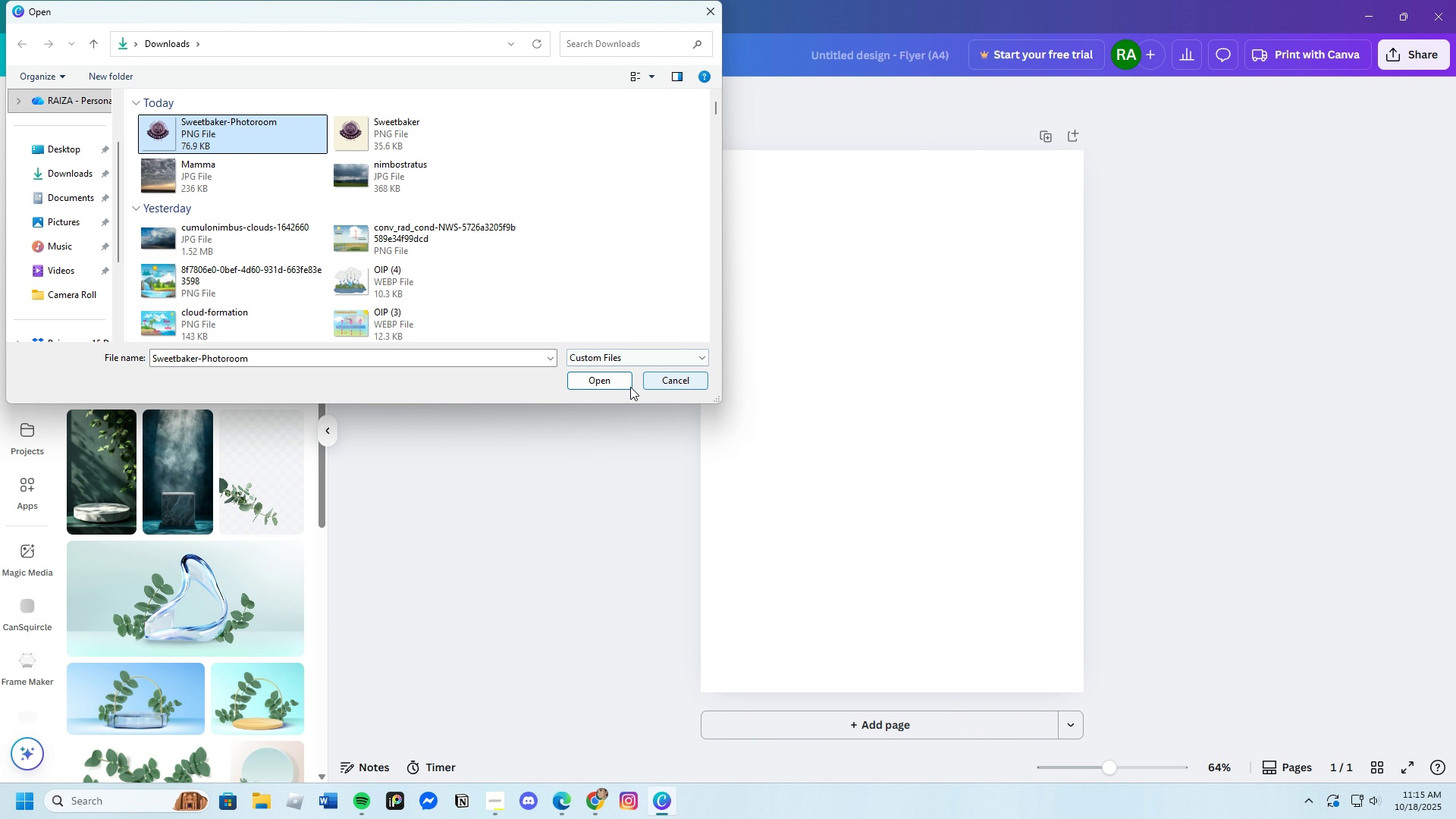 
left_click([611, 381])
 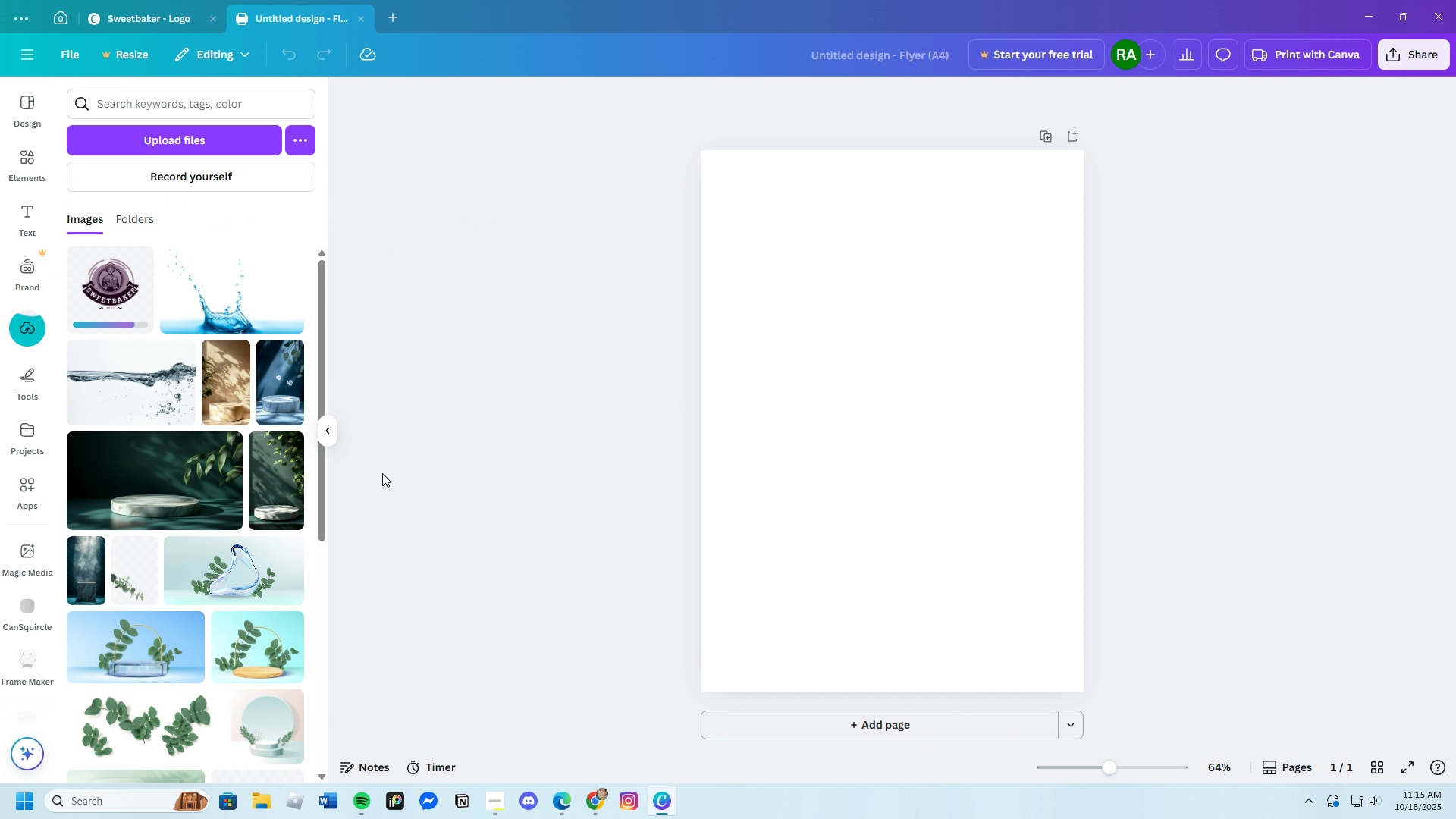 
wait(8.24)
 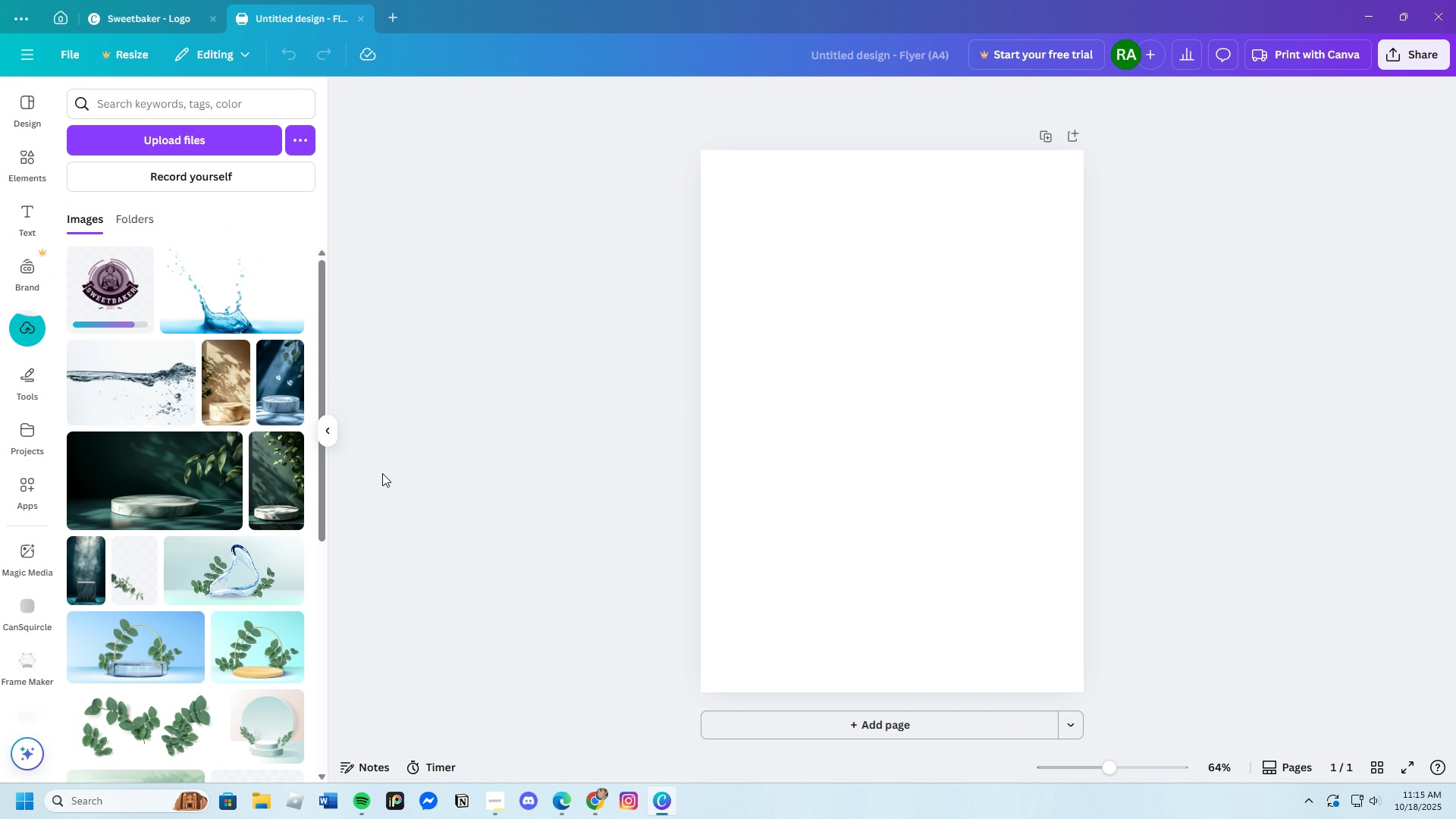 
left_click_drag(start_coordinate=[896, 525], to_coordinate=[896, 475])
 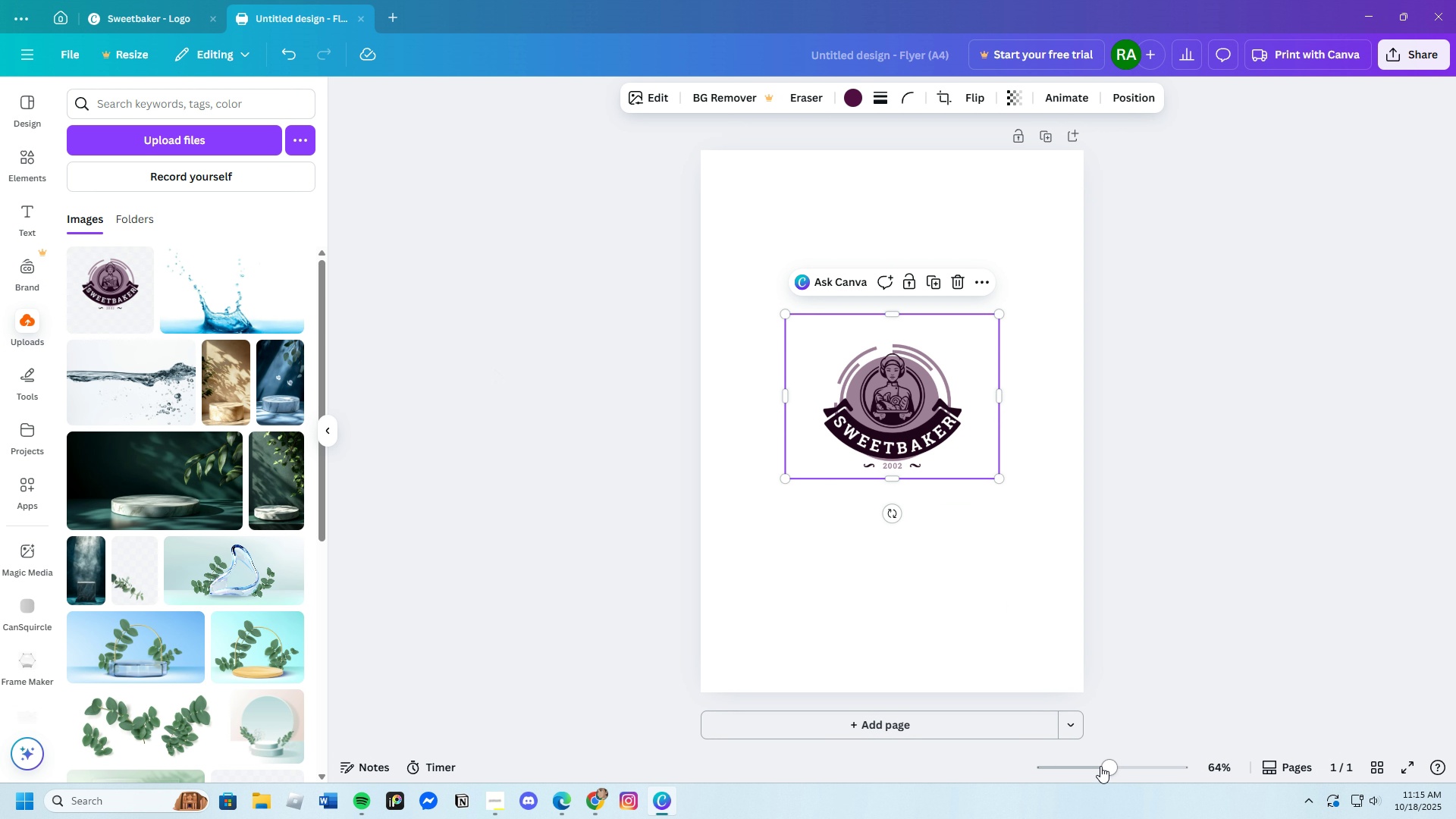 
left_click_drag(start_coordinate=[1116, 769], to_coordinate=[1131, 771])
 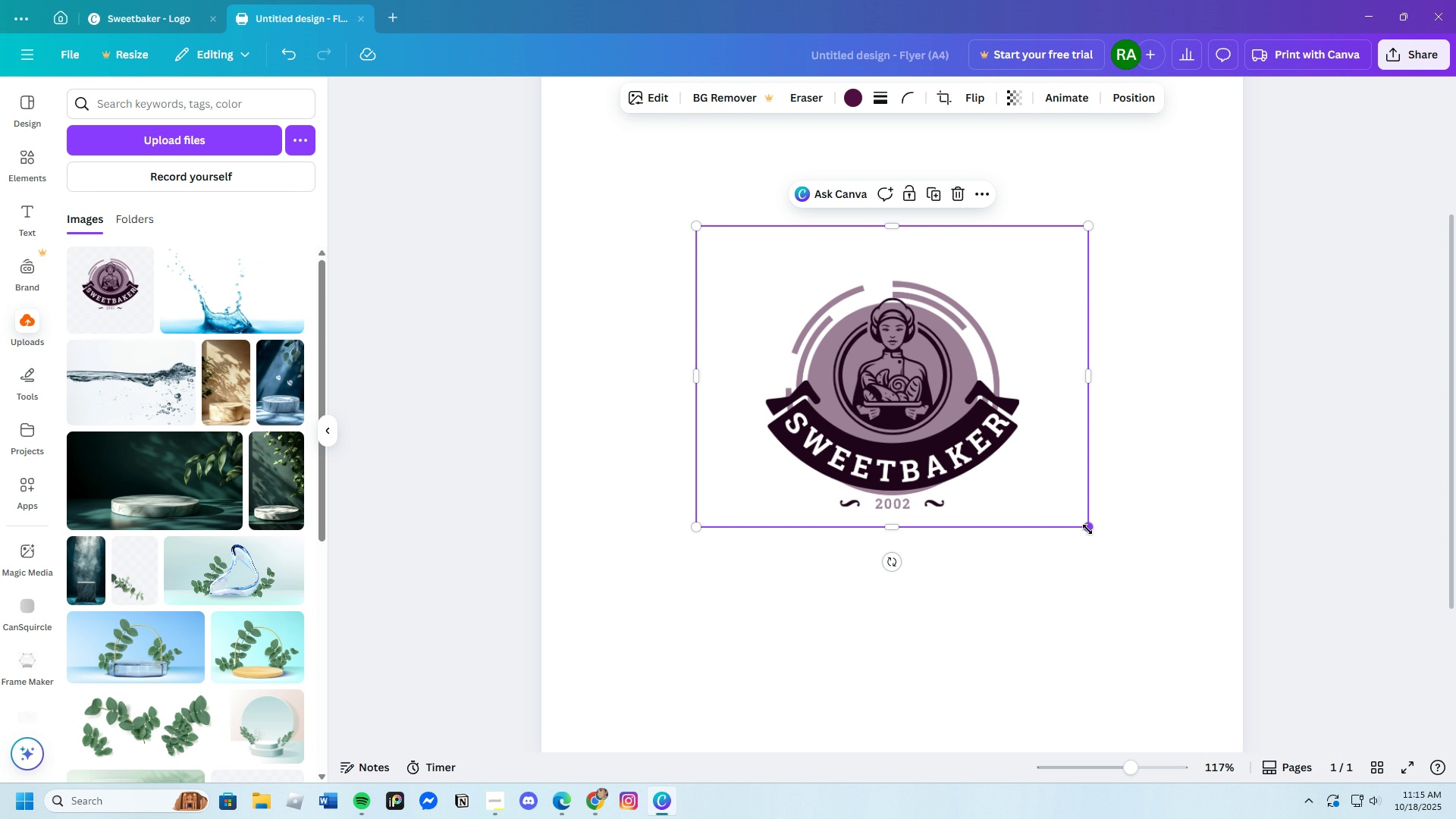 
left_click_drag(start_coordinate=[1087, 528], to_coordinate=[849, 390])
 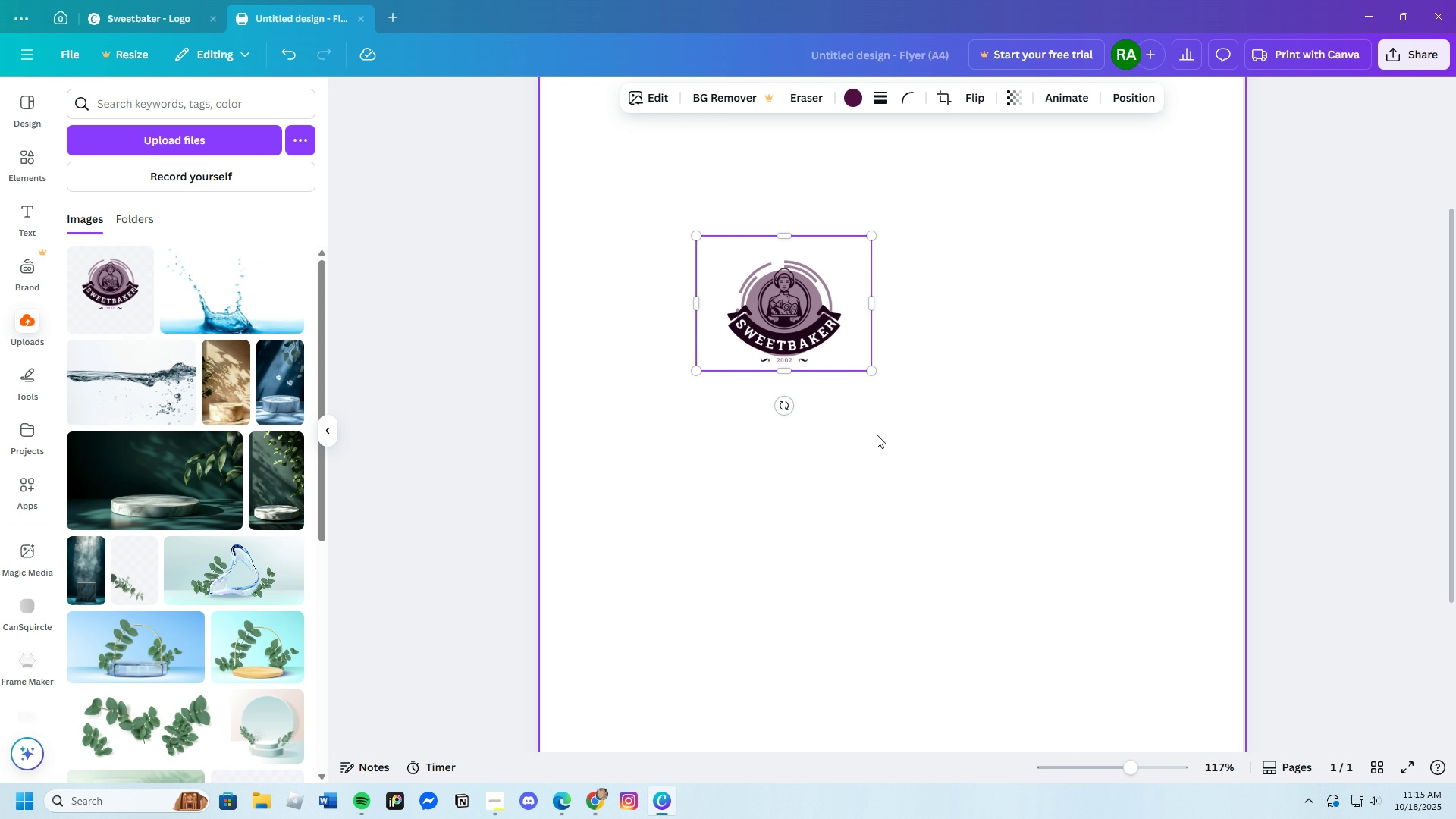 
scroll: coordinate [880, 441], scroll_direction: up, amount: 5.0
 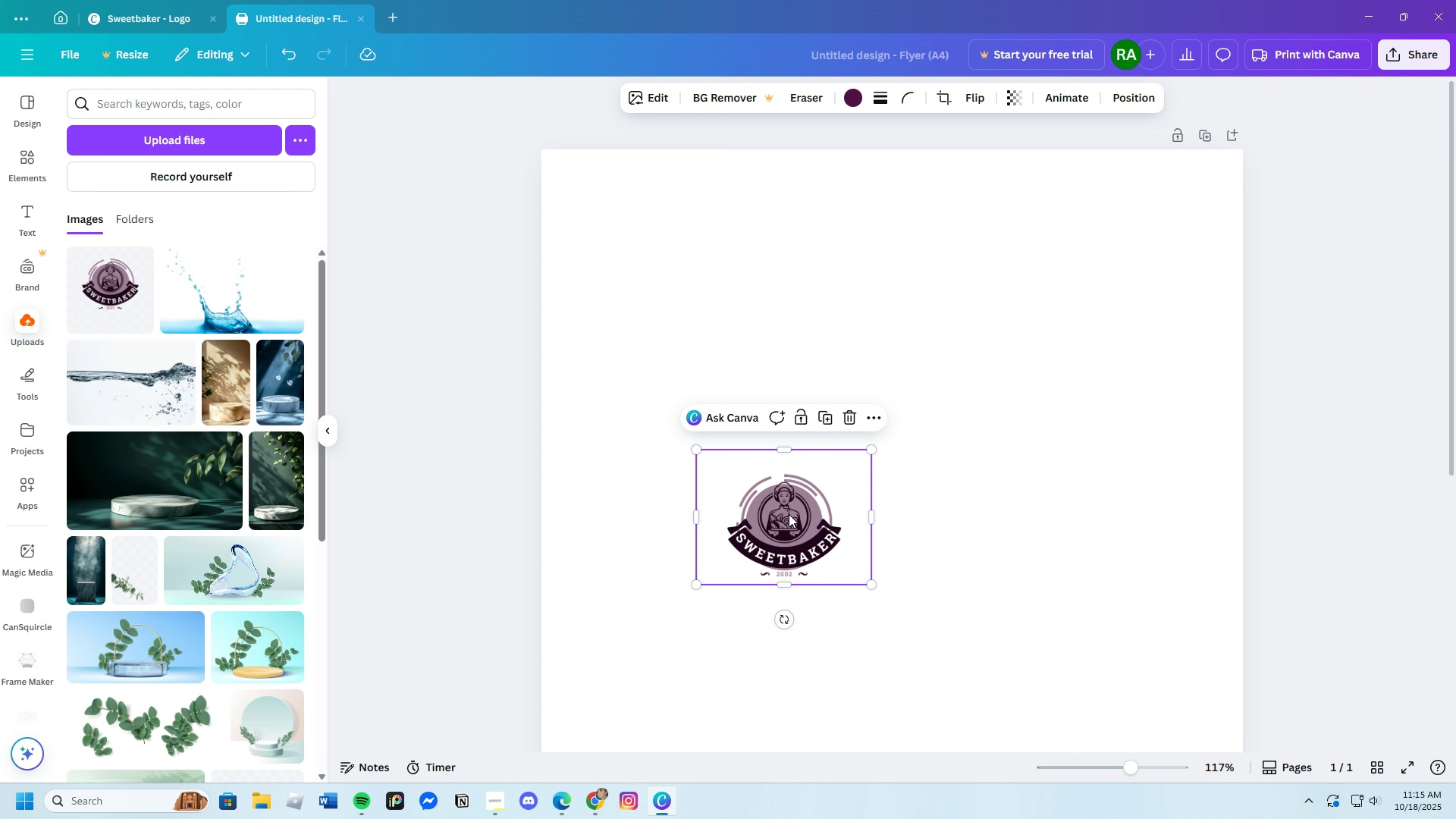 
left_click_drag(start_coordinate=[789, 514], to_coordinate=[638, 218])
 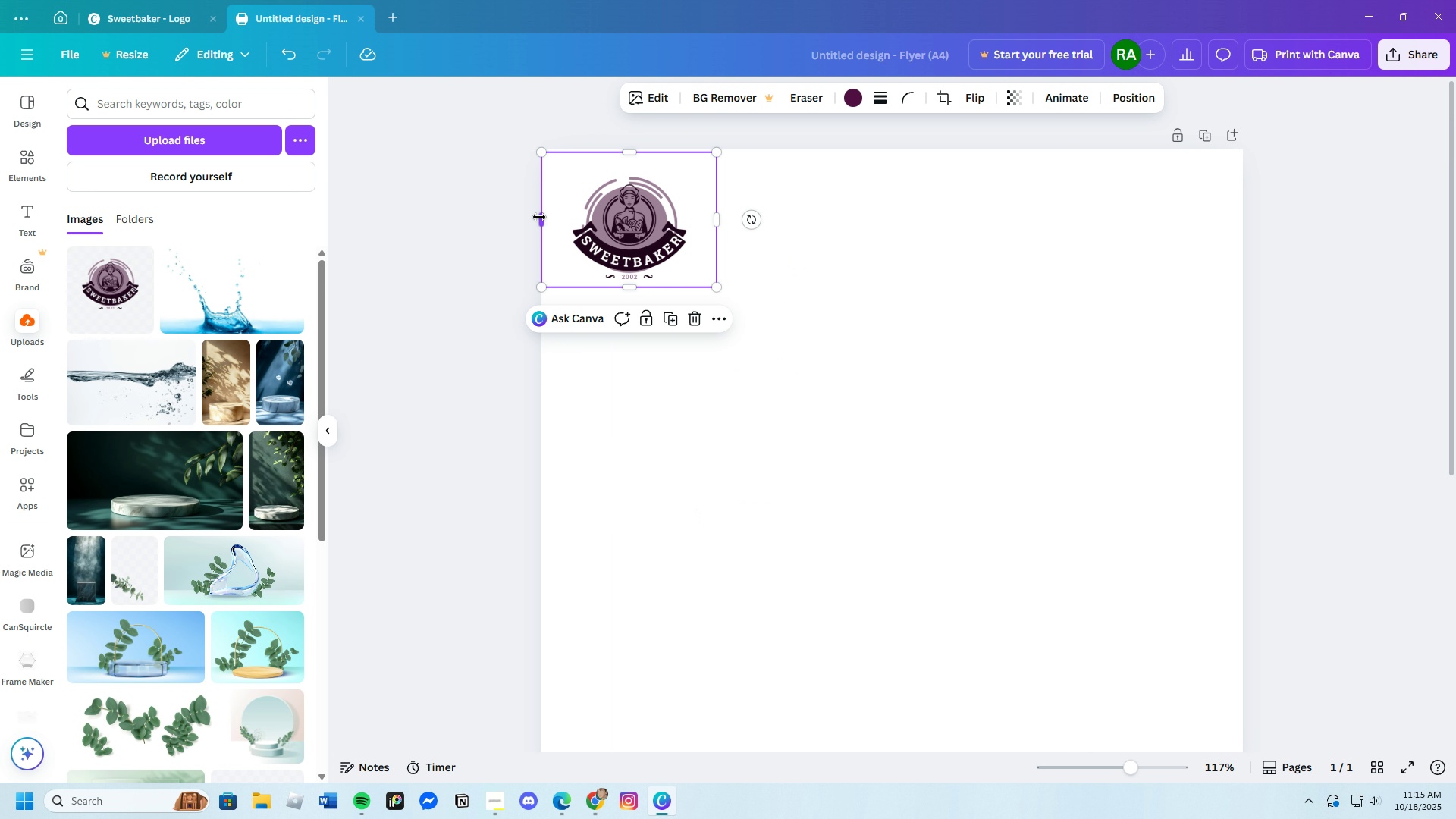 
left_click_drag(start_coordinate=[539, 217], to_coordinate=[566, 224])
 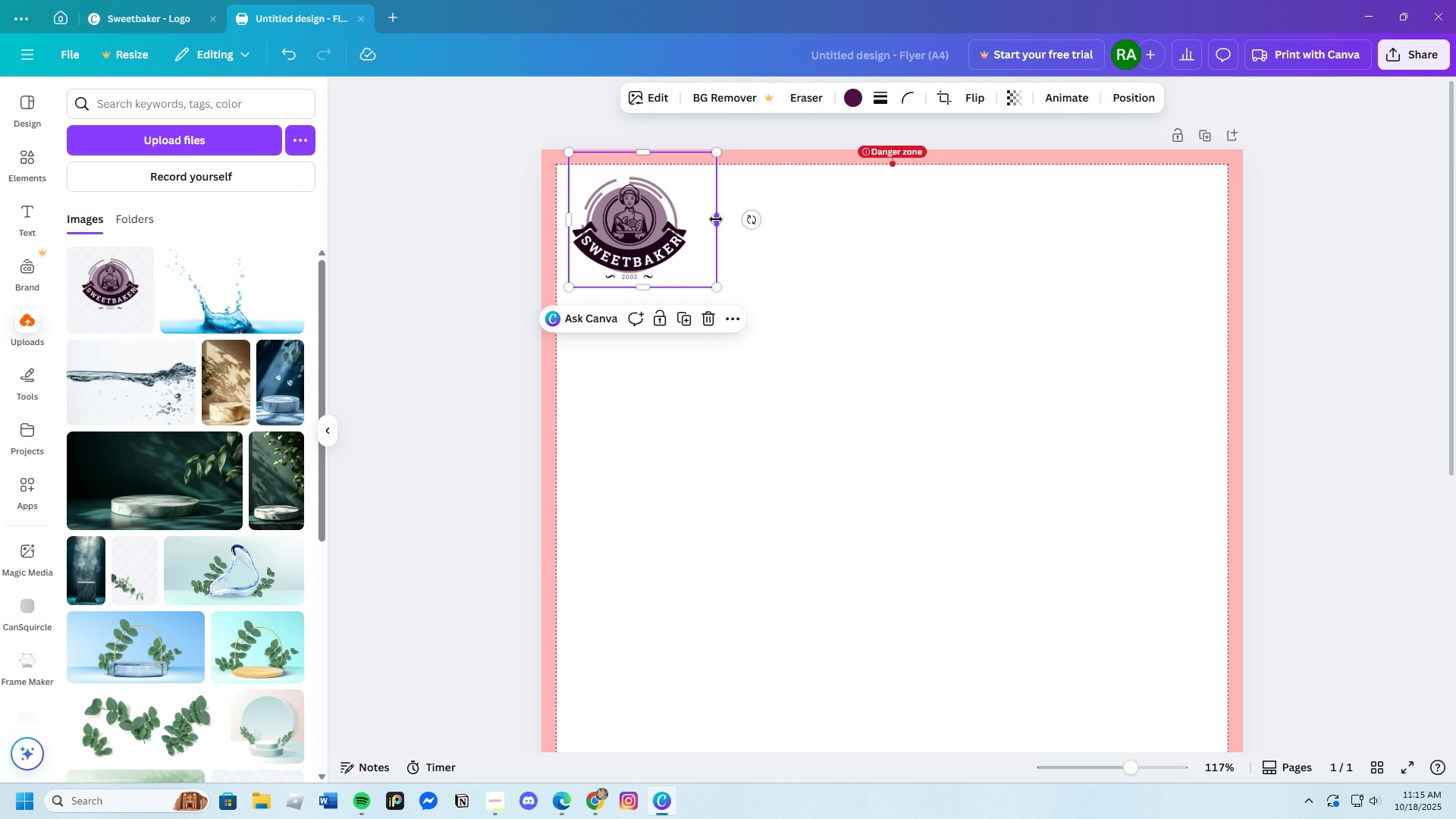 
left_click_drag(start_coordinate=[716, 219], to_coordinate=[694, 221])
 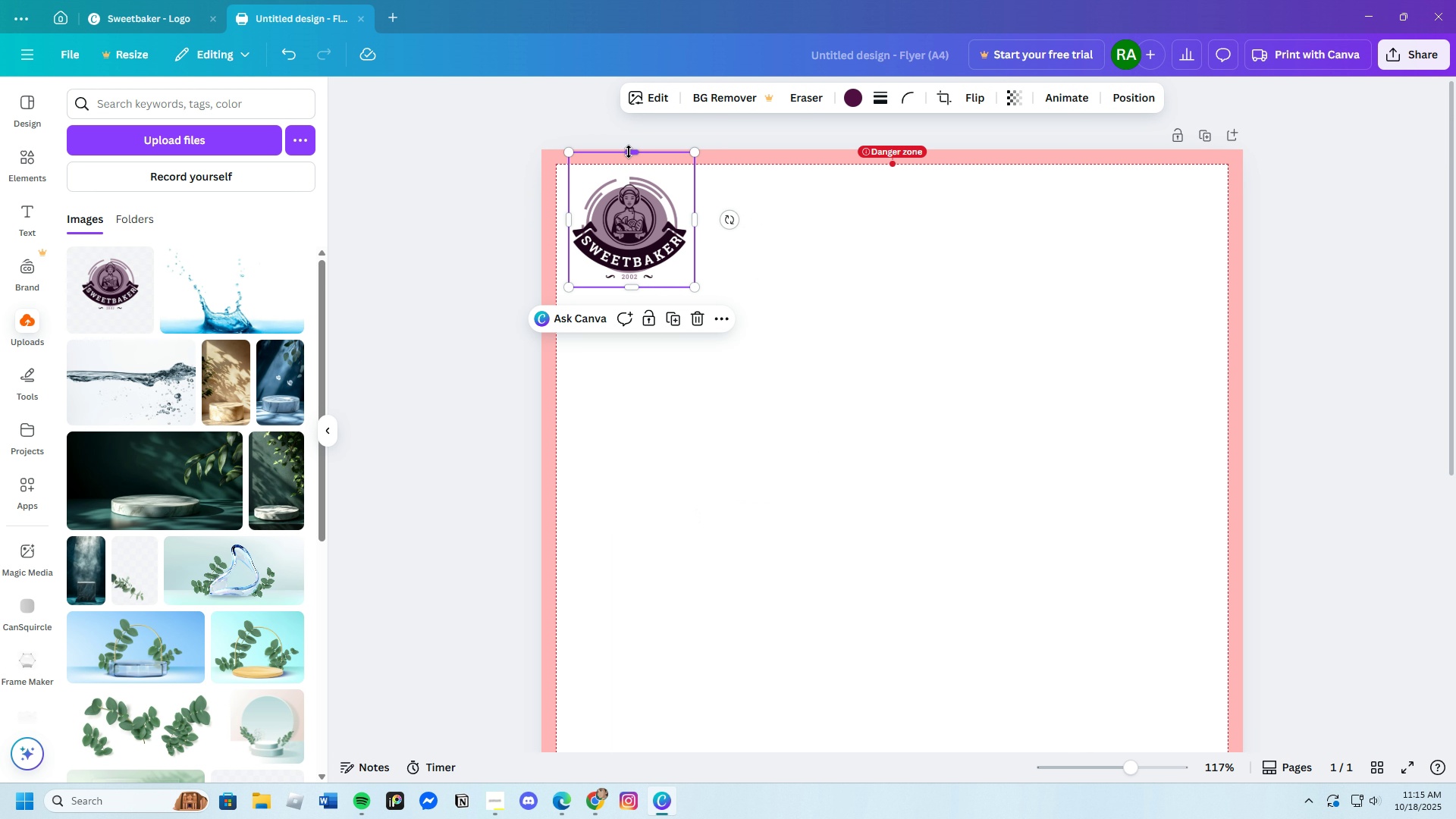 
left_click_drag(start_coordinate=[629, 152], to_coordinate=[631, 170])
 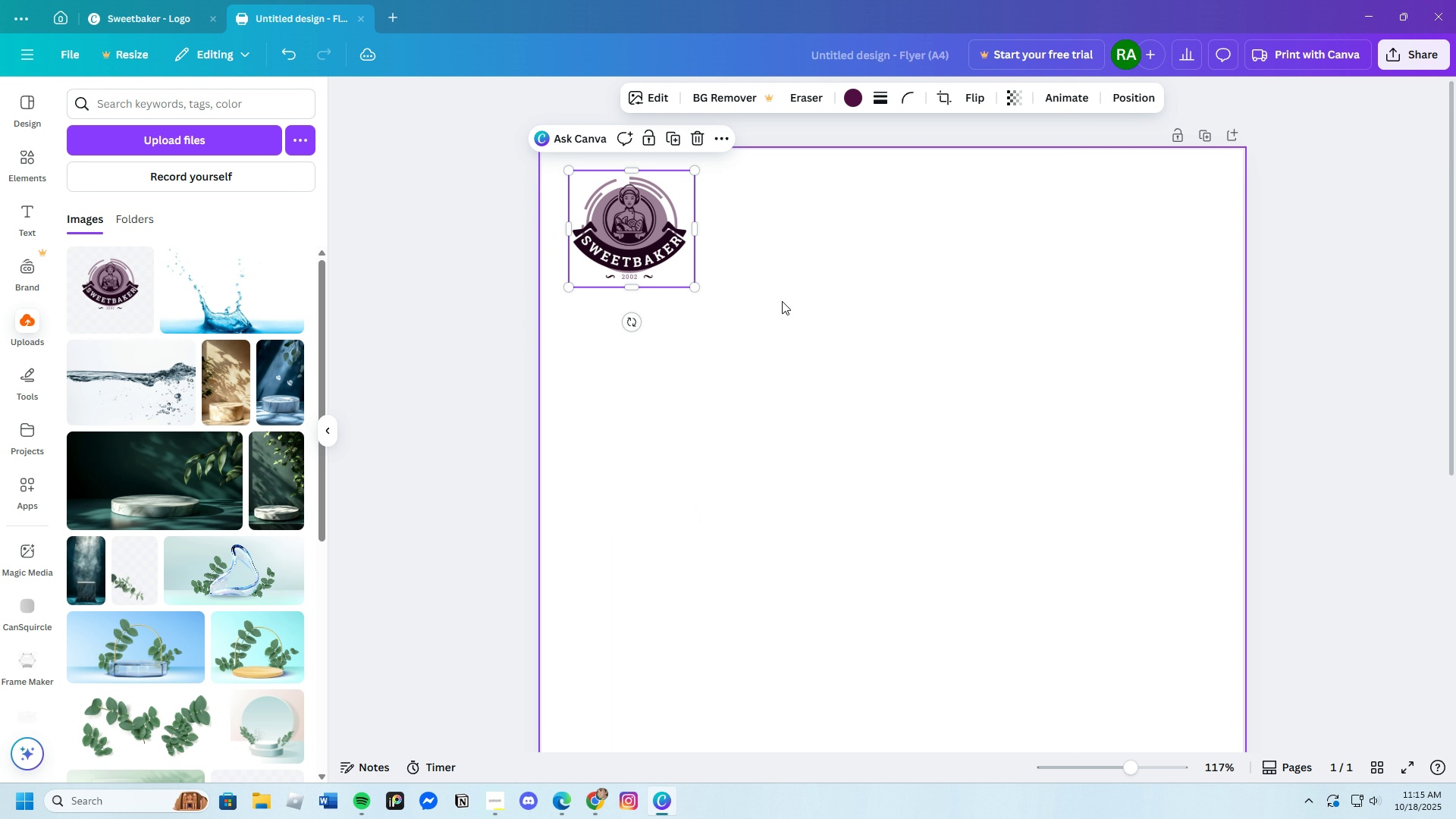 
left_click([782, 301])
 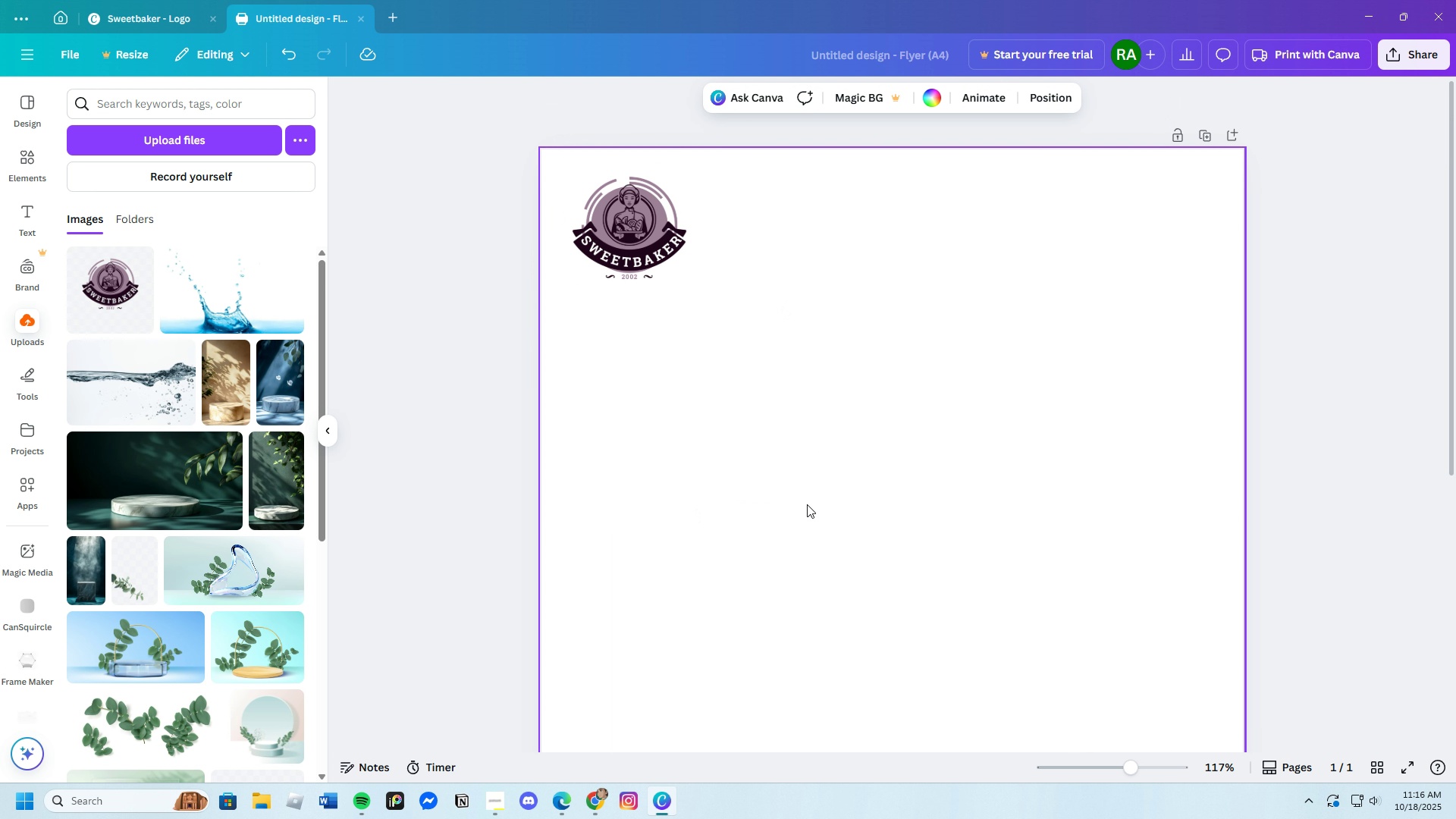 
scroll: coordinate [823, 567], scroll_direction: down, amount: 1.0
 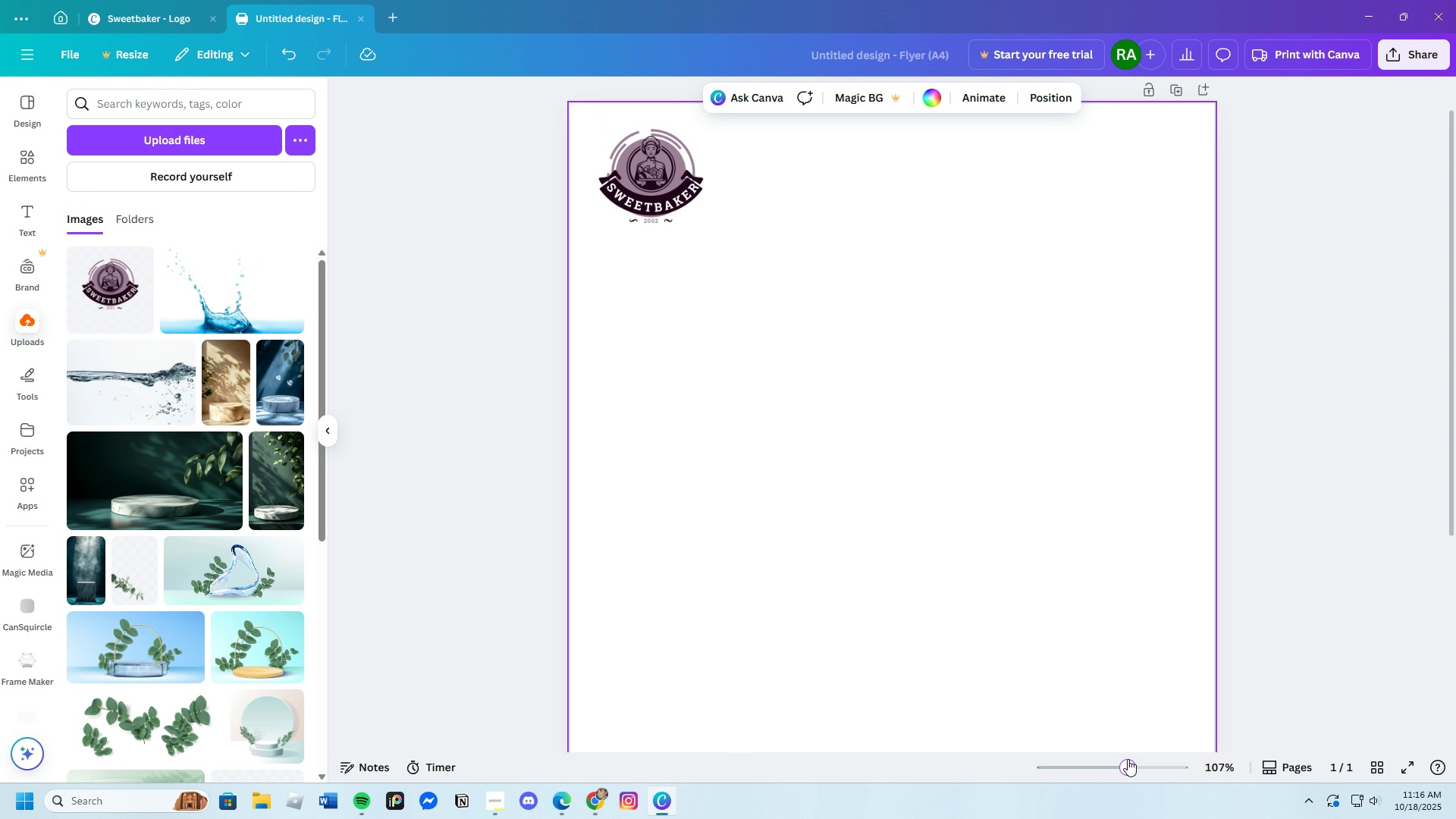 
left_click_drag(start_coordinate=[1128, 758], to_coordinate=[1114, 766])
 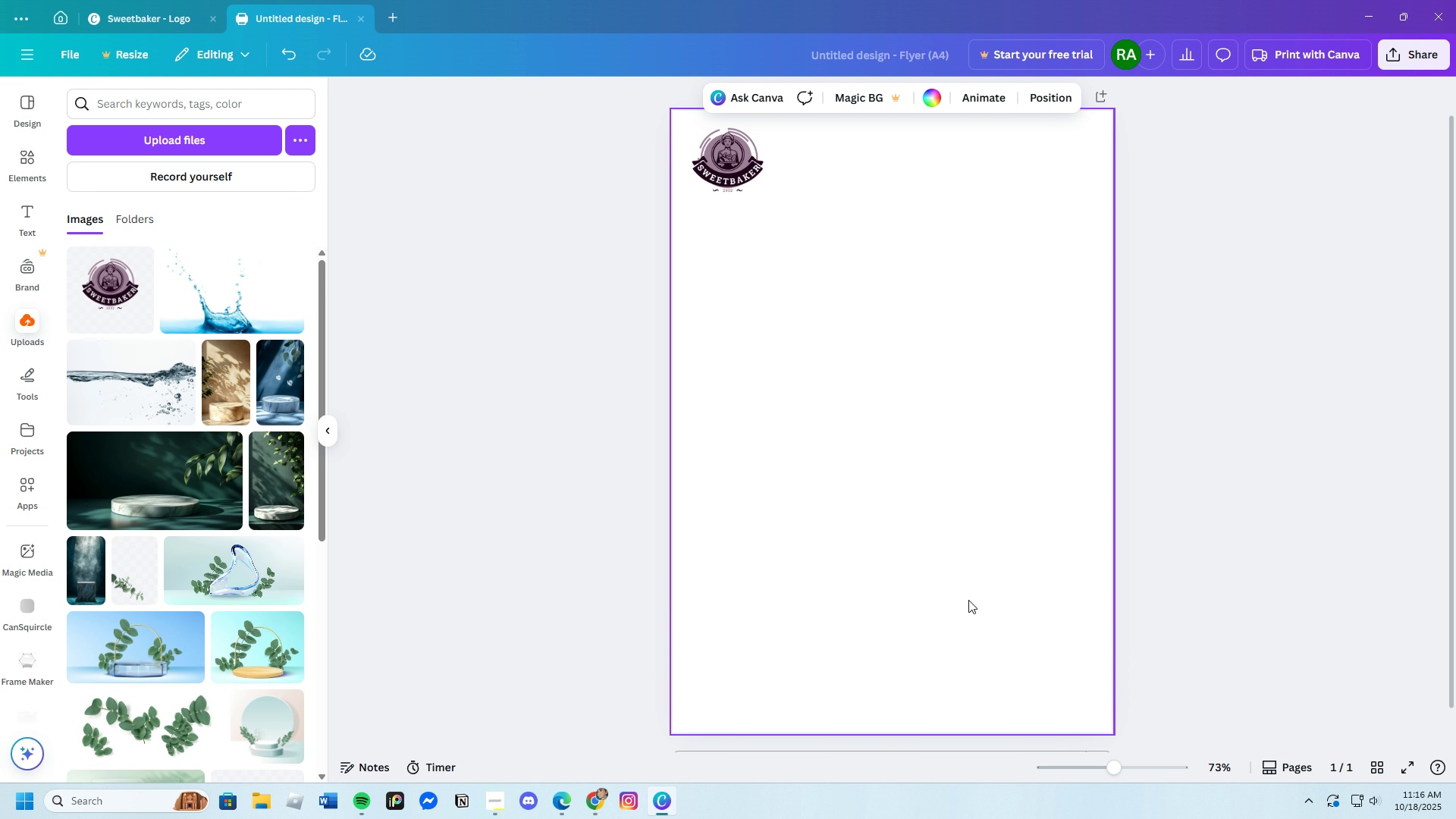 
scroll: coordinate [965, 598], scroll_direction: up, amount: 3.0
 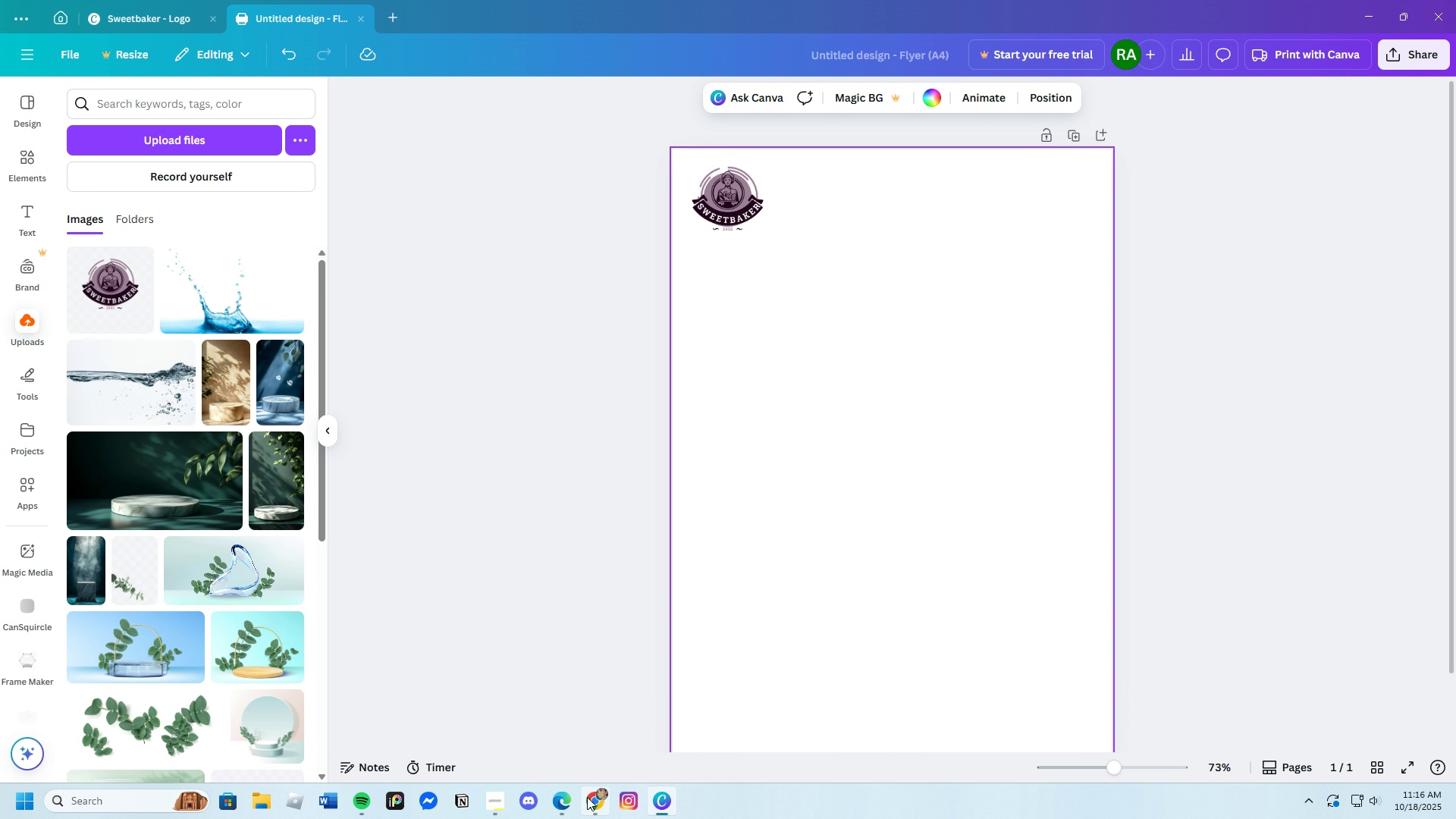 
left_click([598, 802])
 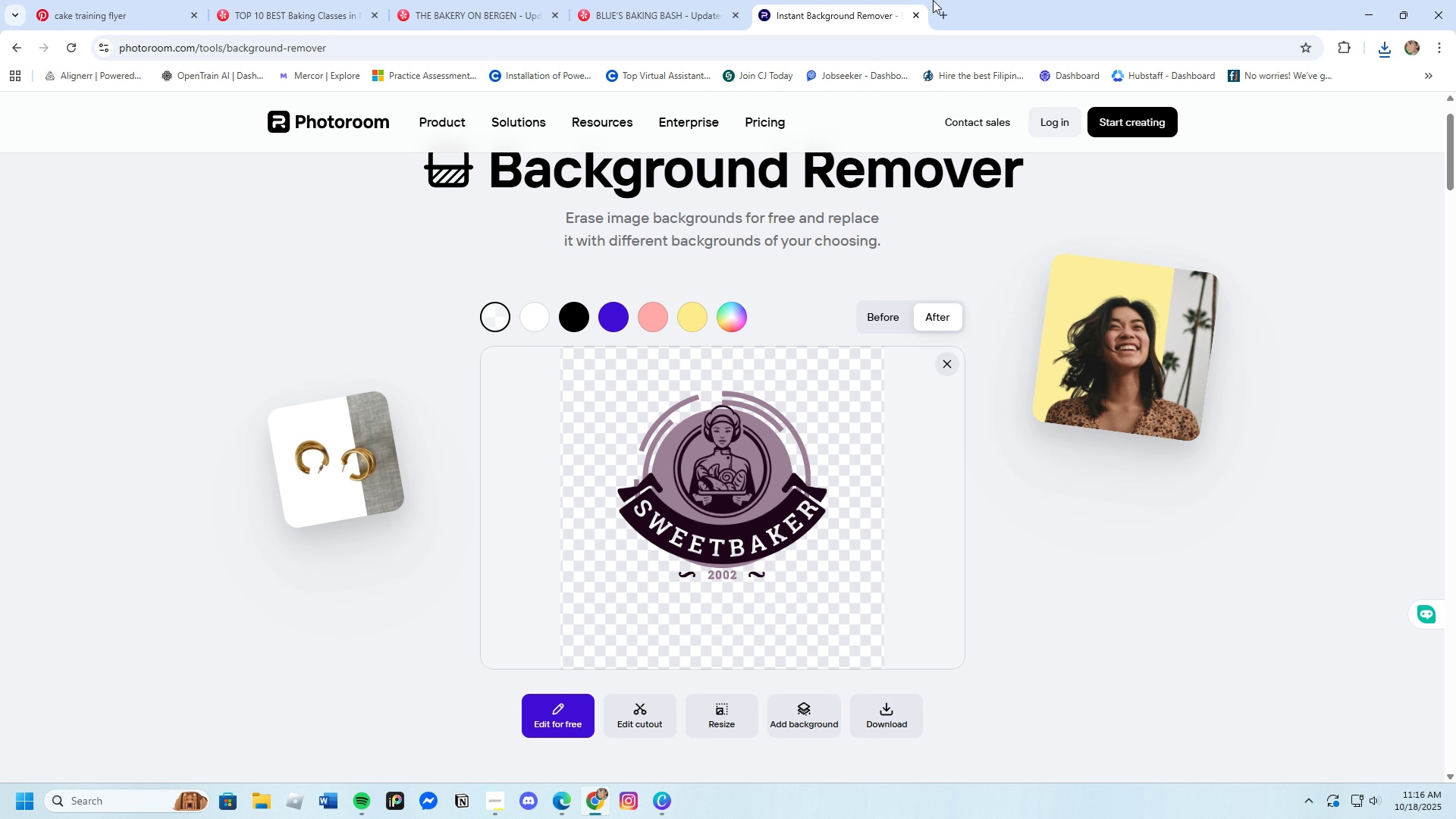 
left_click([947, 17])
 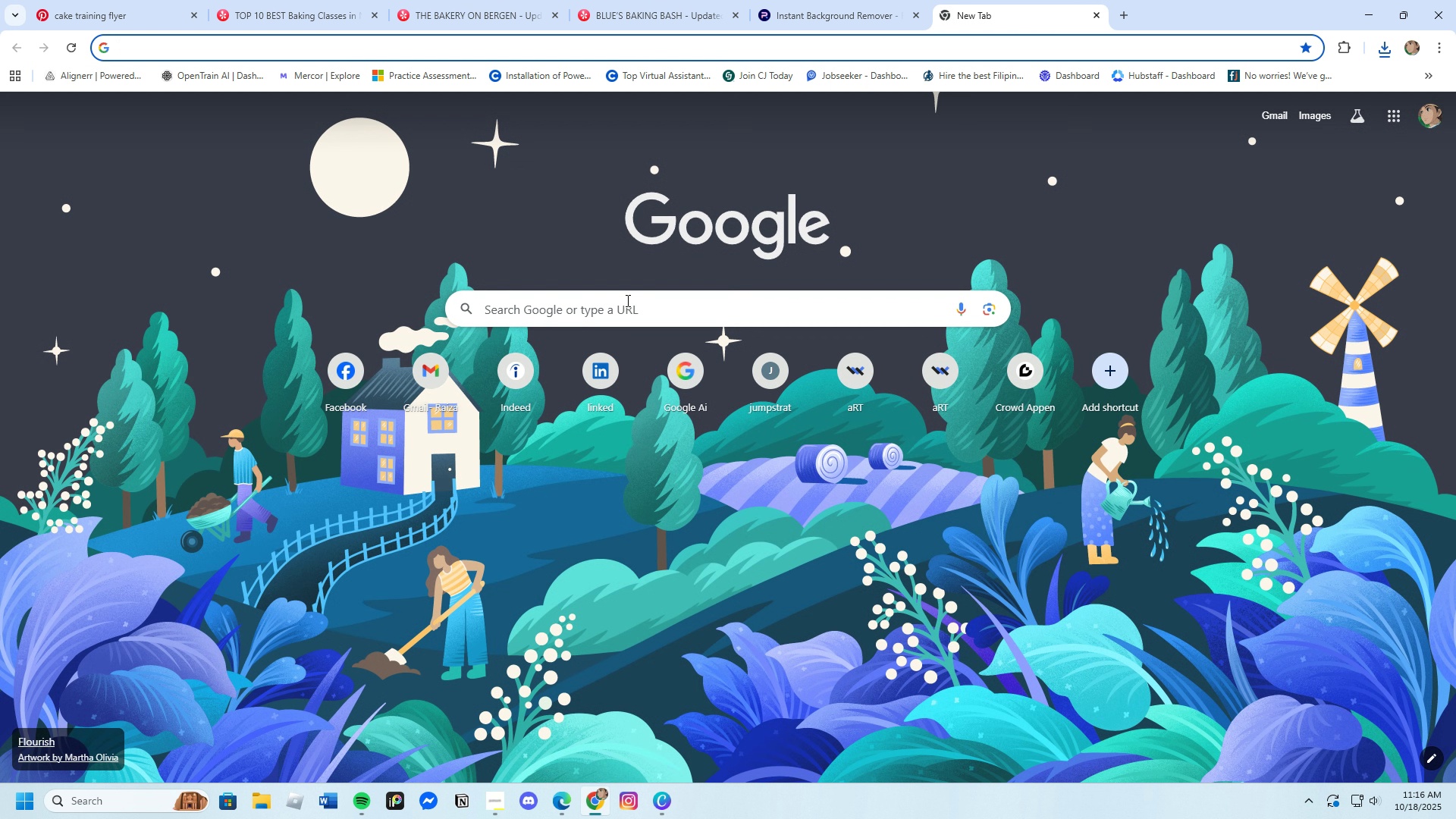 
left_click([626, 300])
 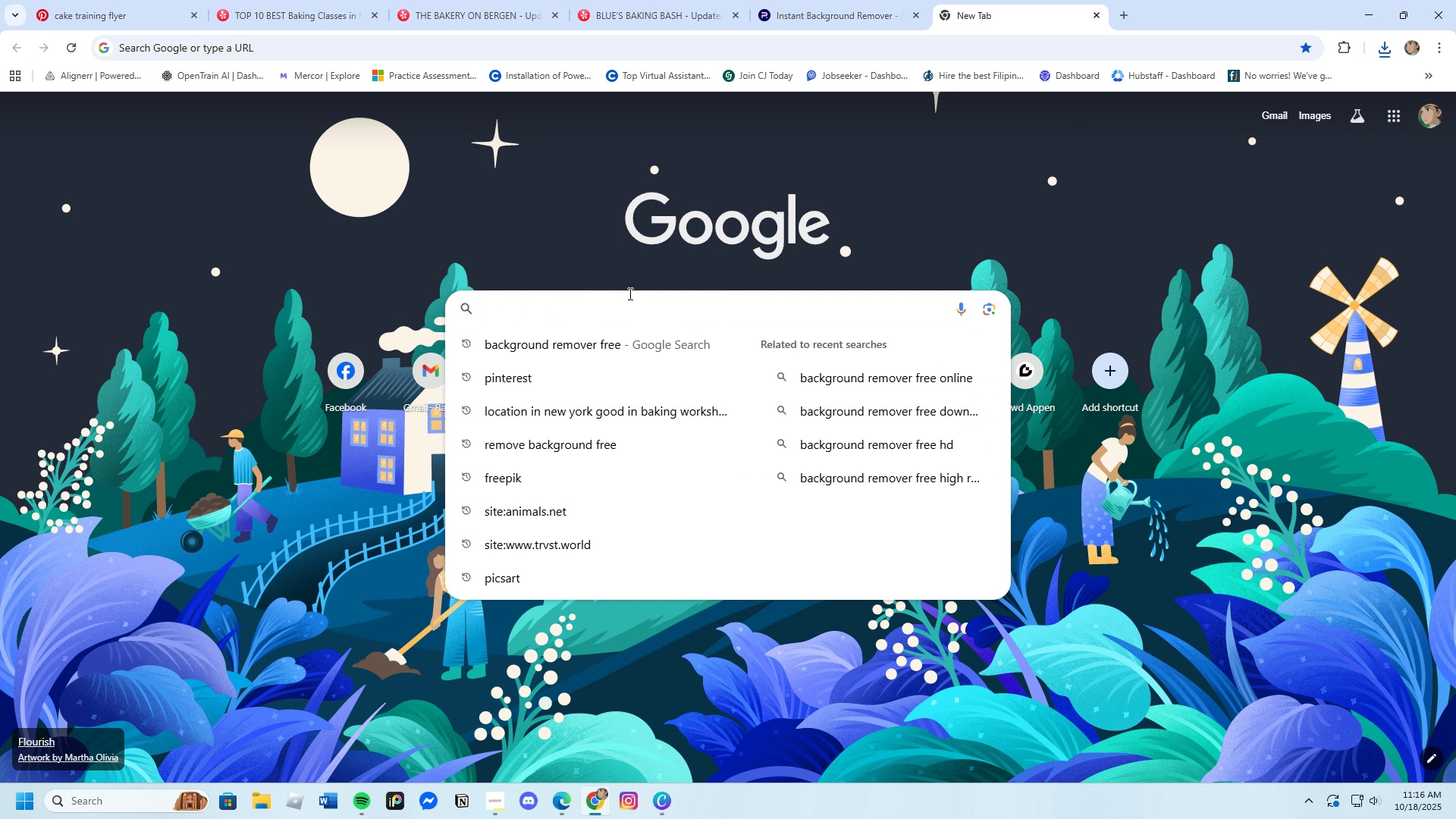 
type(free)
 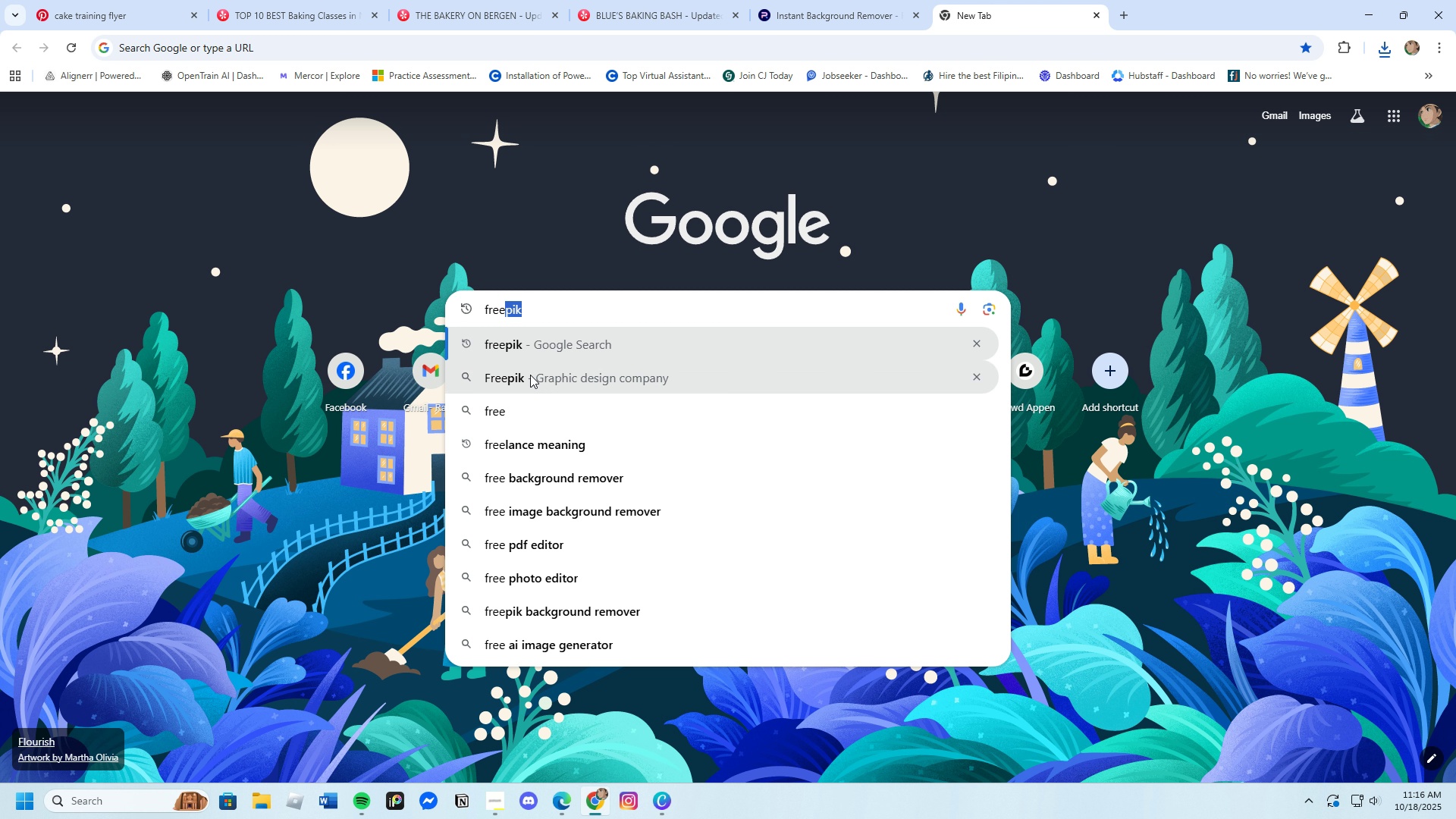 
left_click([520, 352])
 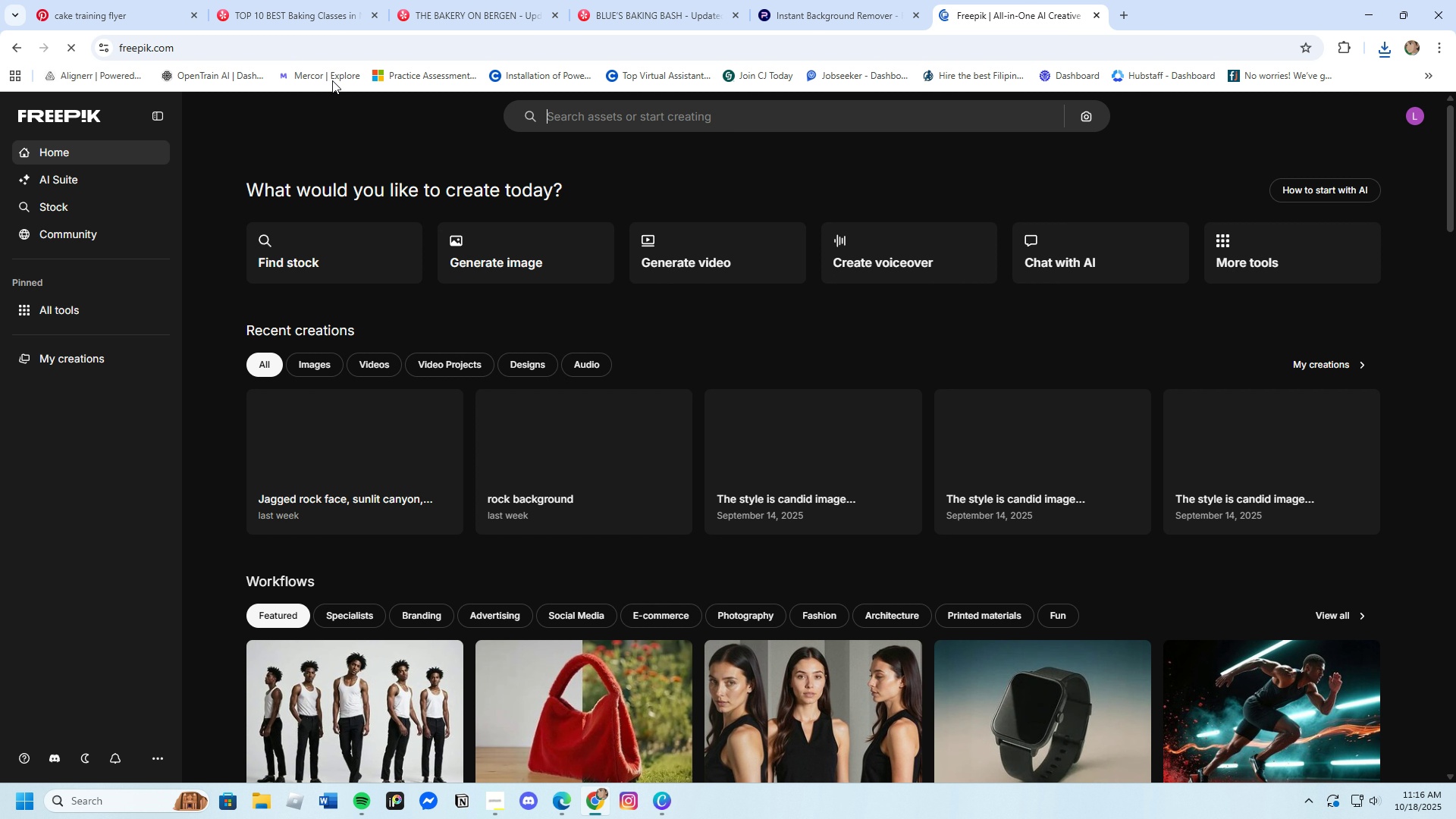 
left_click([375, 16])
 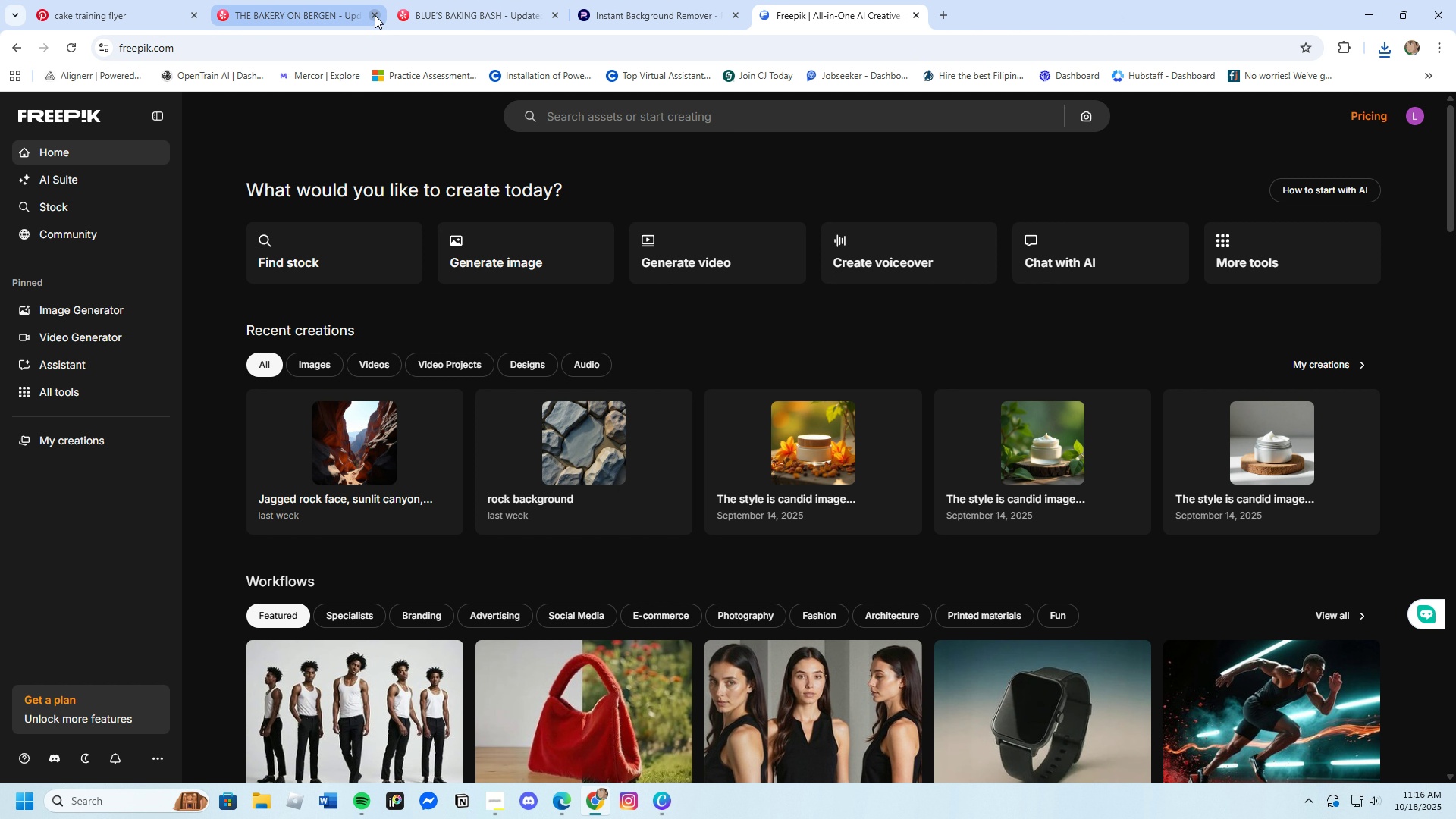 
left_click([375, 15])
 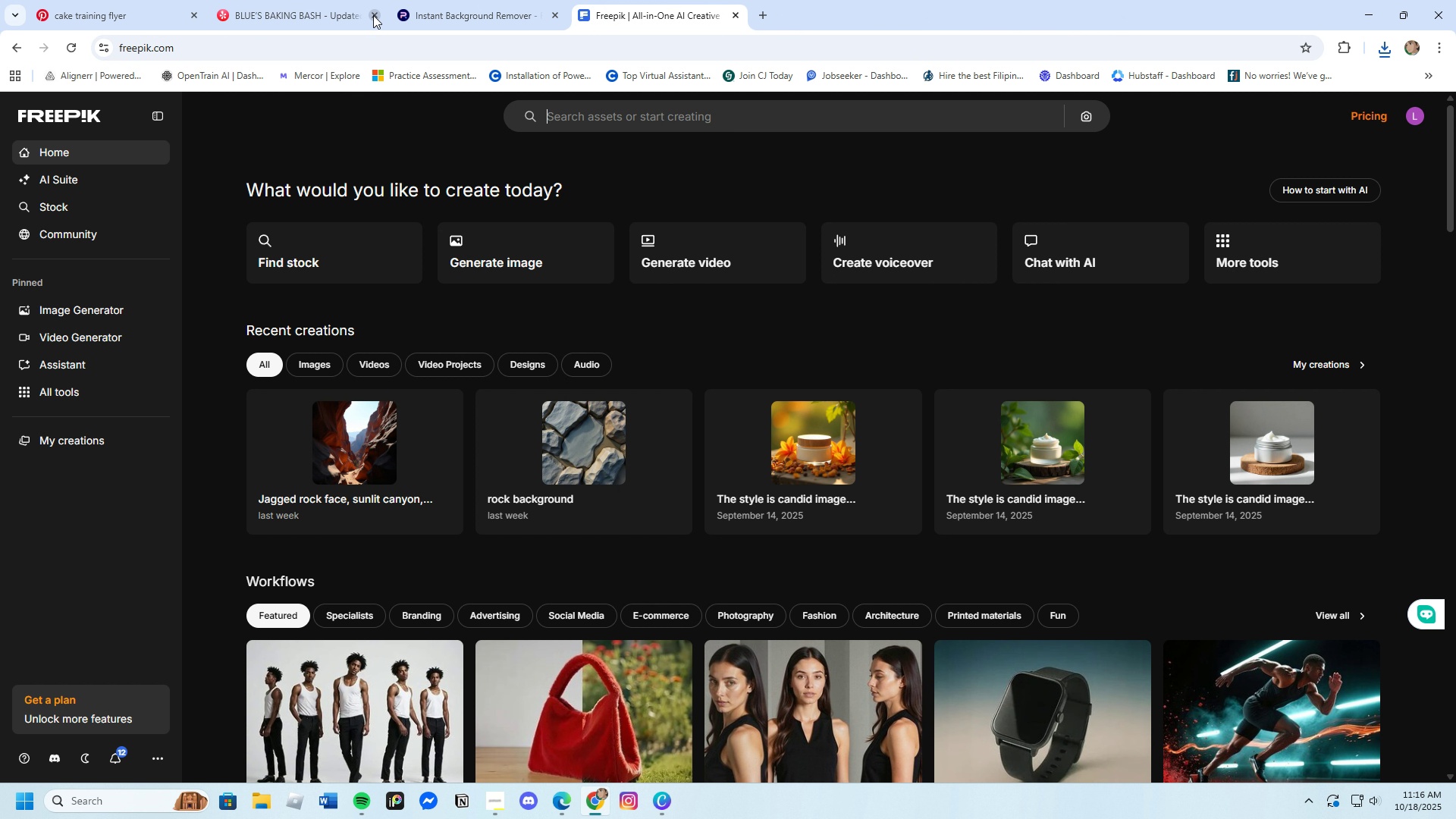 
left_click([373, 15])
 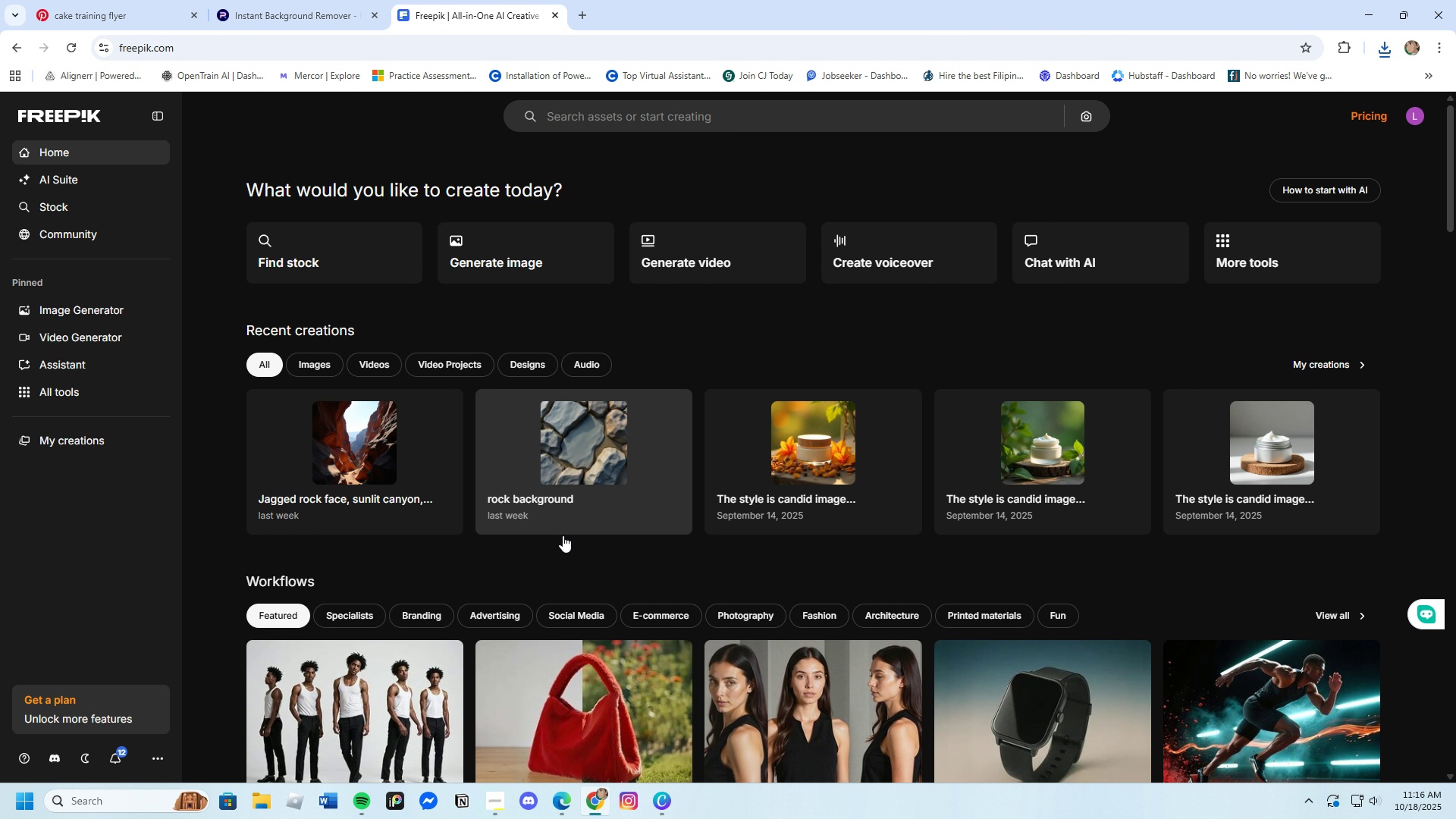 
scroll: coordinate [500, 693], scroll_direction: down, amount: 5.0
 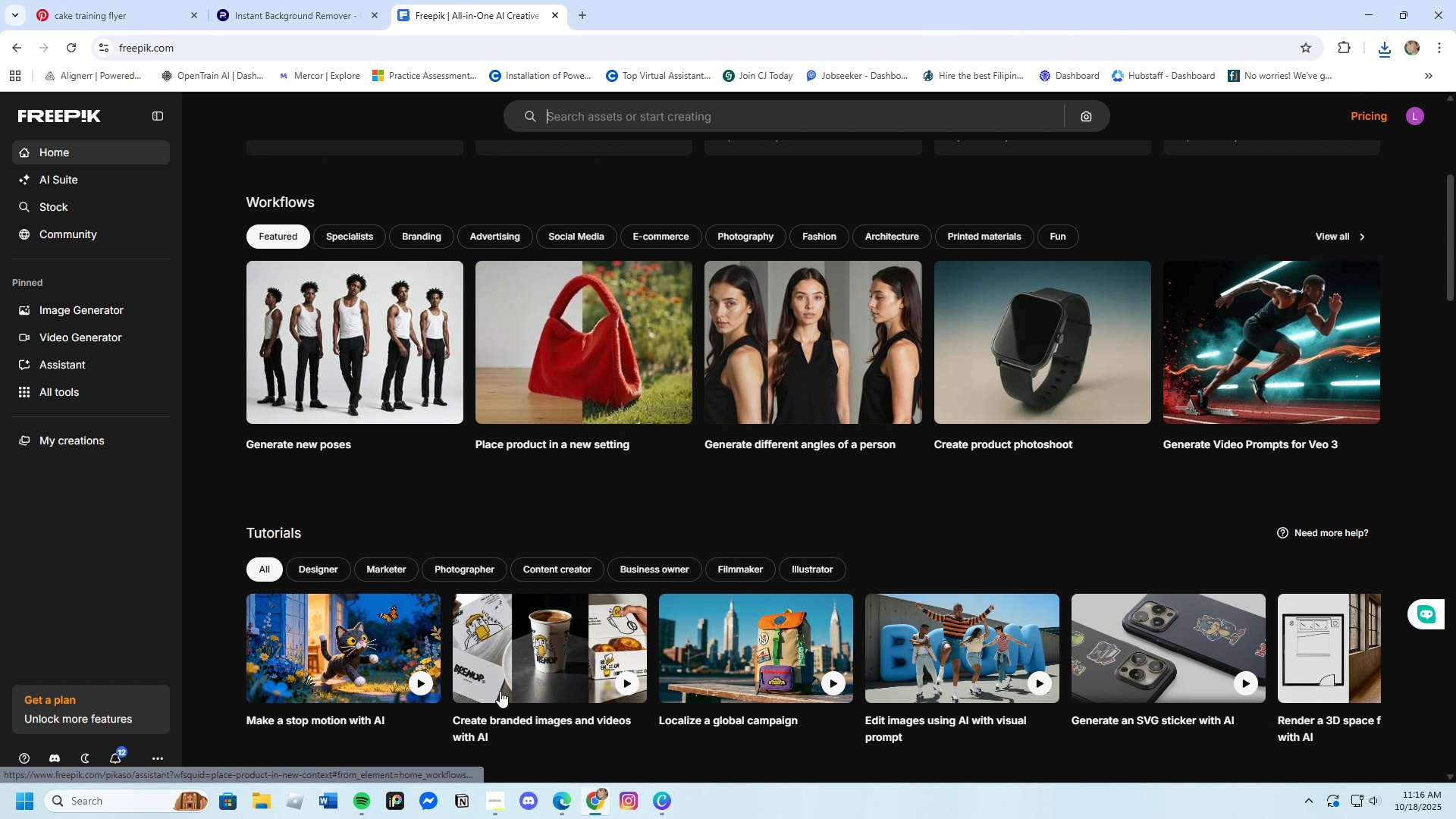 
scroll: coordinate [500, 691], scroll_direction: up, amount: 5.0
 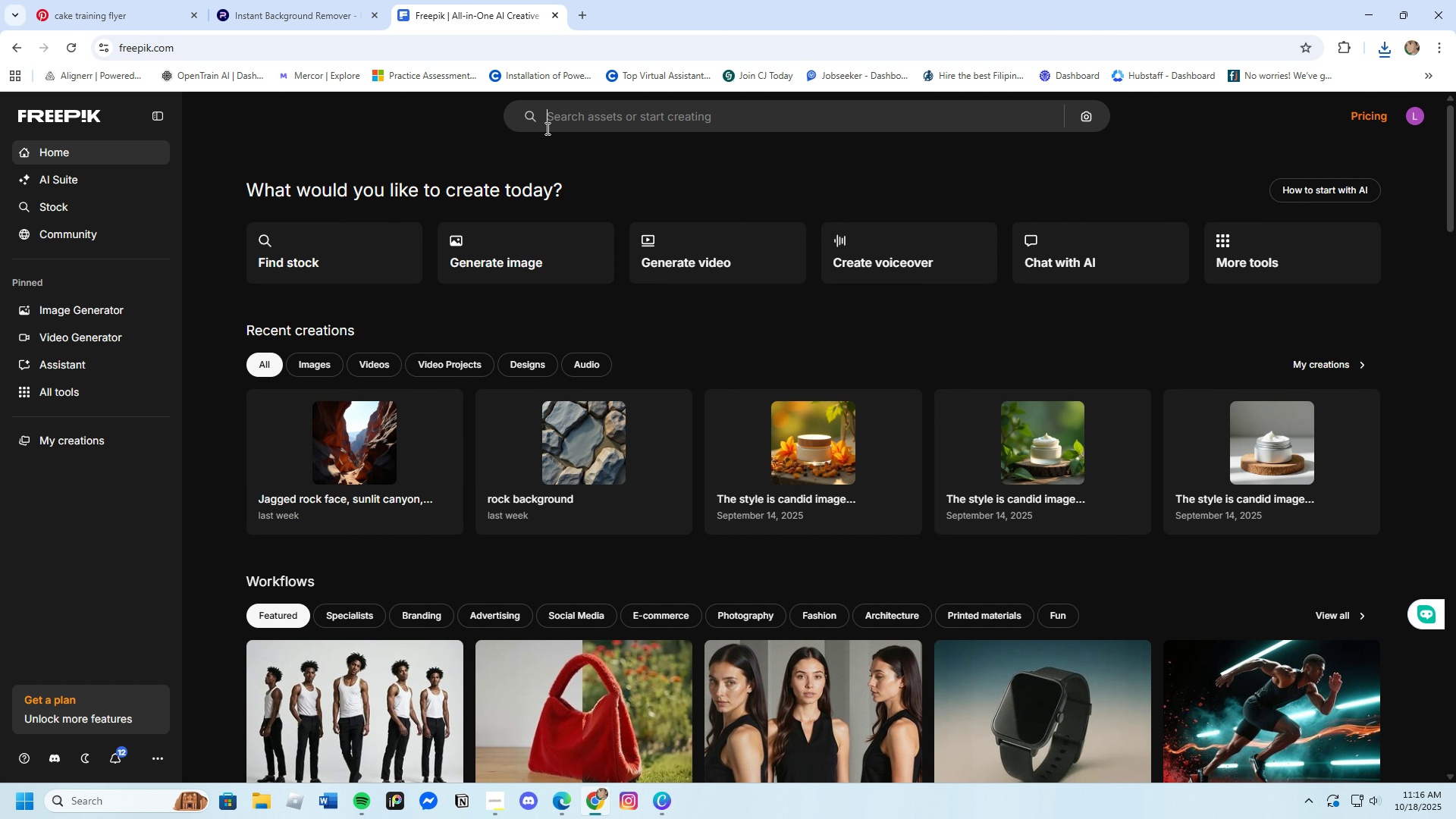 
left_click([552, 125])
 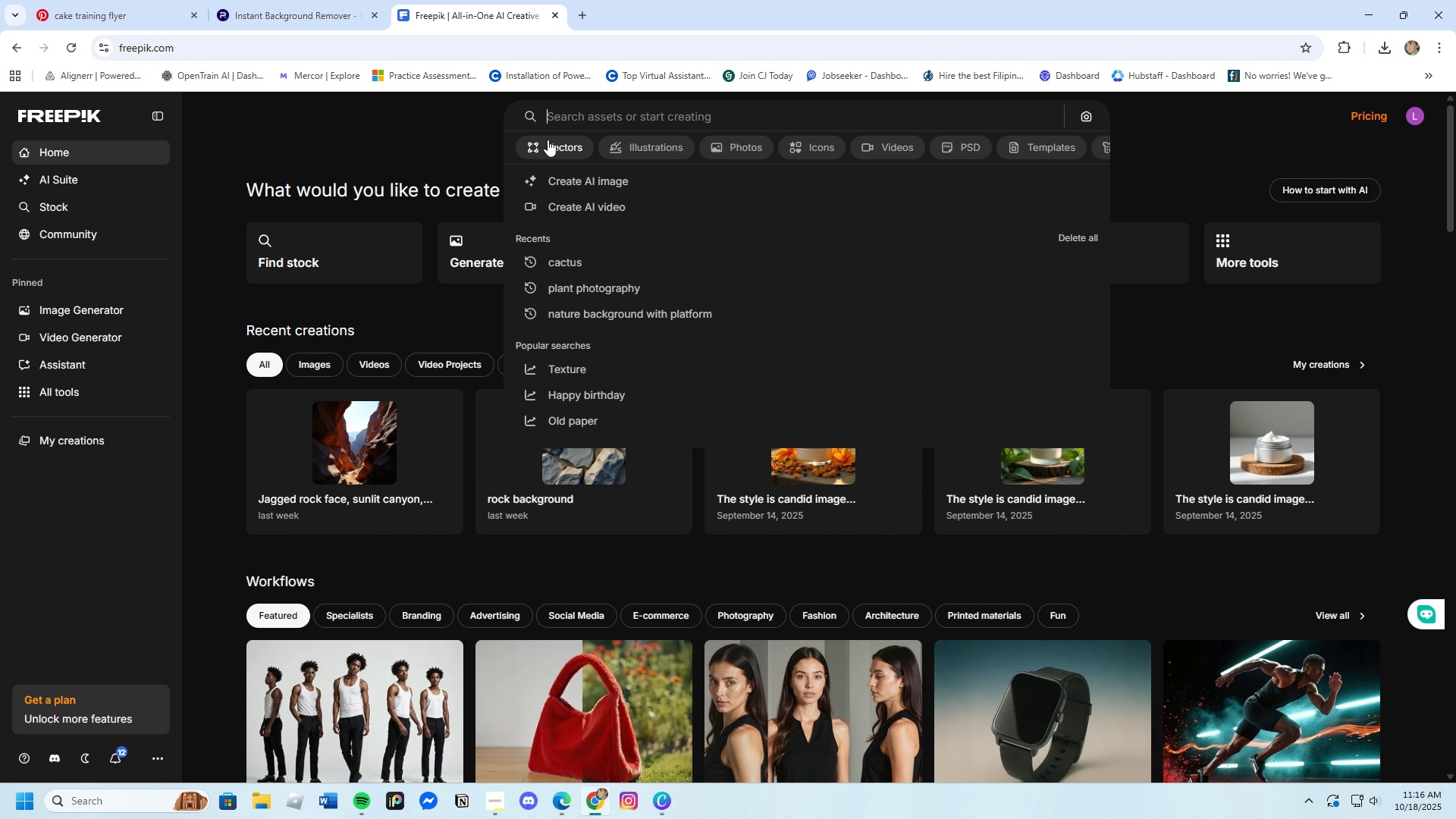 
type(baj)
key(Backspace)
type(ker)
 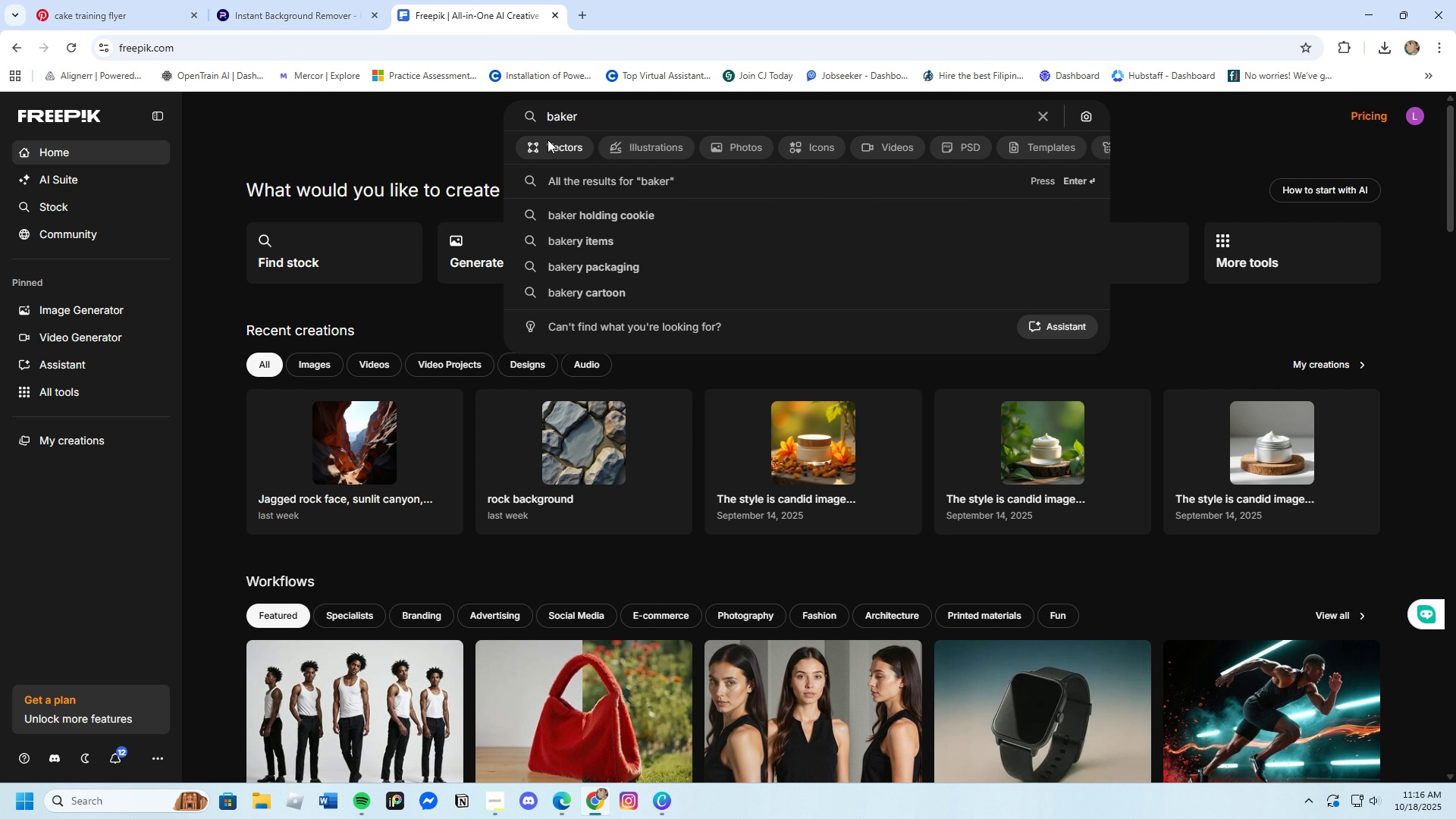 
key(Enter)
 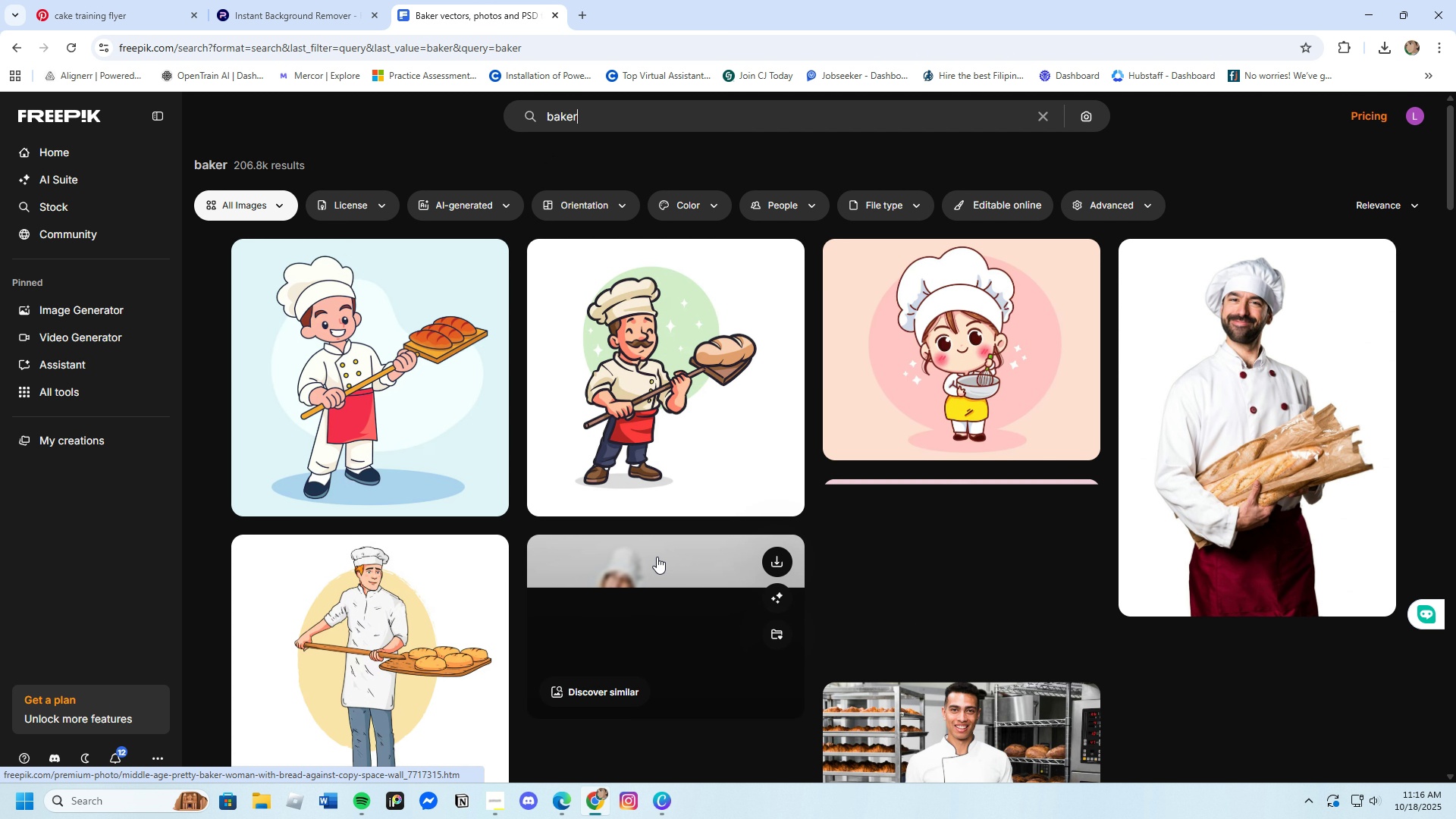 
scroll: coordinate [701, 620], scroll_direction: down, amount: 12.0
 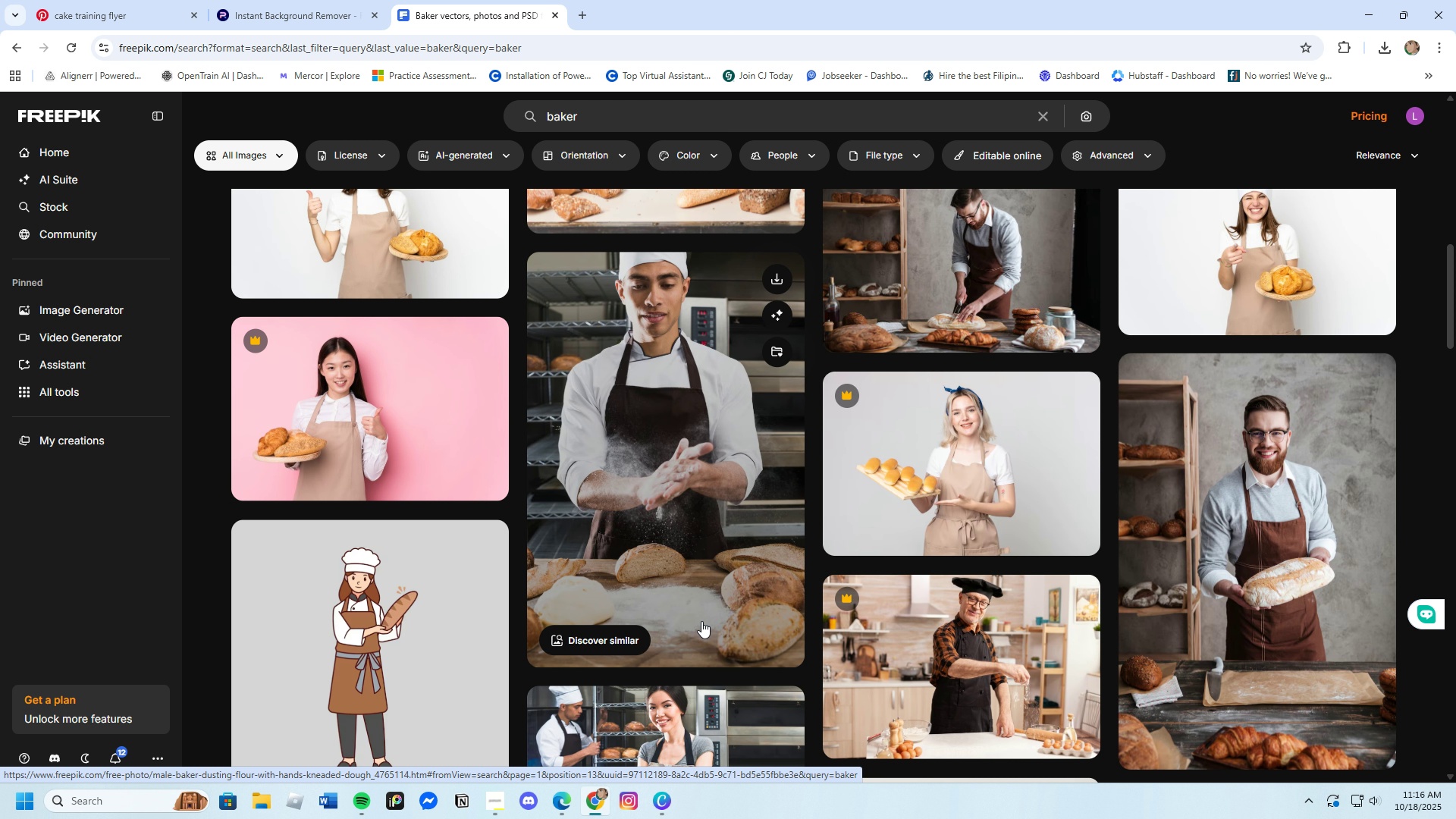 
scroll: coordinate [701, 621], scroll_direction: up, amount: 2.0
 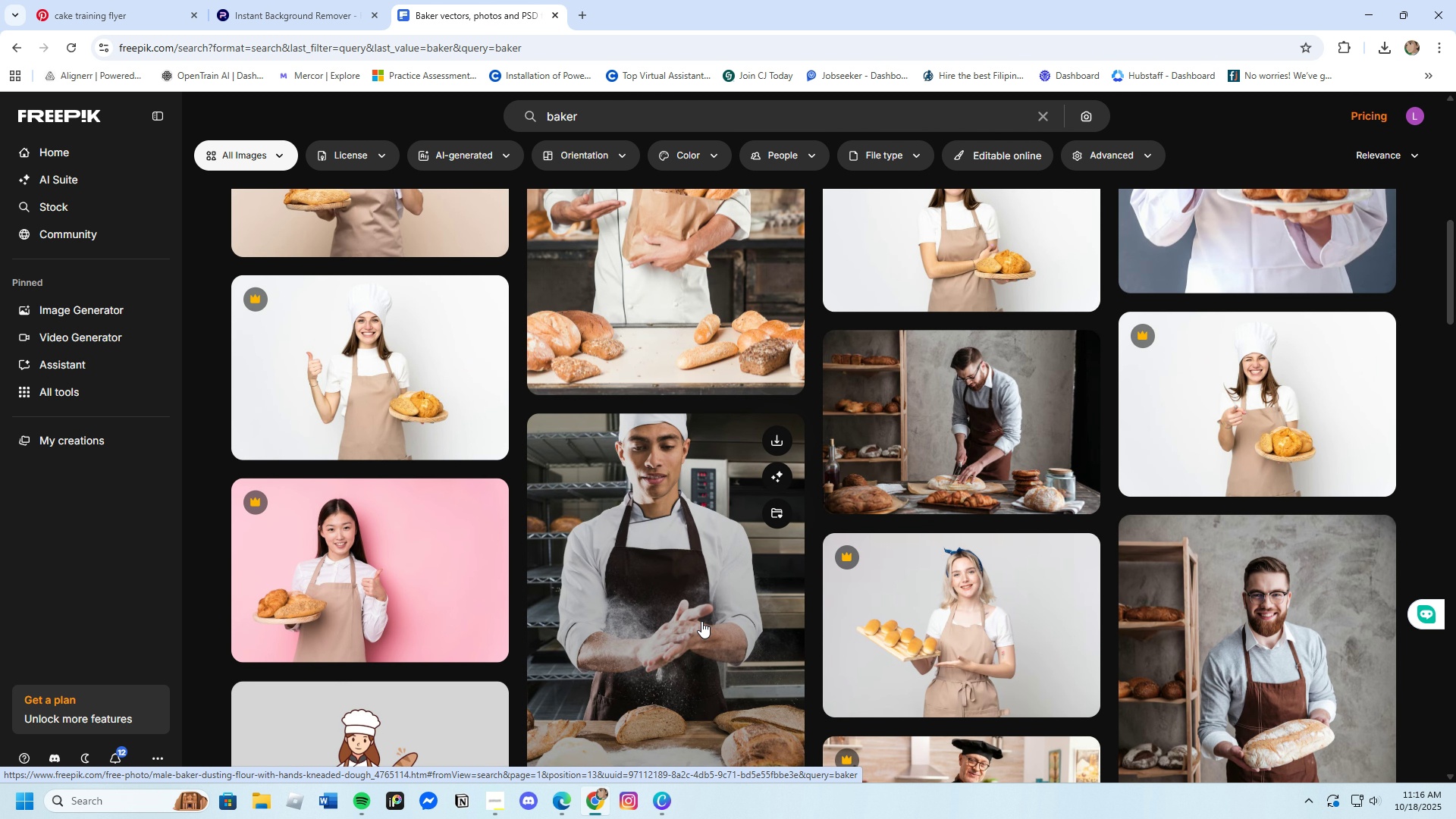 
scroll: coordinate [701, 621], scroll_direction: down, amount: 17.0
 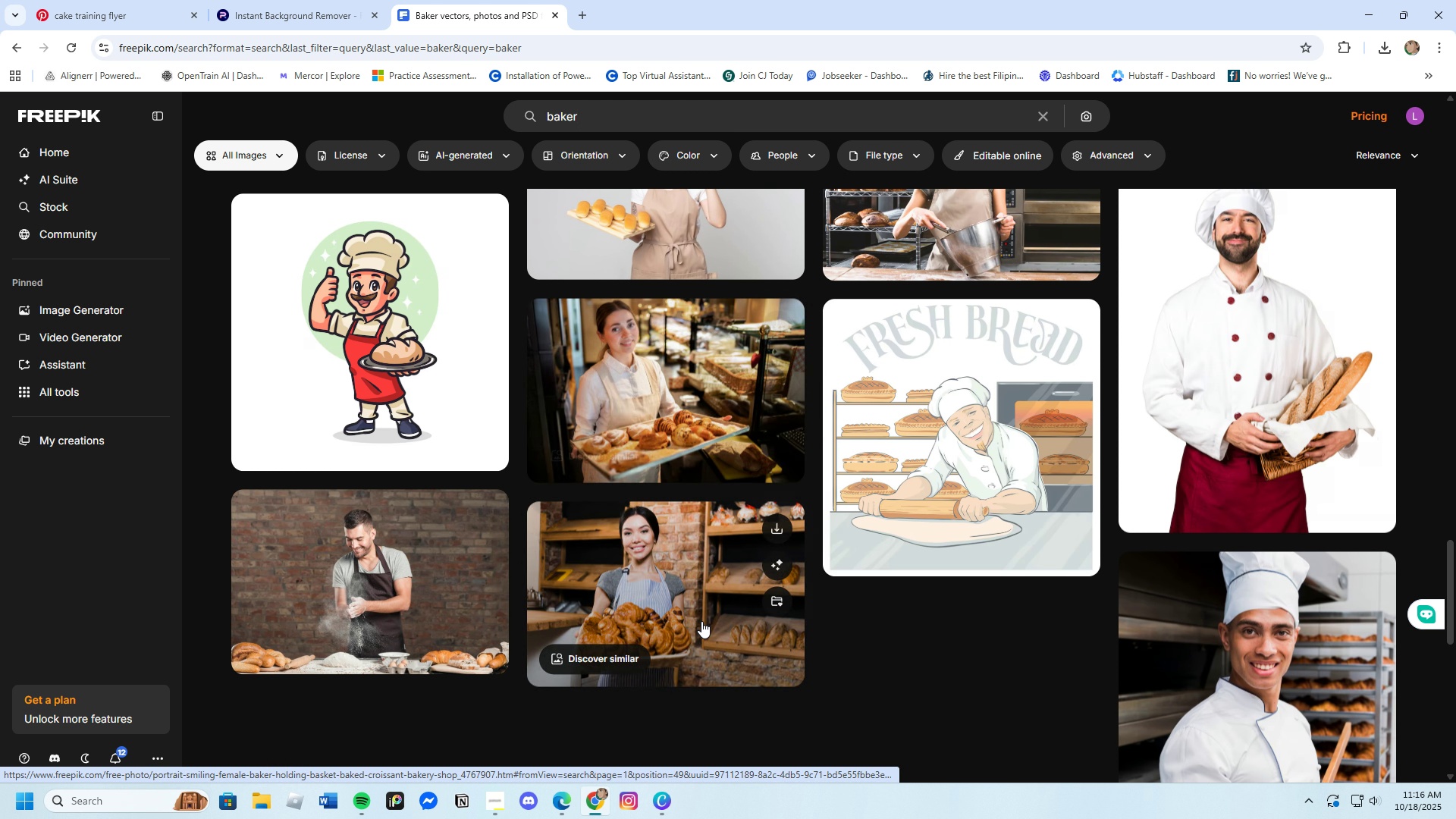 
scroll: coordinate [701, 621], scroll_direction: down, amount: 7.0
 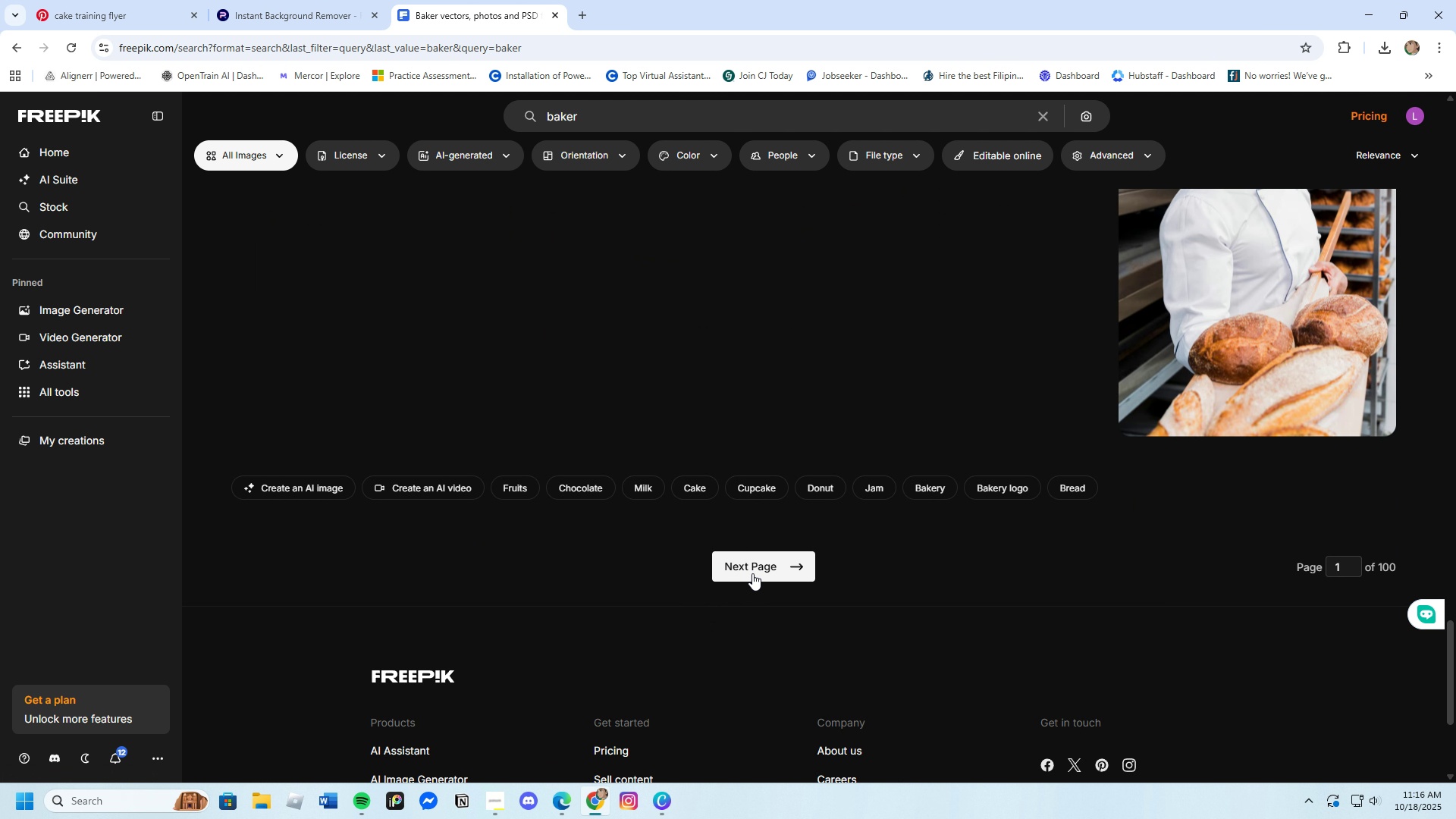 
left_click([752, 572])
 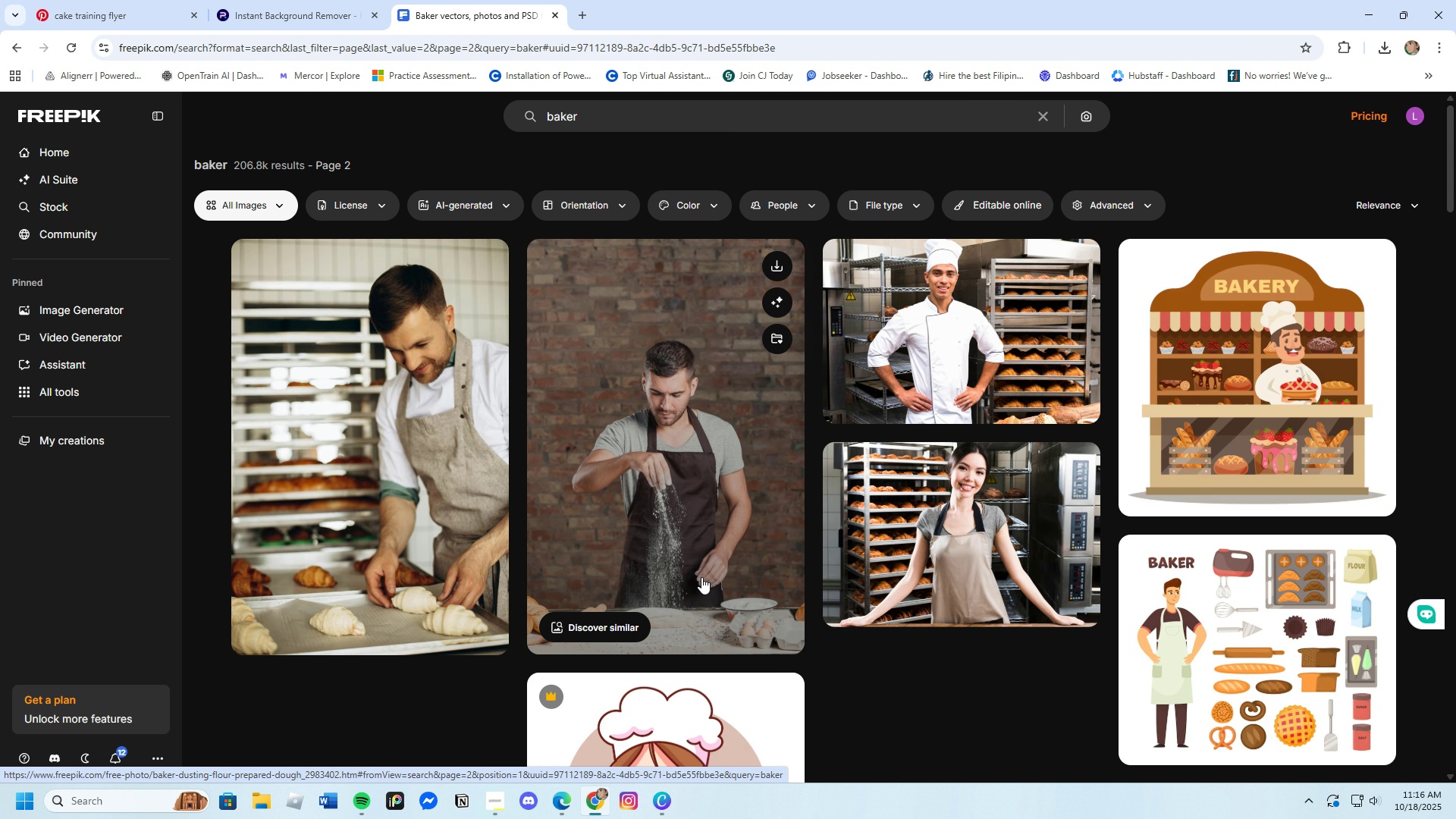 
scroll: coordinate [701, 577], scroll_direction: down, amount: 10.0
 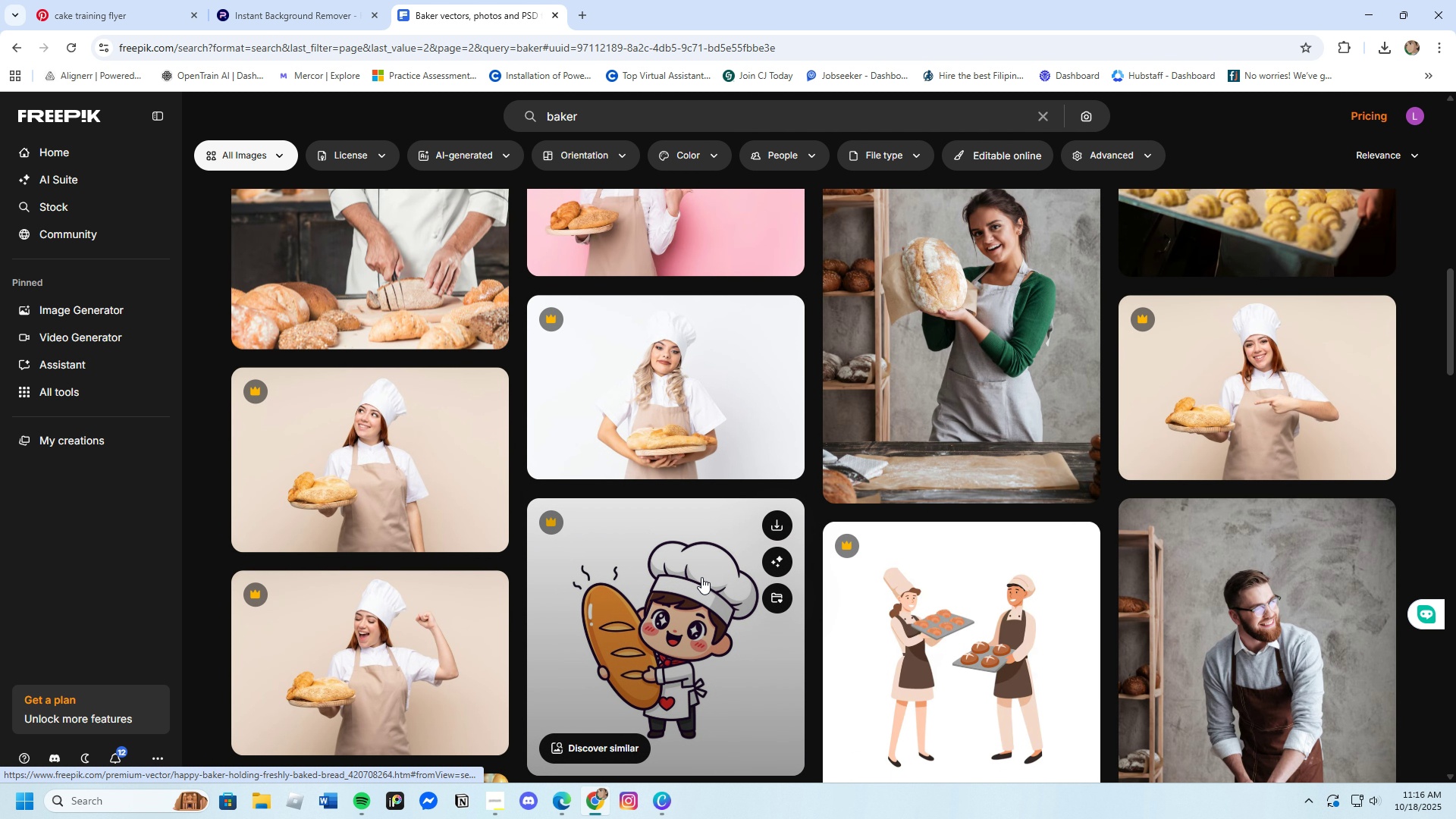 
scroll: coordinate [701, 577], scroll_direction: up, amount: 2.0
 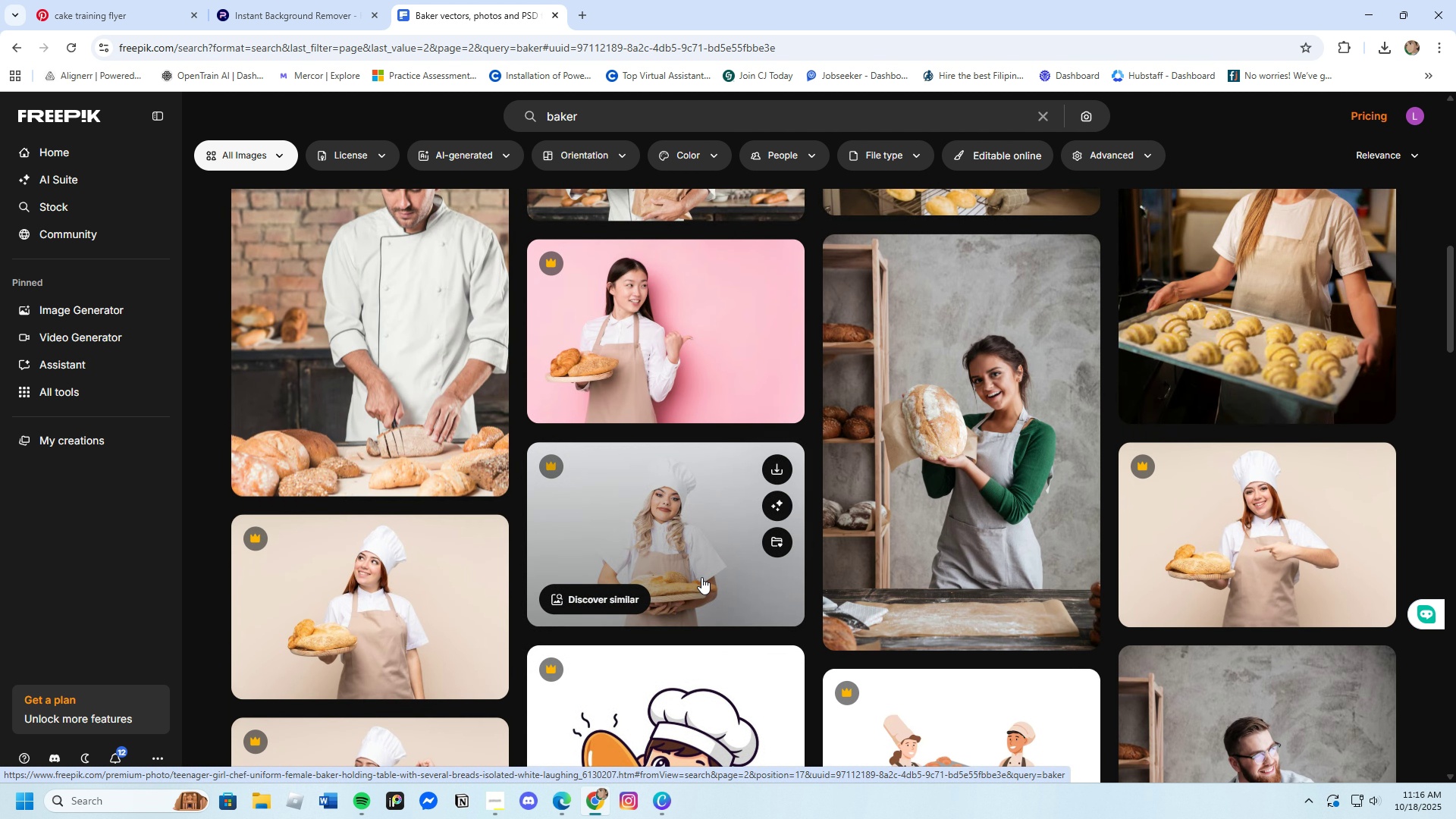 
scroll: coordinate [701, 577], scroll_direction: down, amount: 4.0
 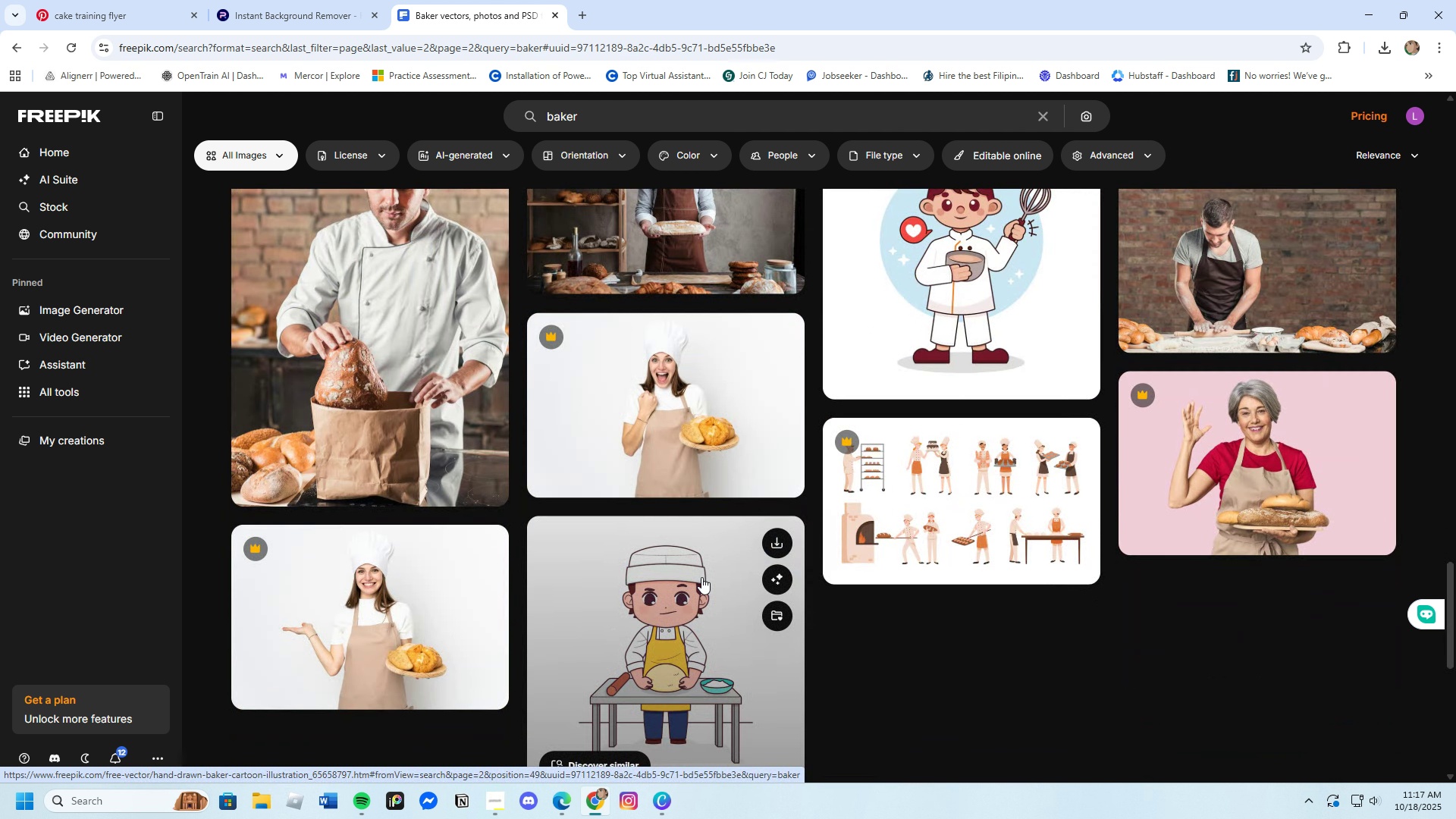 
left_click([769, 613])
 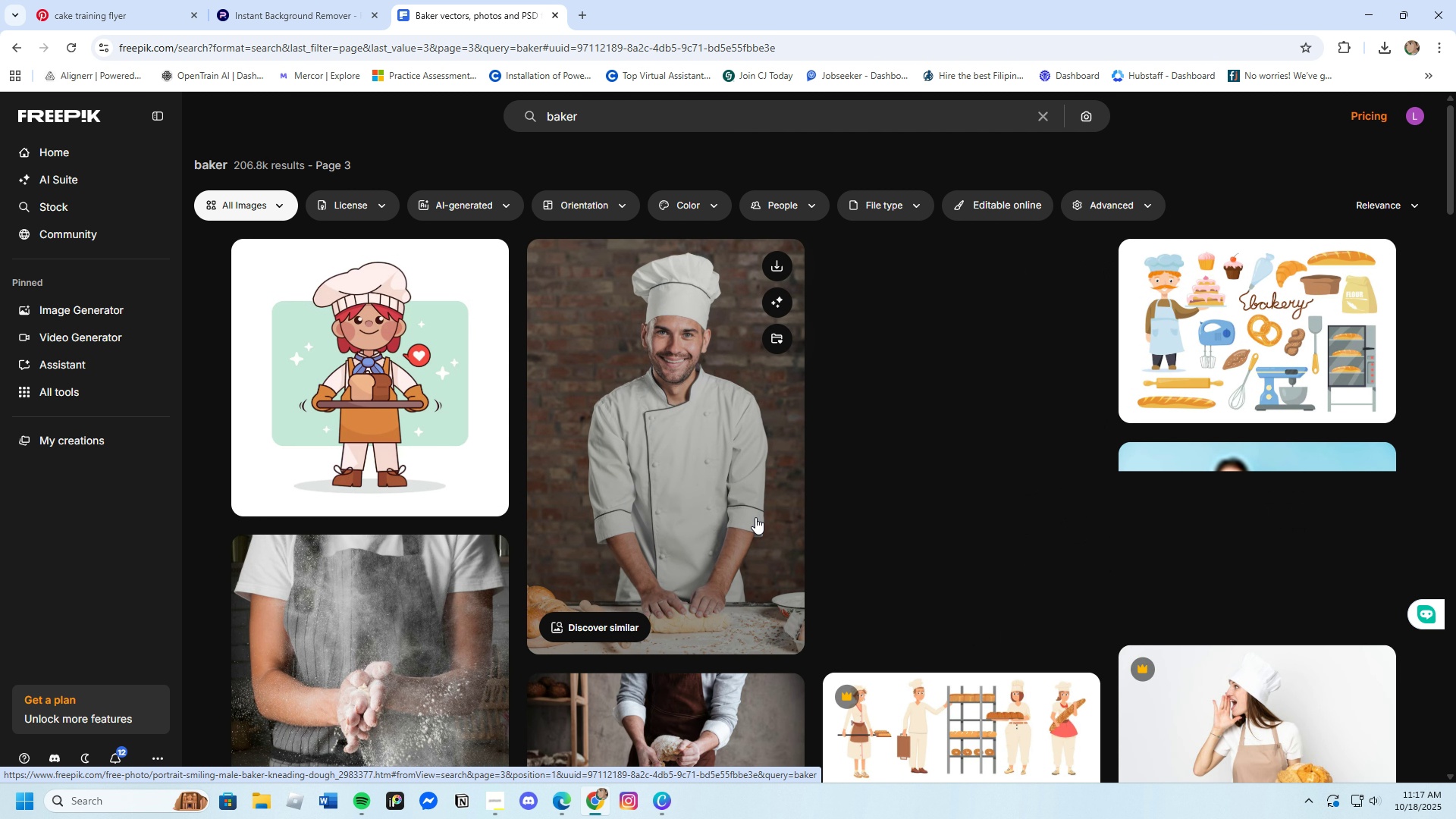 
scroll: coordinate [719, 503], scroll_direction: down, amount: 4.0
 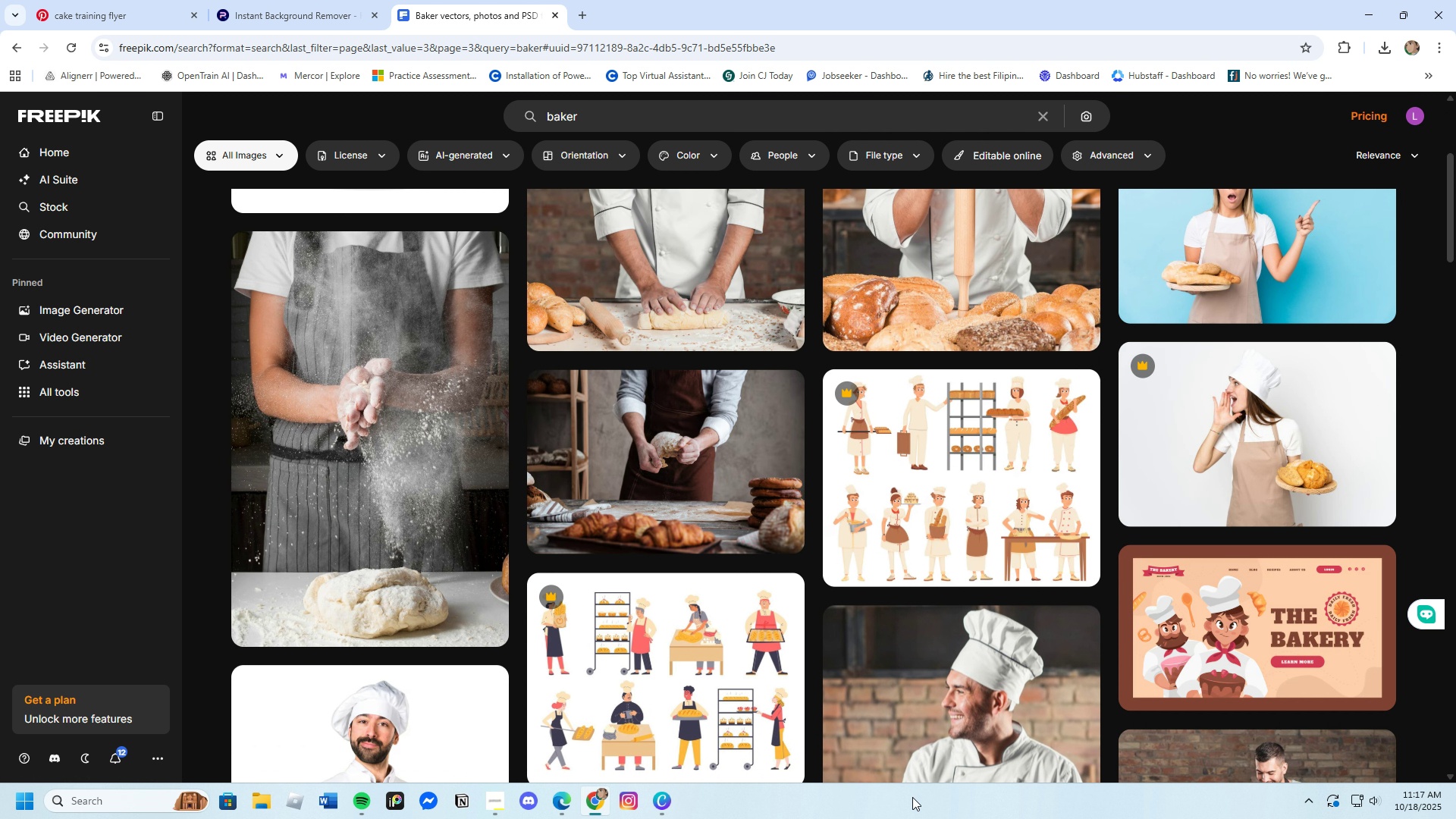 
left_click([665, 463])
 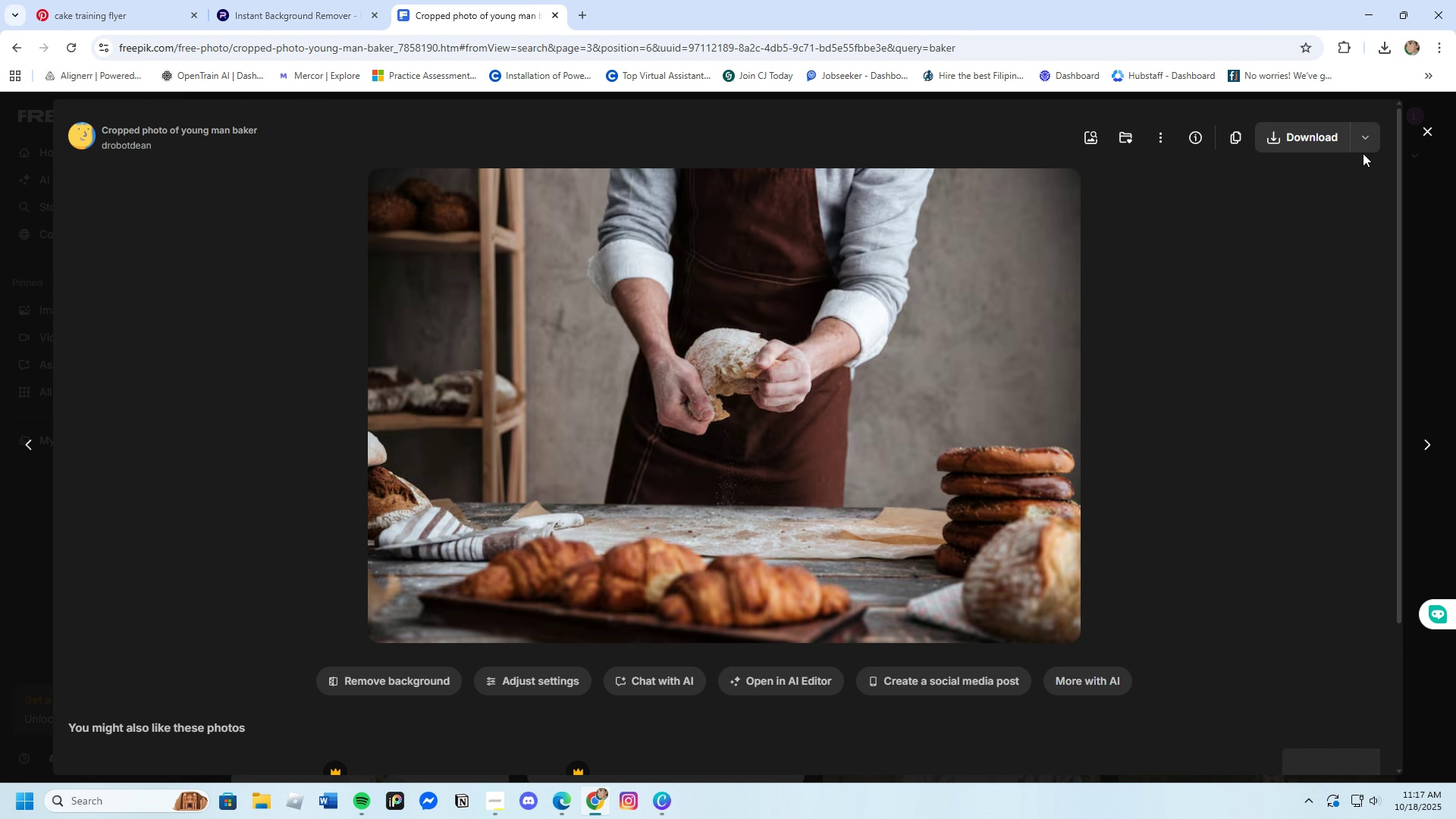 
left_click([1310, 132])
 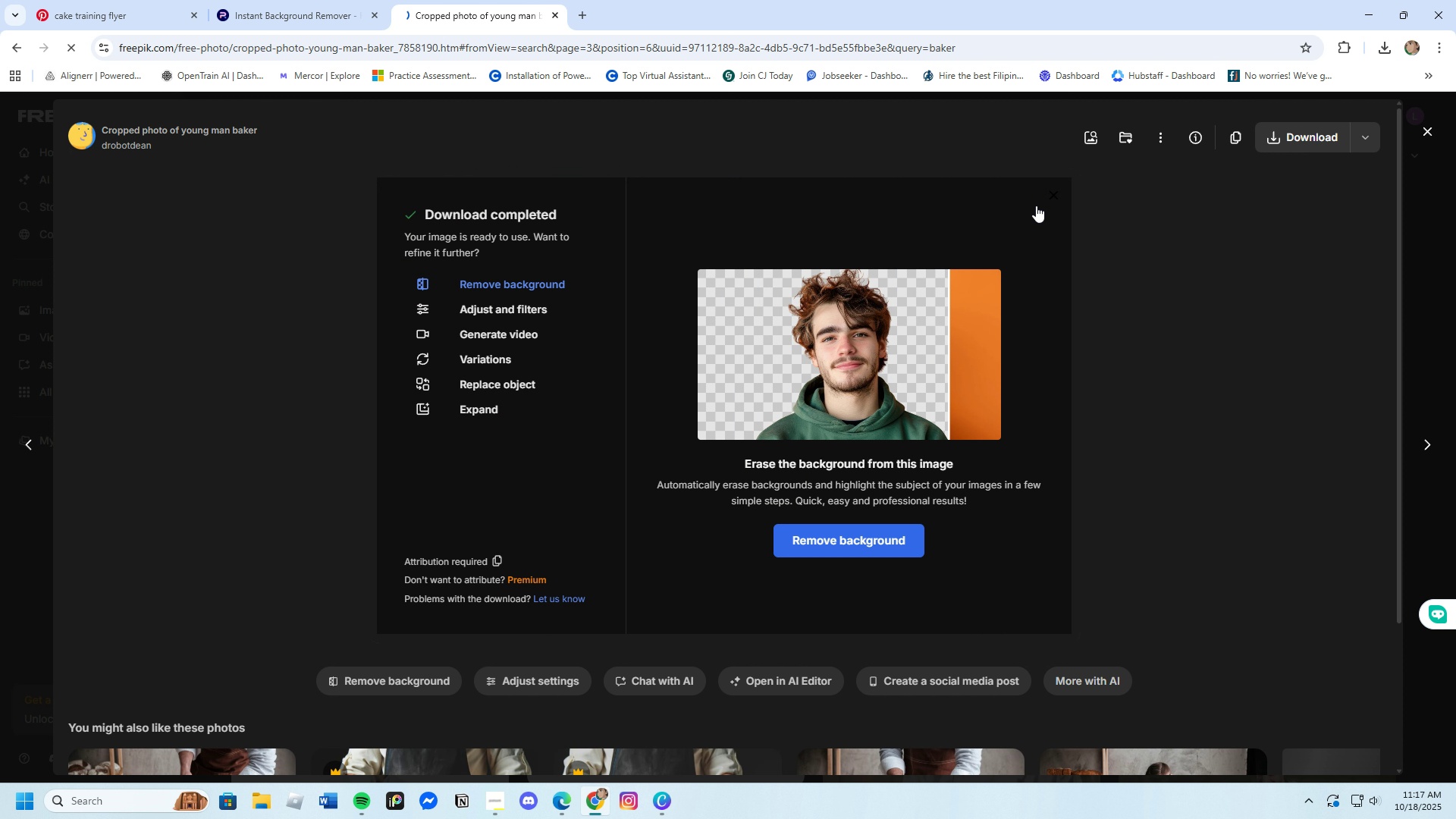 
left_click([1053, 193])
 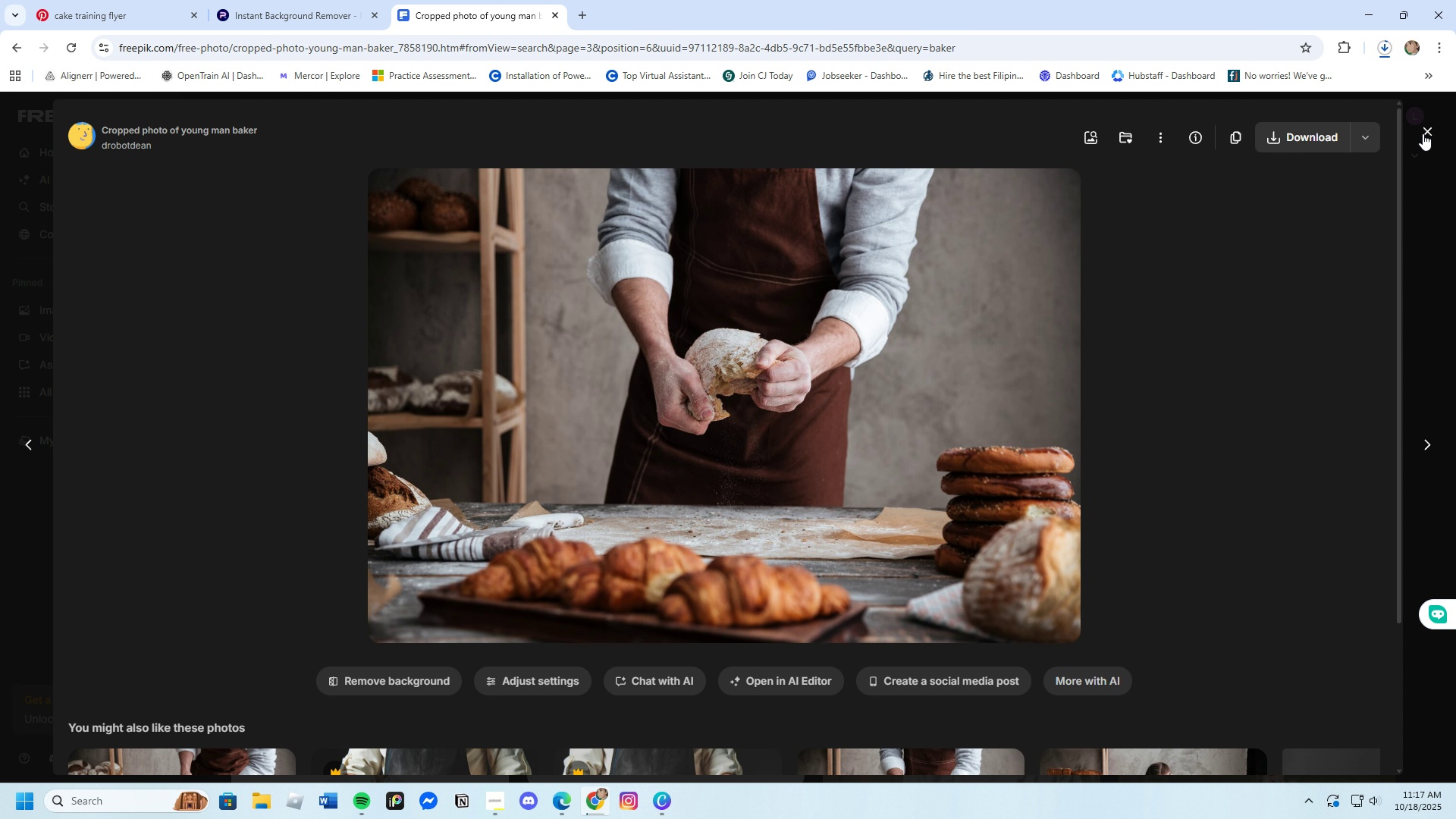 
left_click([1426, 129])
 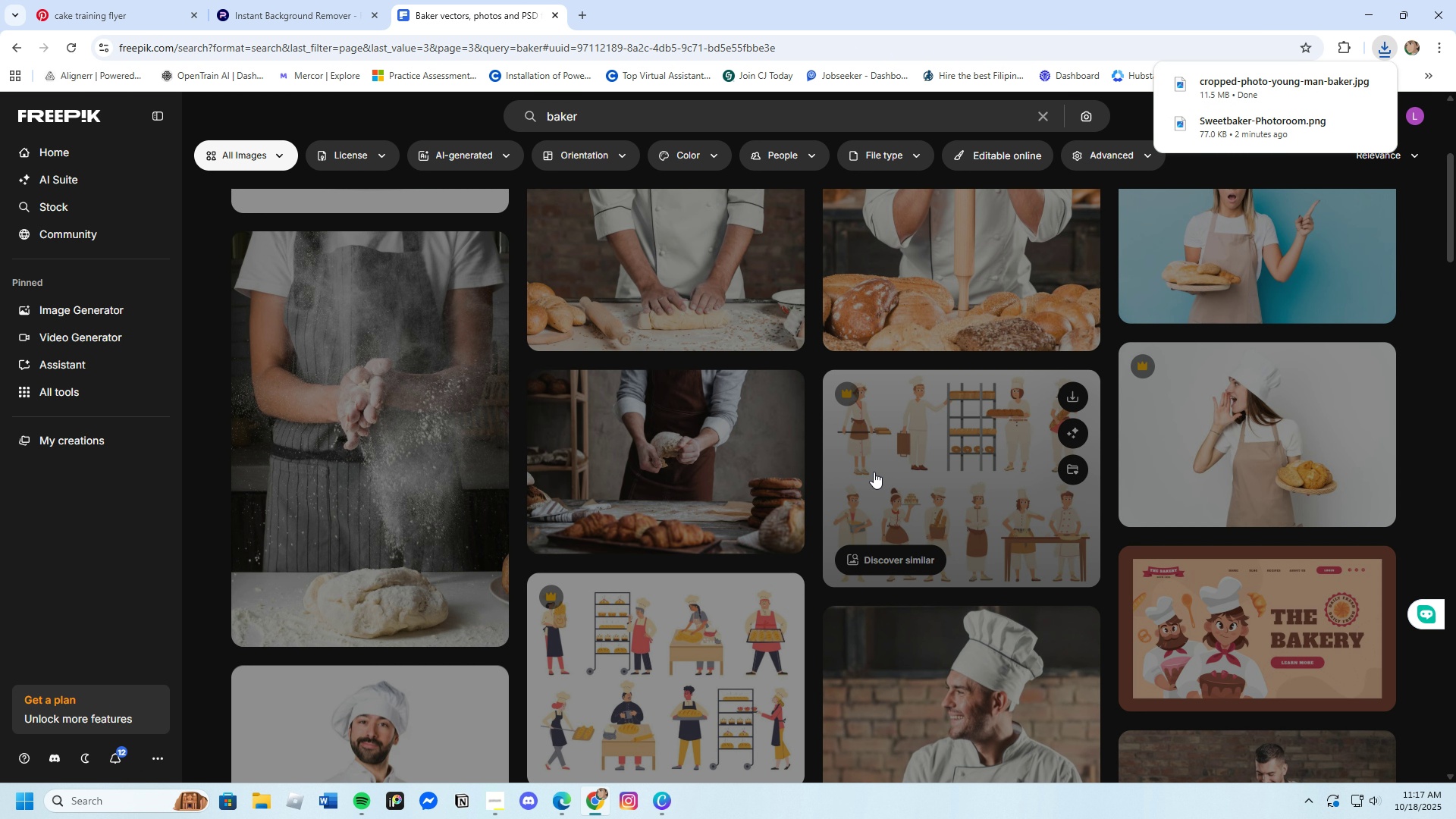 
scroll: coordinate [546, 511], scroll_direction: down, amount: 19.0
 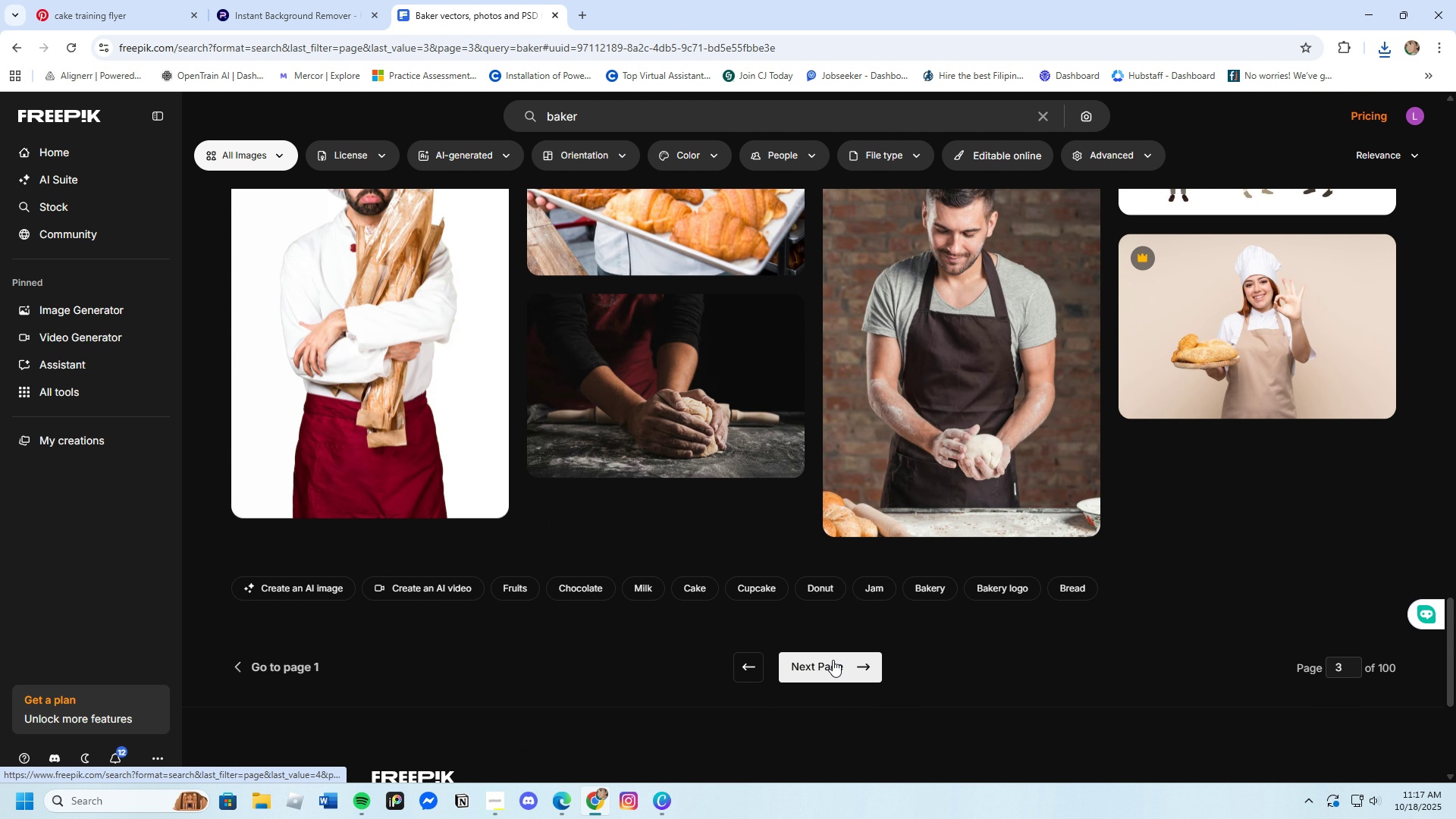 
left_click([833, 661])
 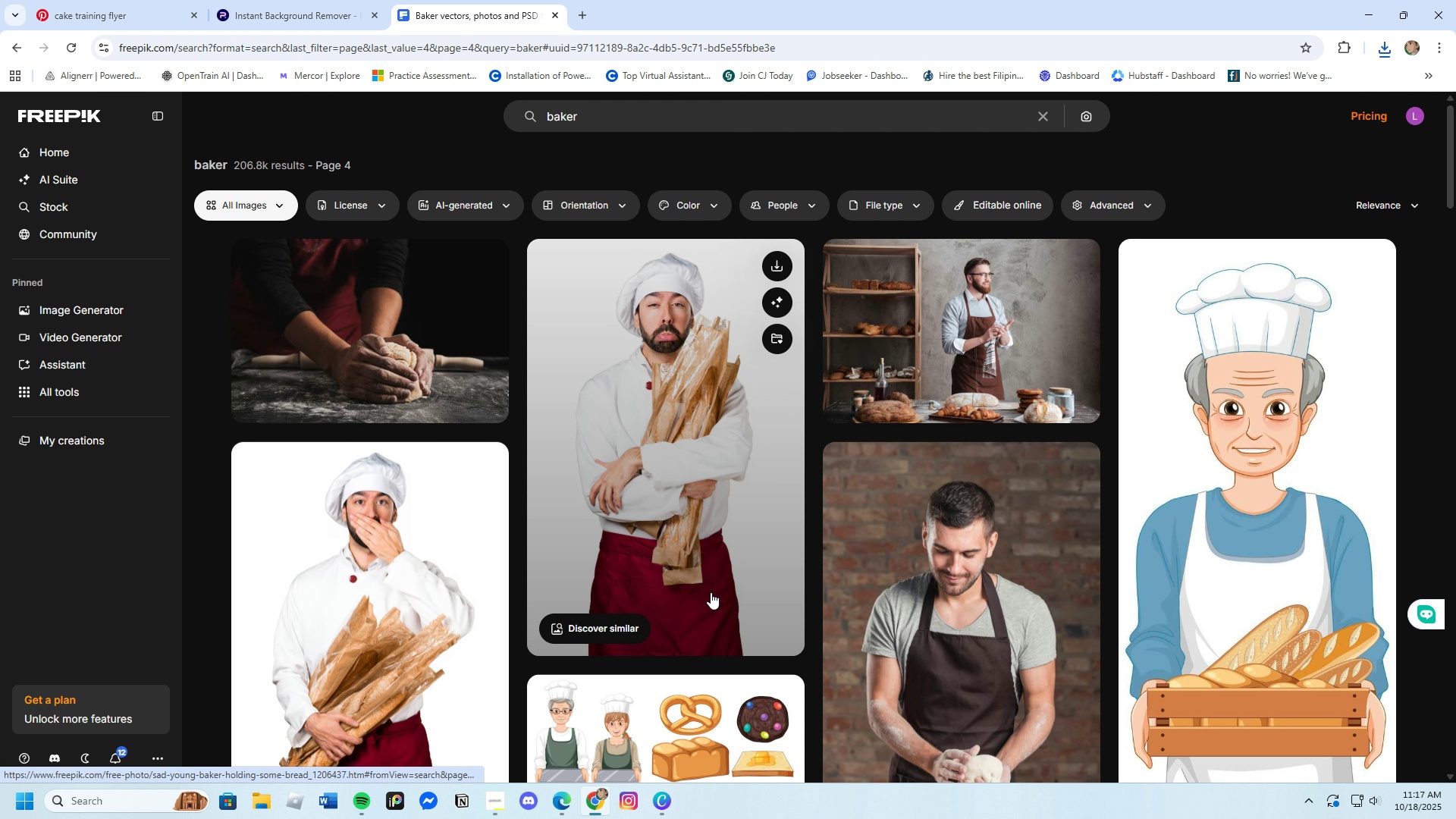 
scroll: coordinate [709, 594], scroll_direction: down, amount: 5.0
 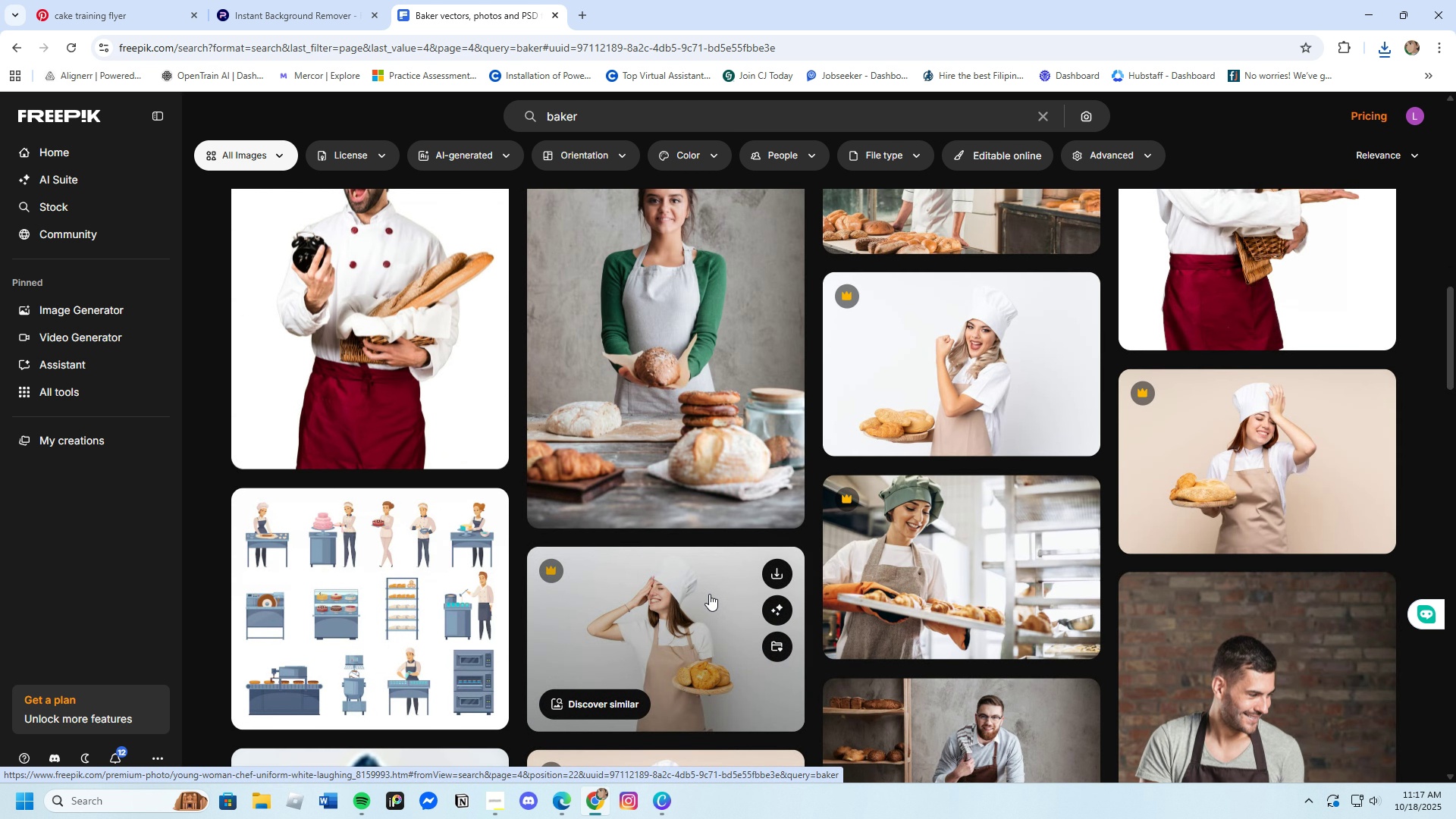 
scroll: coordinate [709, 594], scroll_direction: up, amount: 2.0
 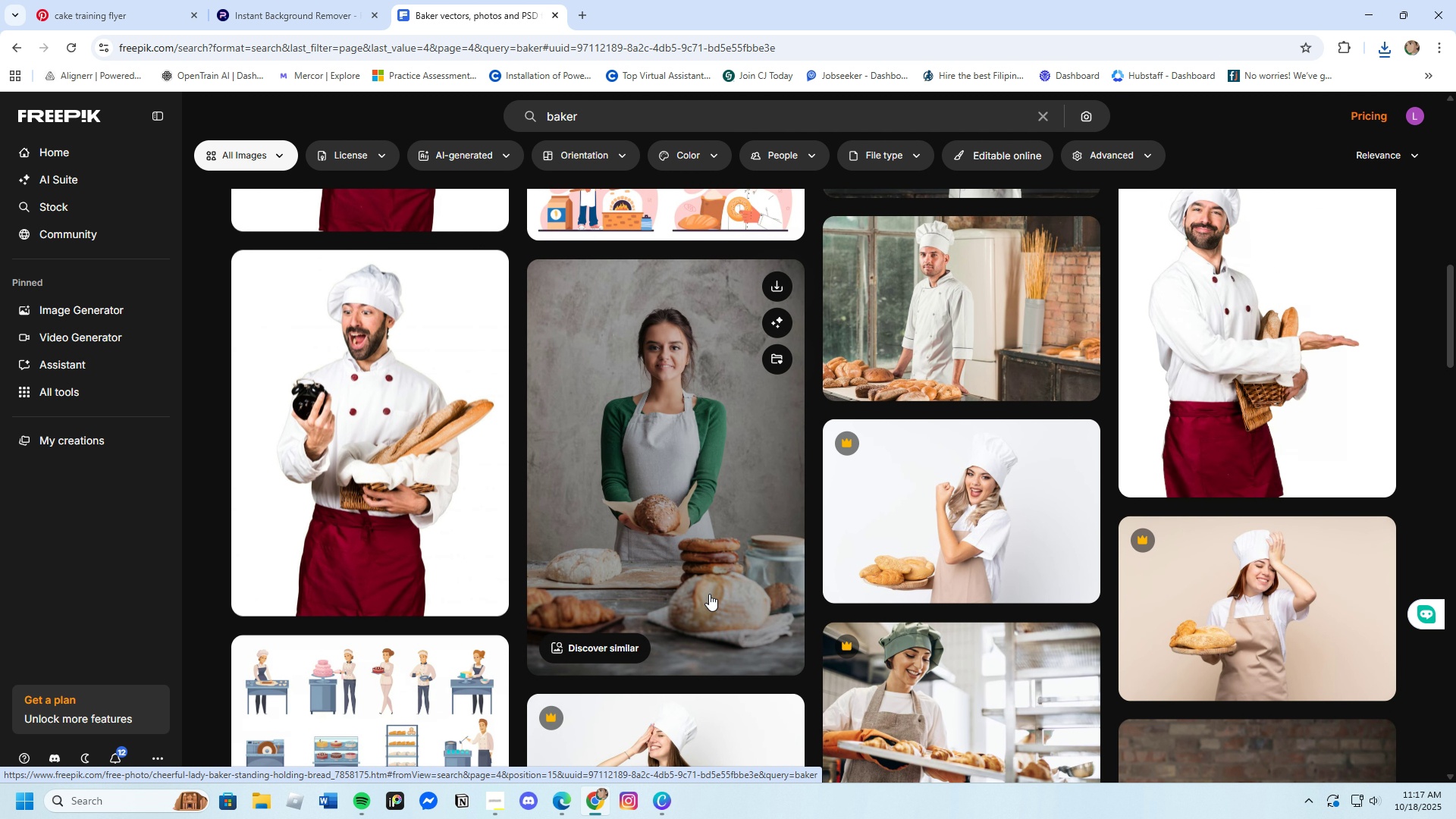 
scroll: coordinate [709, 594], scroll_direction: down, amount: 13.0
 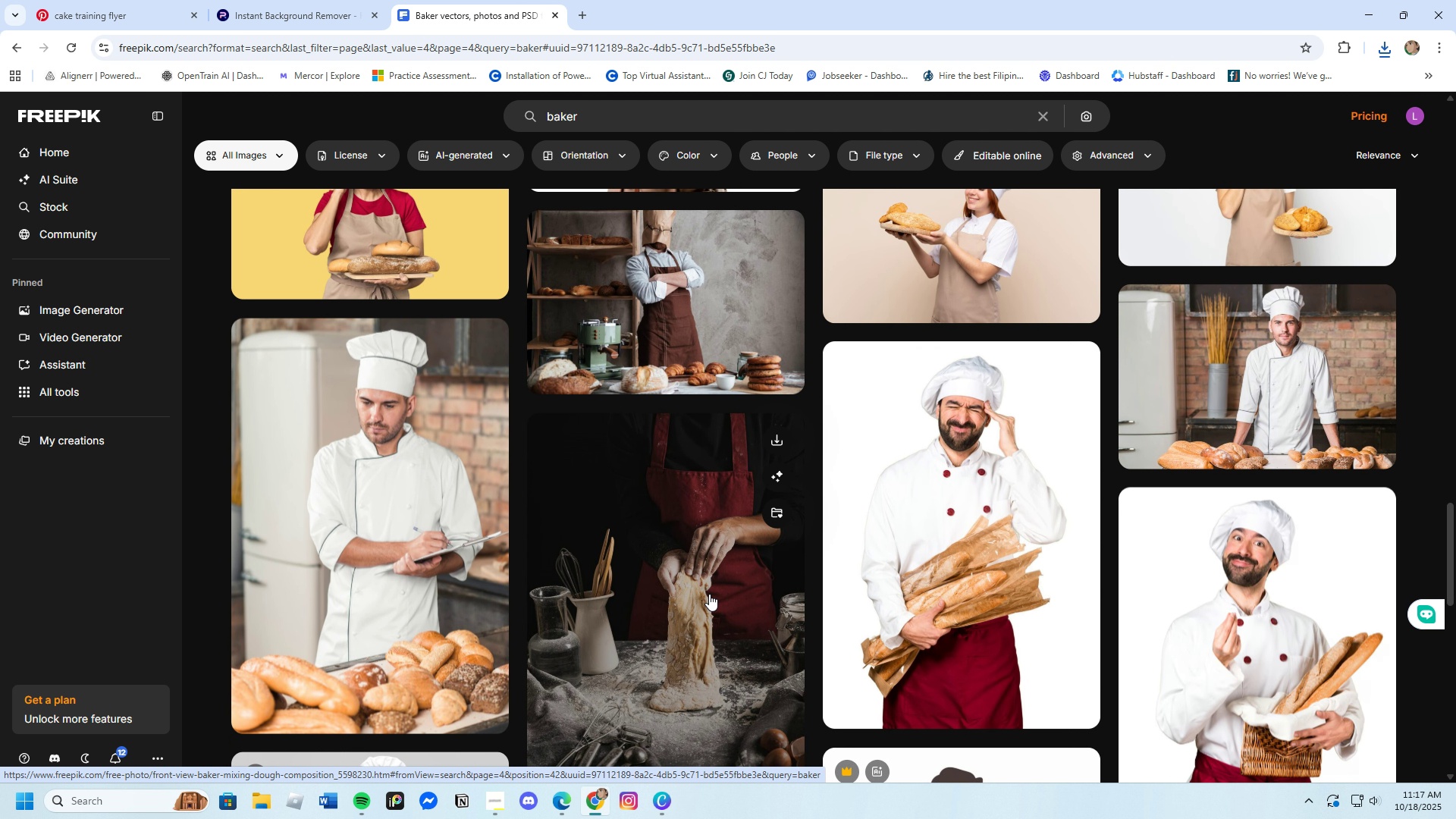 
scroll: coordinate [709, 594], scroll_direction: down, amount: 9.0
 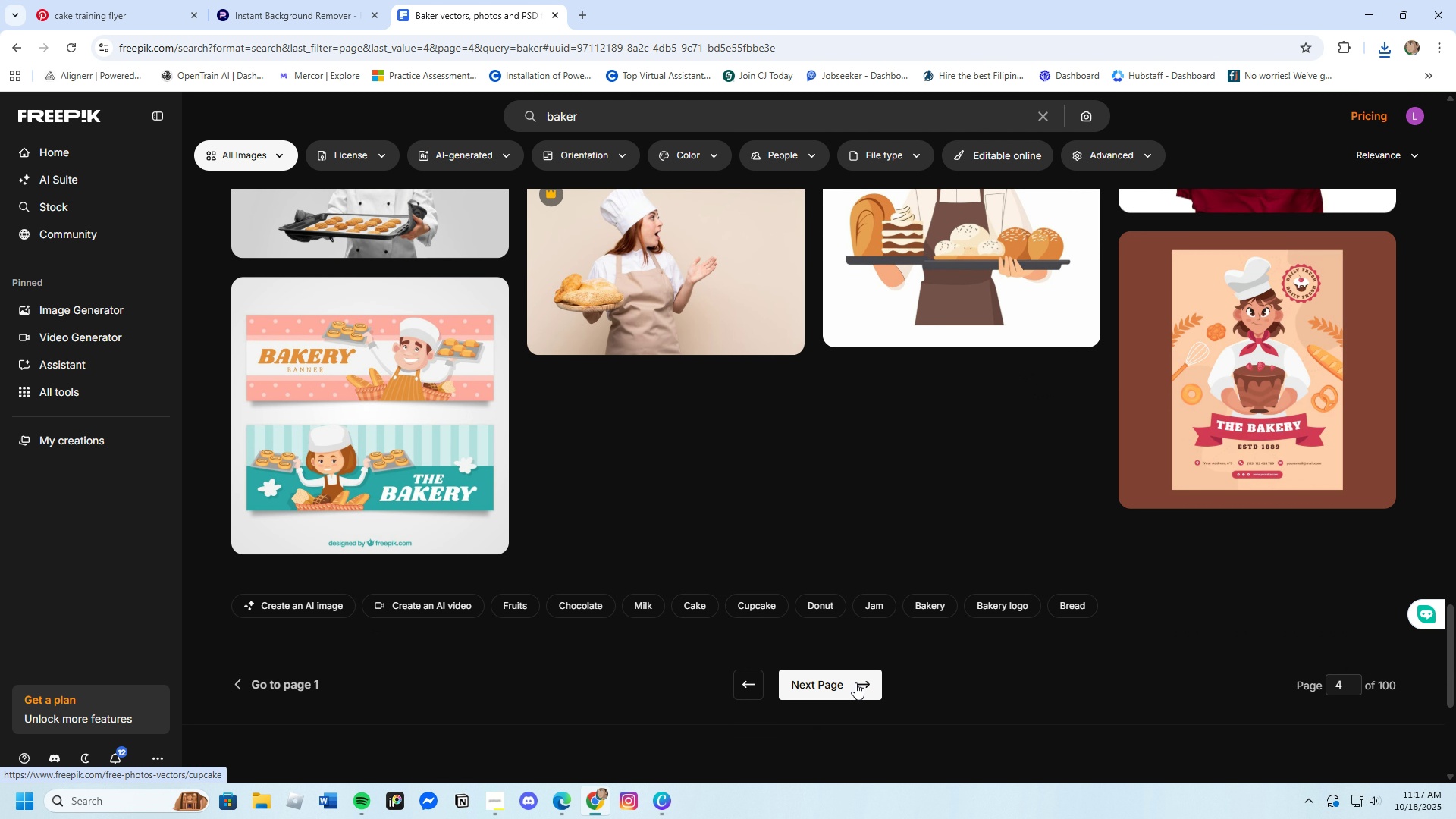 
left_click([886, 709])
 